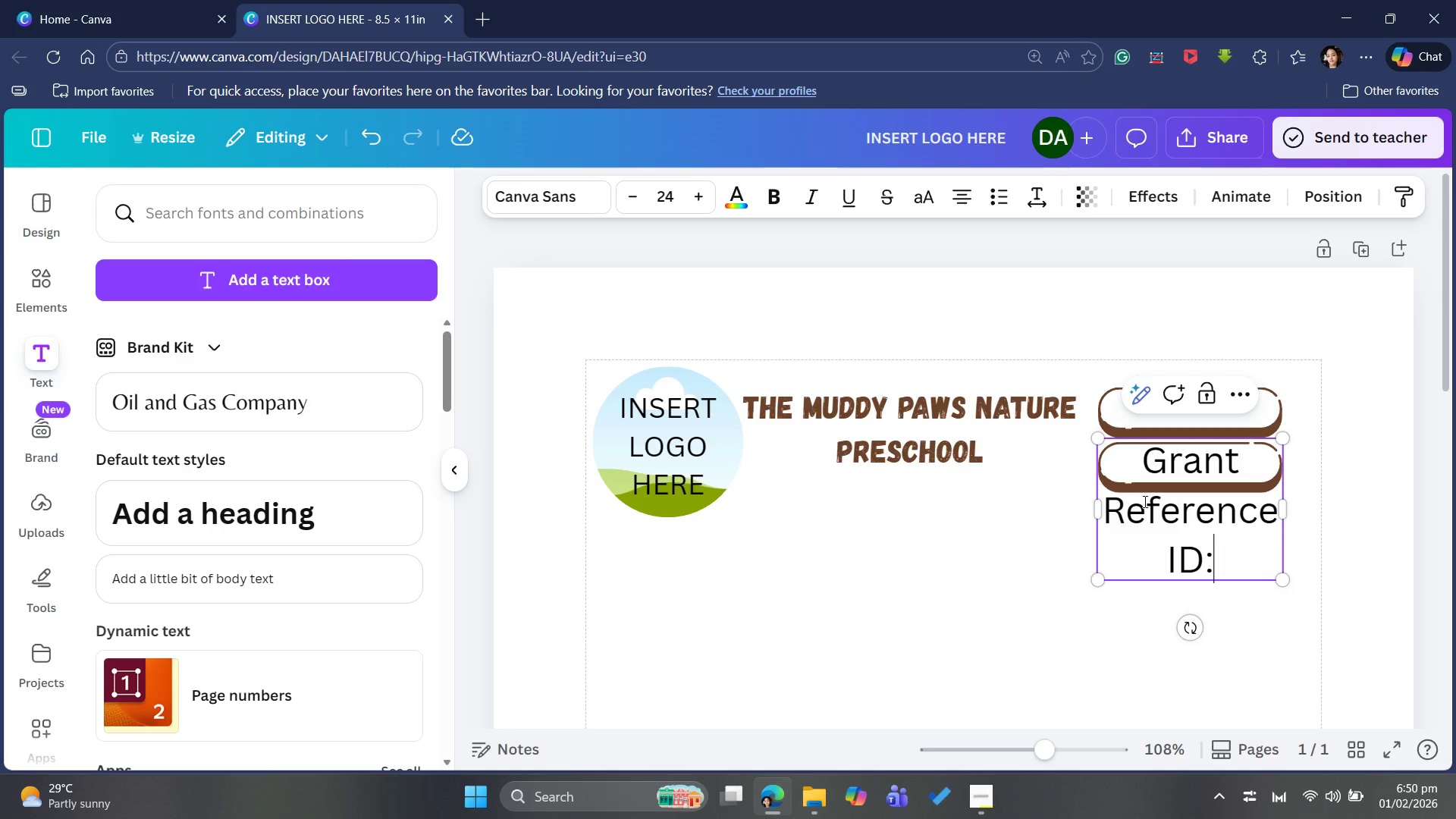 
key(Control+A)
 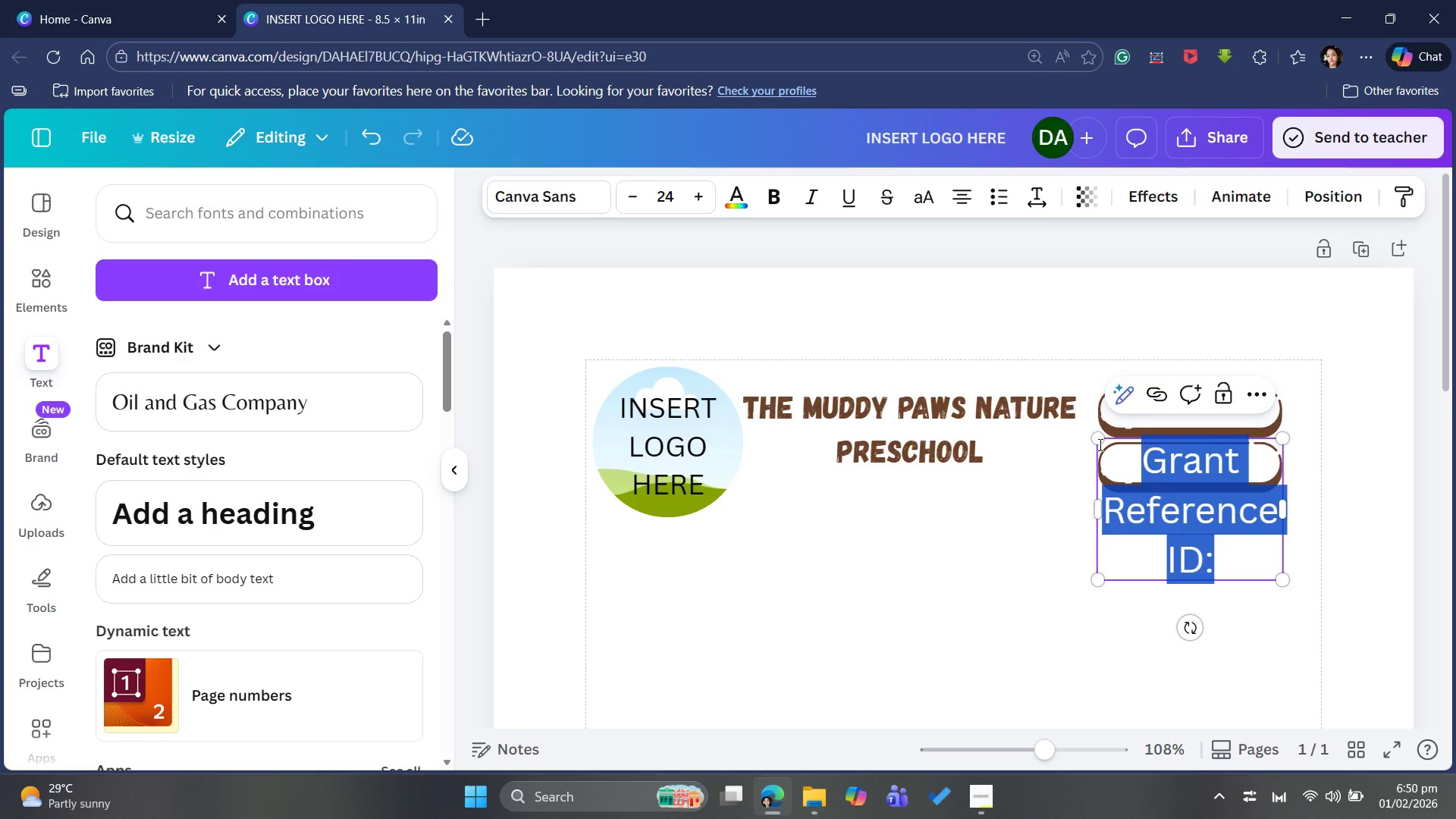 
left_click([1098, 442])
 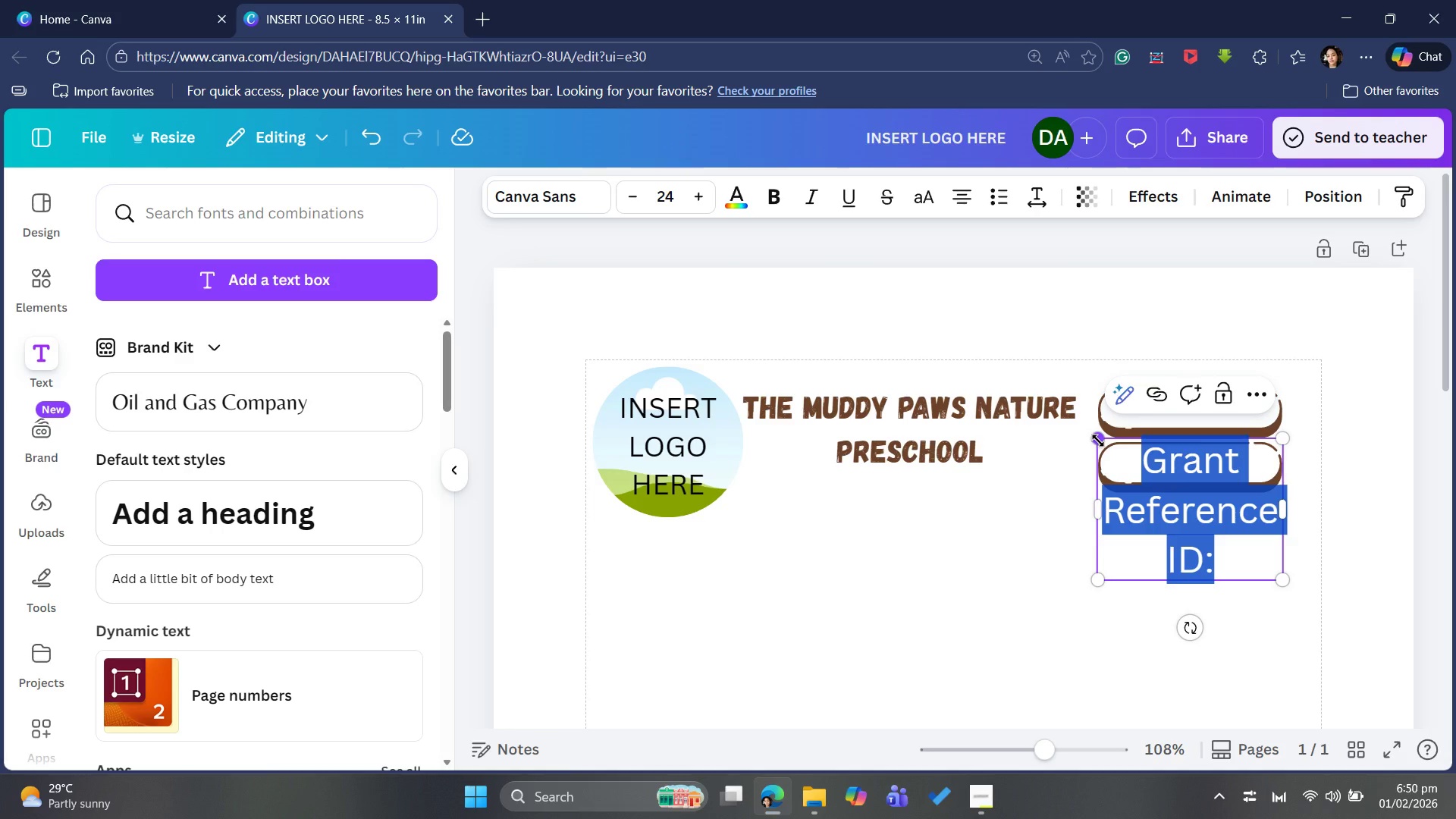 
left_click_drag(start_coordinate=[1098, 441], to_coordinate=[1228, 515])
 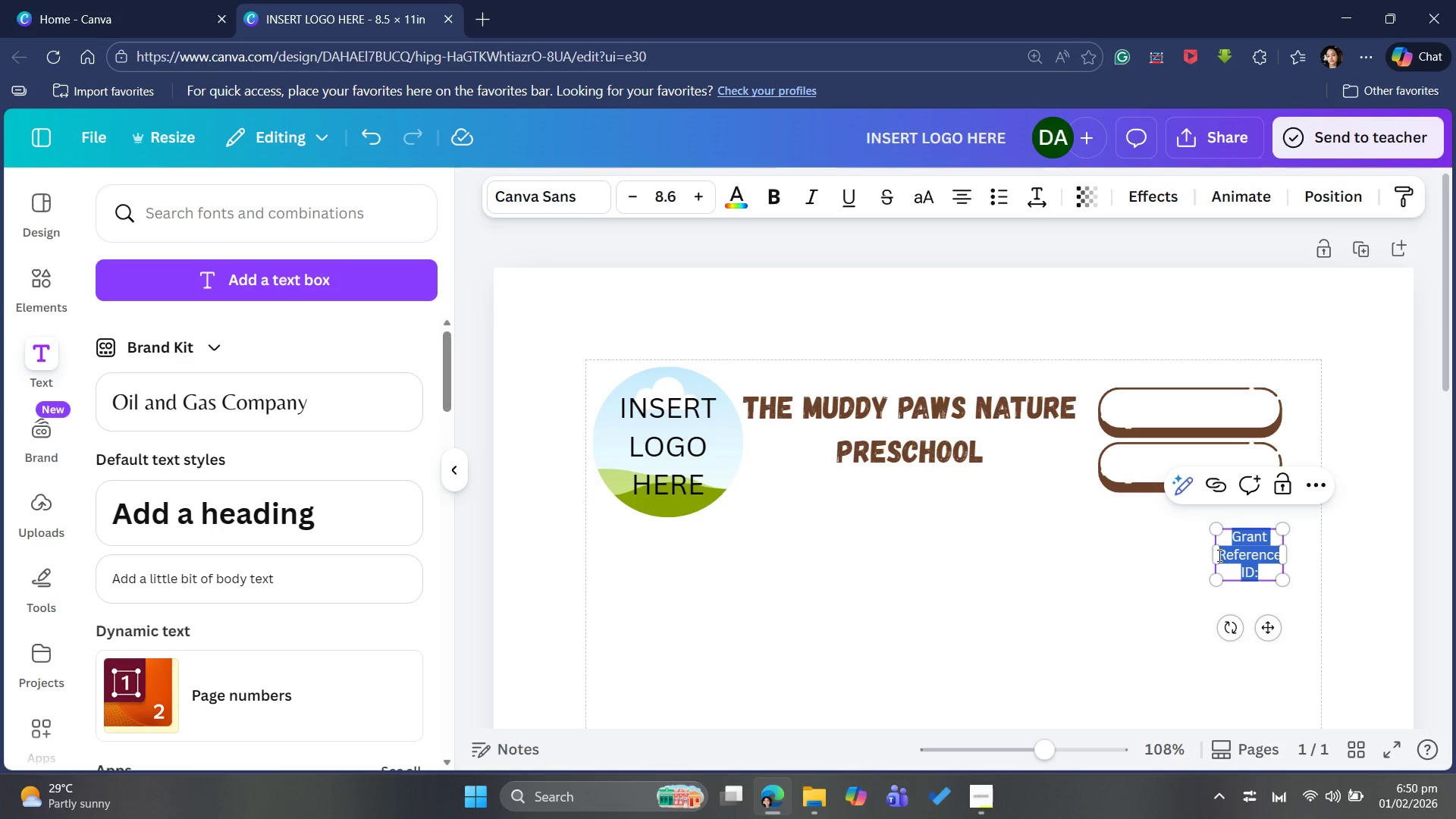 
left_click_drag(start_coordinate=[1214, 555], to_coordinate=[1147, 546])
 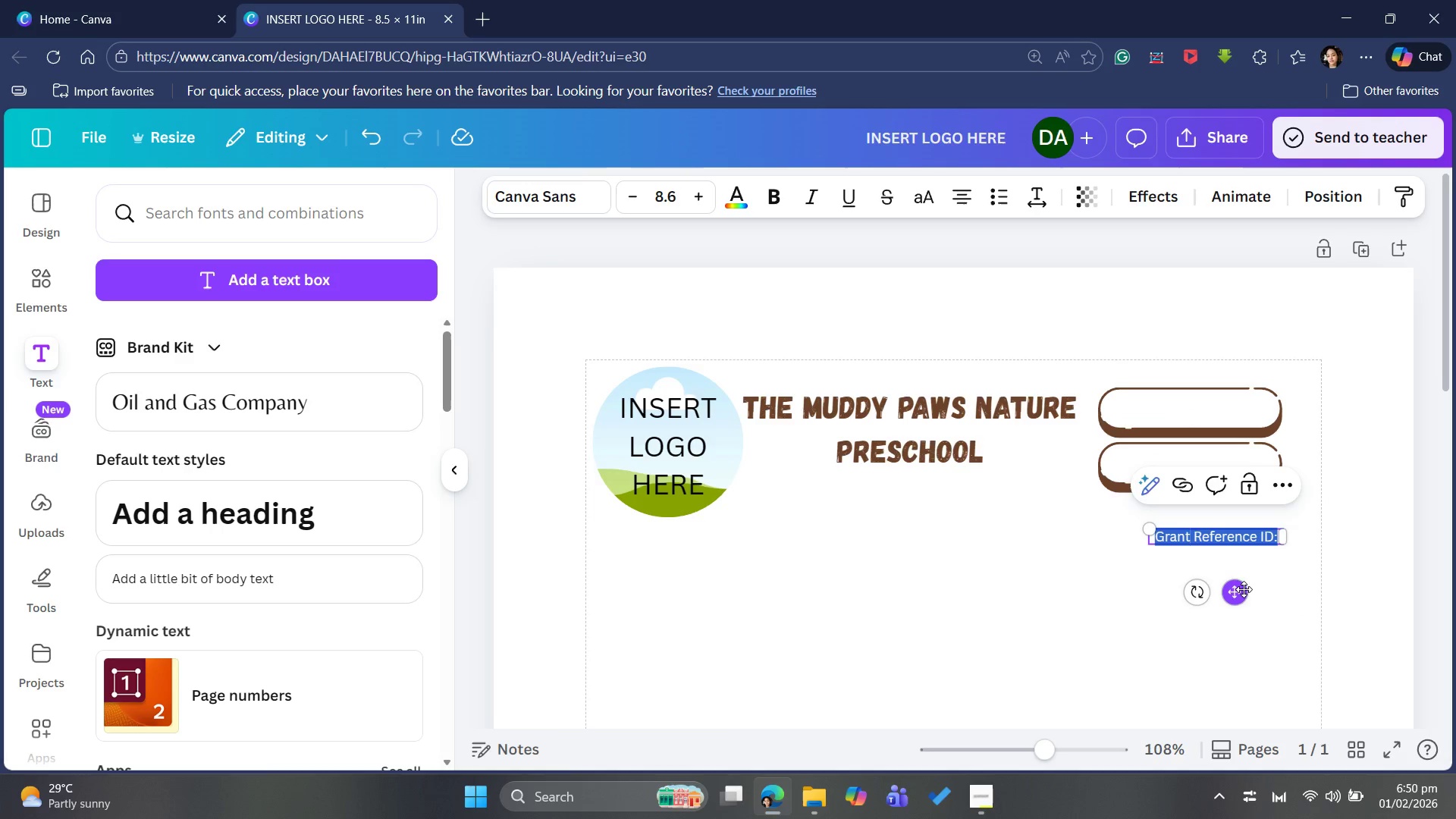 
left_click_drag(start_coordinate=[1239, 594], to_coordinate=[1206, 463])
 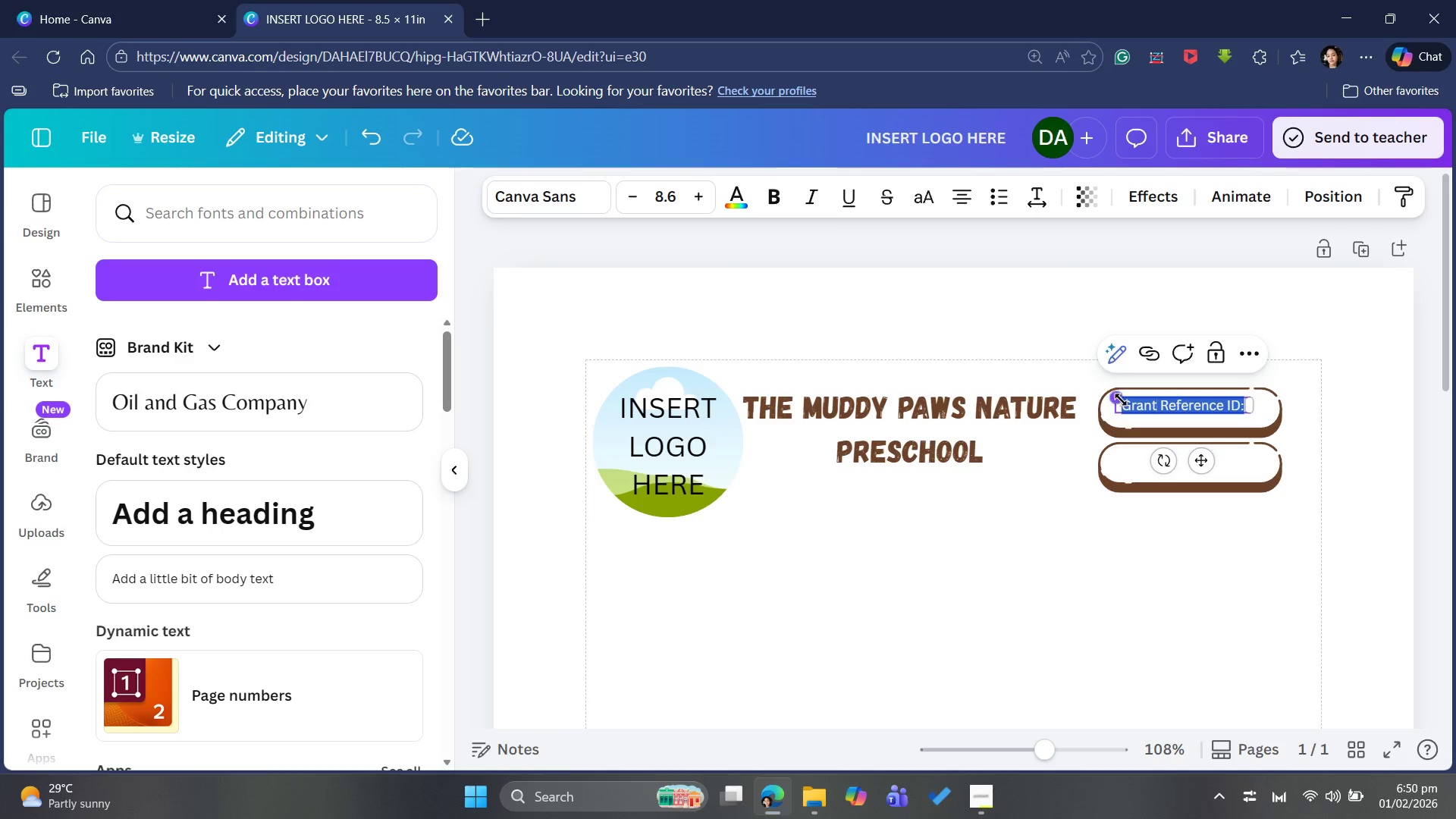 
left_click_drag(start_coordinate=[1120, 400], to_coordinate=[1146, 413])
 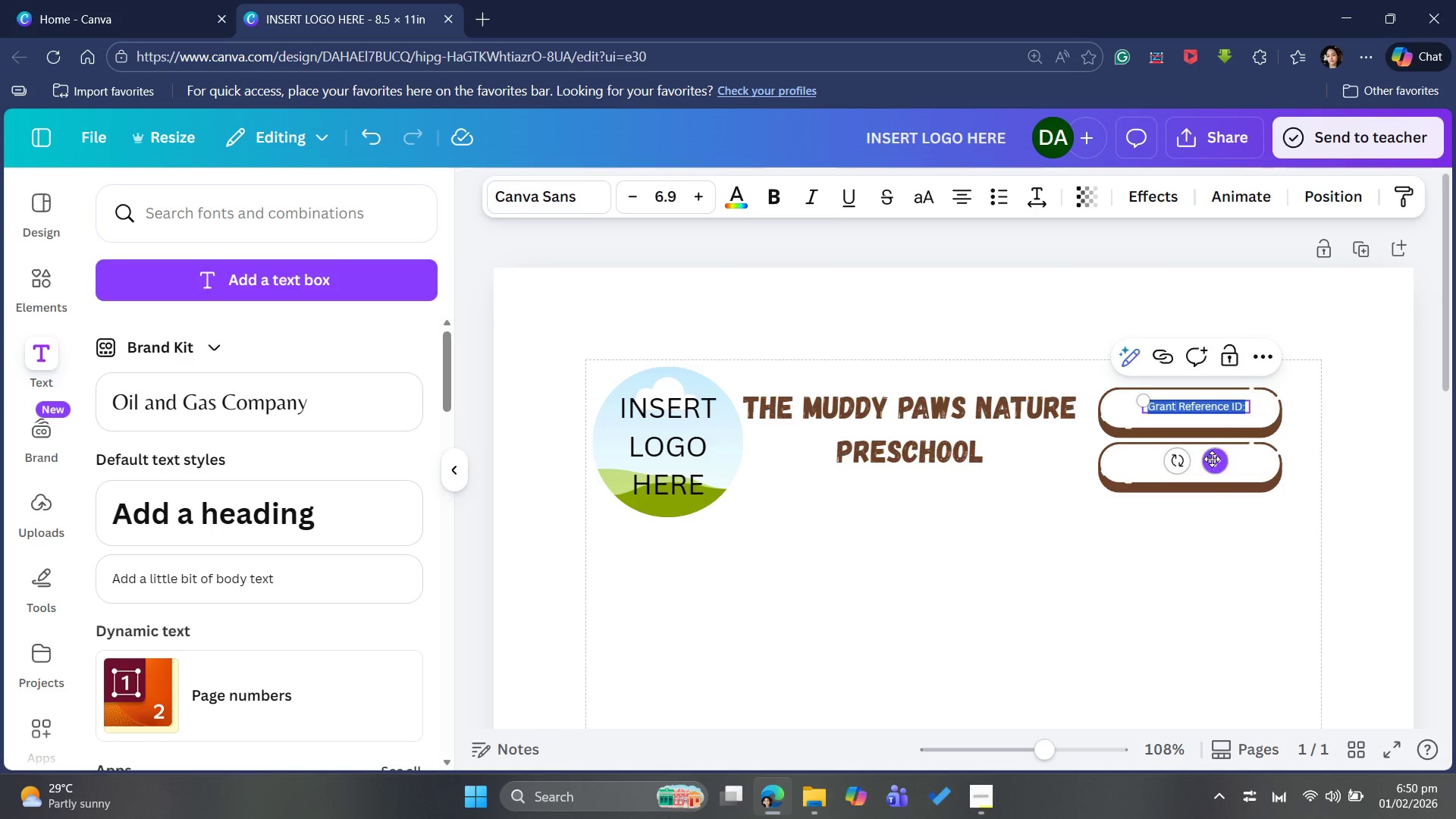 
left_click_drag(start_coordinate=[1212, 459], to_coordinate=[1214, 453])
 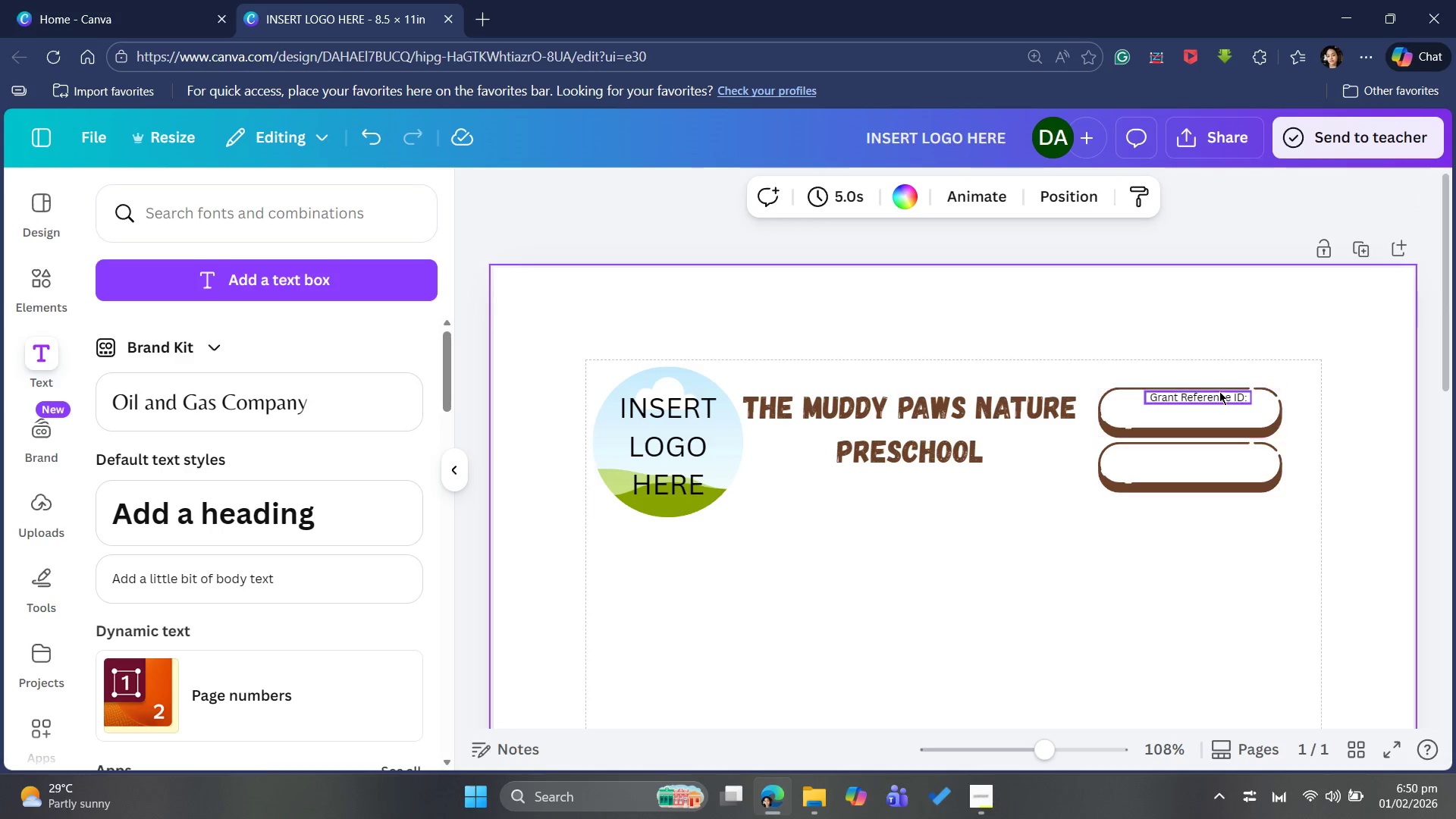 
left_click([1219, 394])
 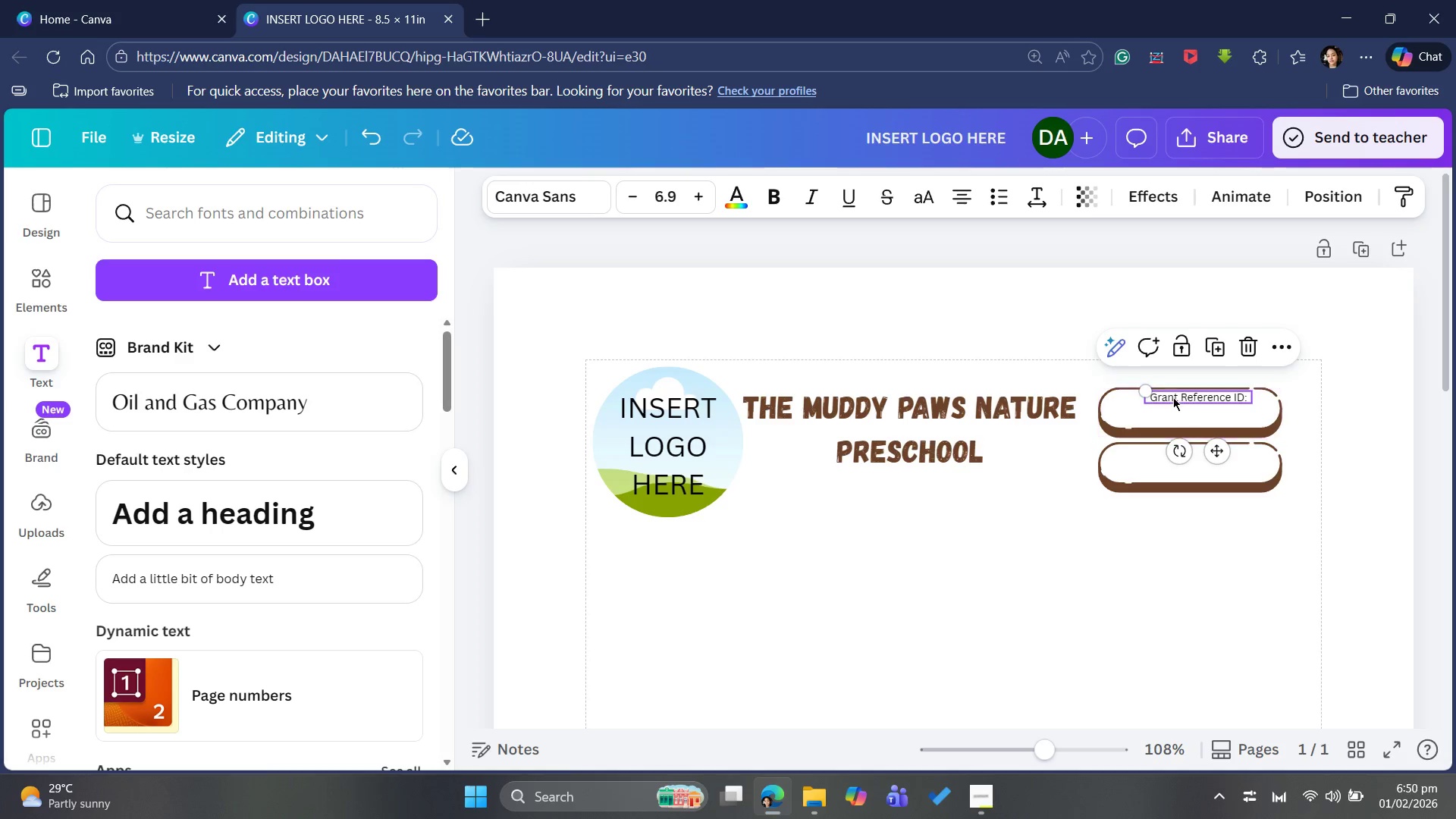 
wait(5.81)
 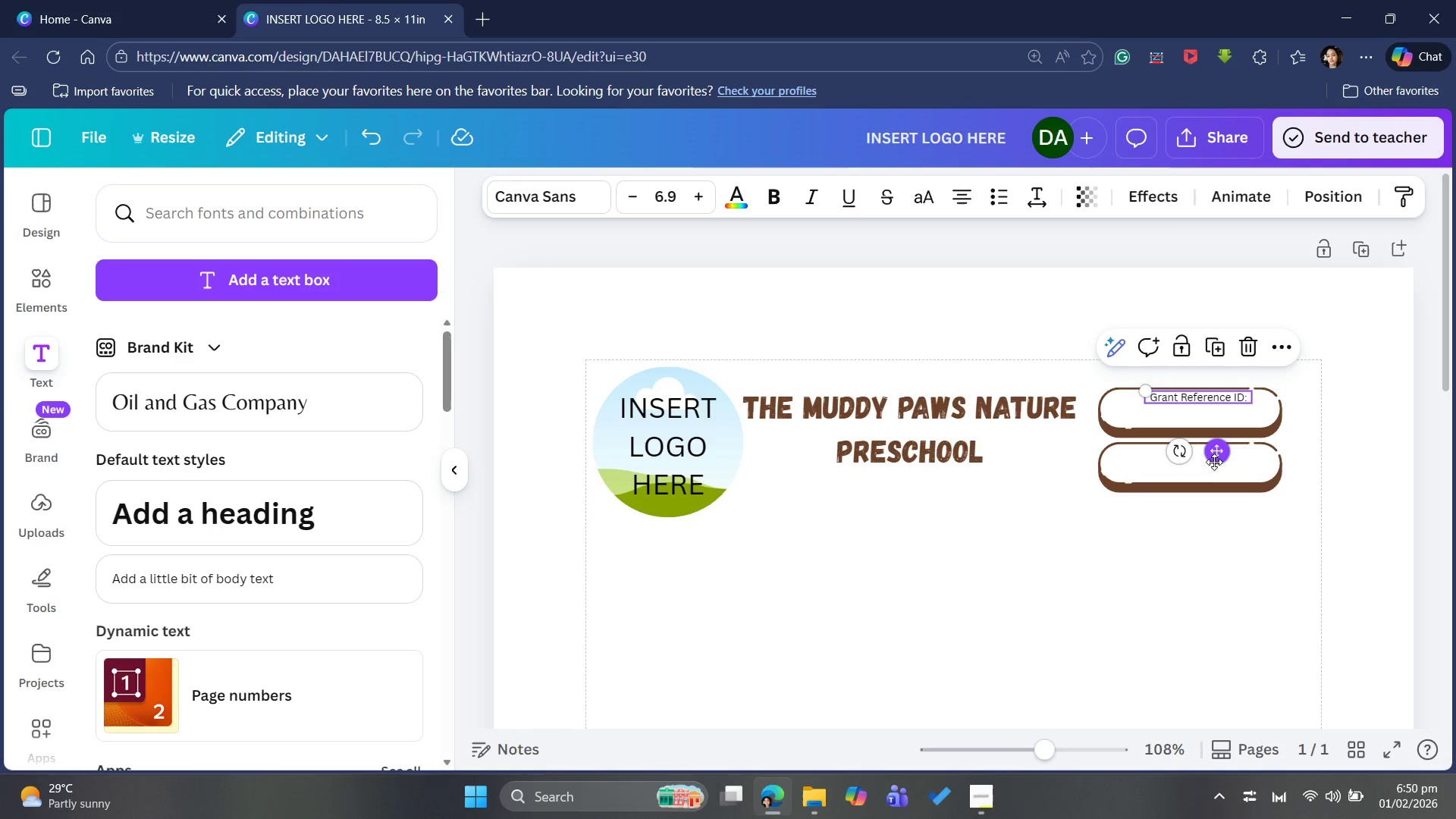 
left_click_drag(start_coordinate=[1147, 388], to_coordinate=[1135, 388])
 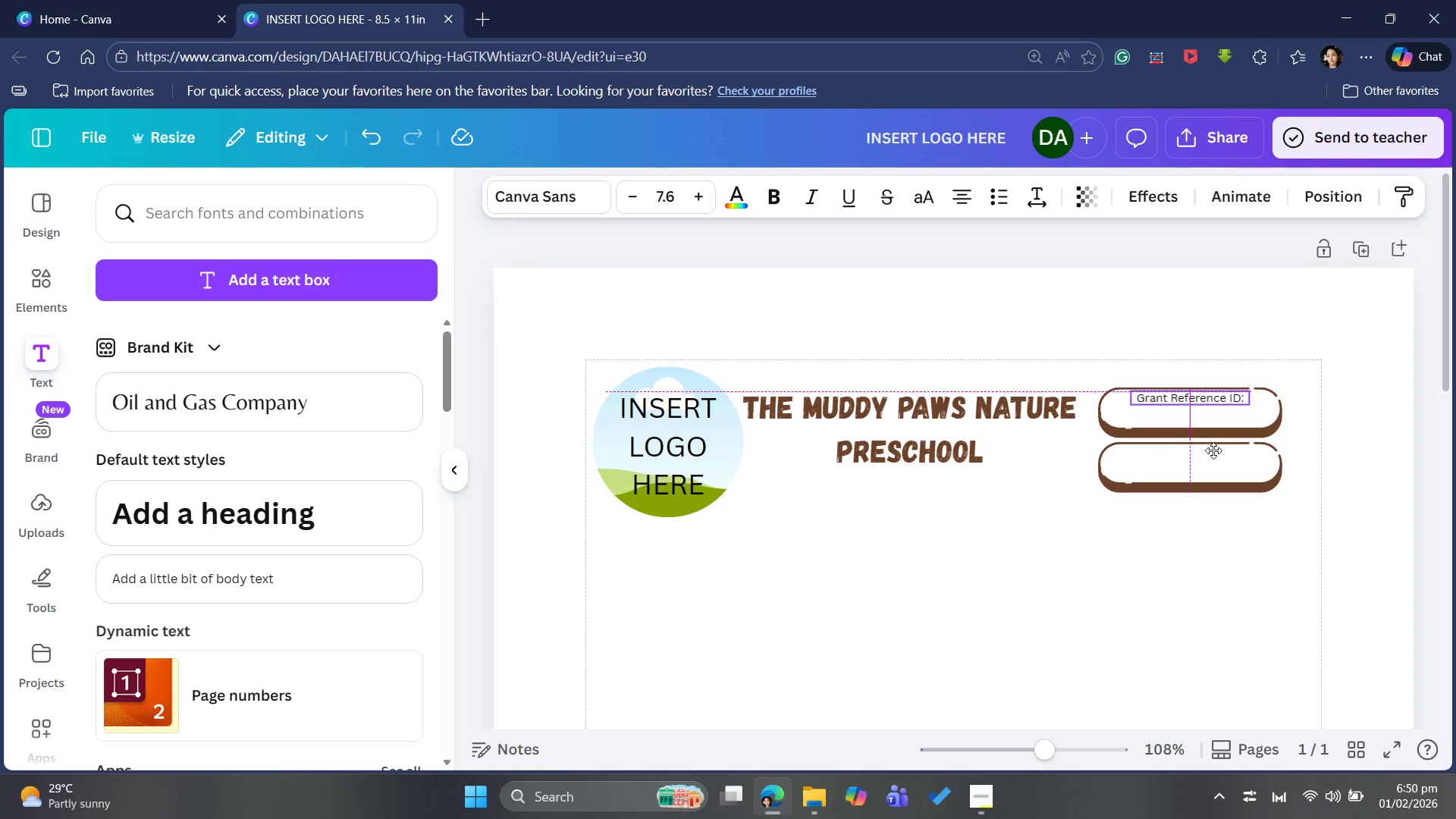 
wait(5.34)
 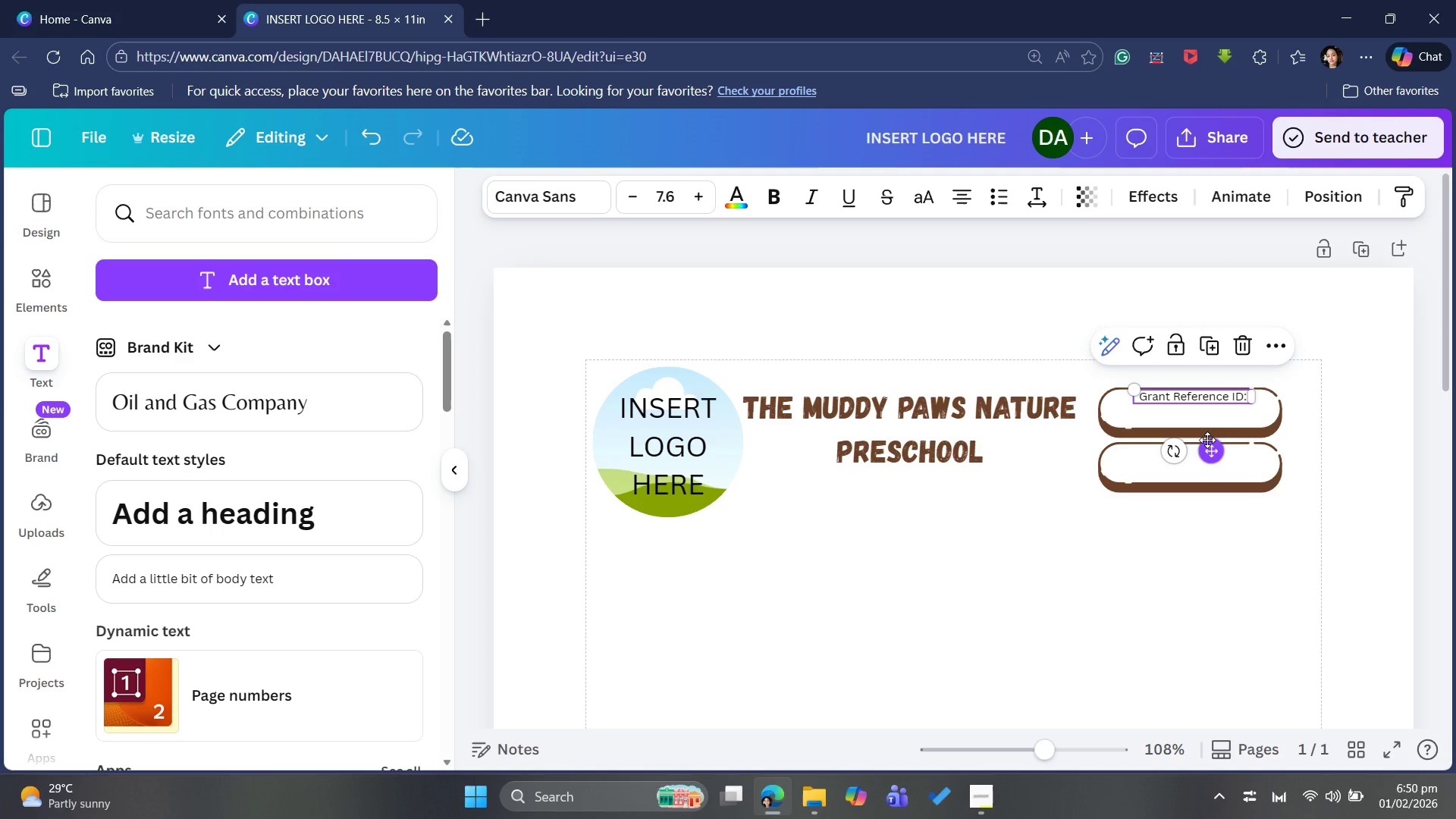 
left_click_drag(start_coordinate=[1213, 454], to_coordinate=[1217, 454])
 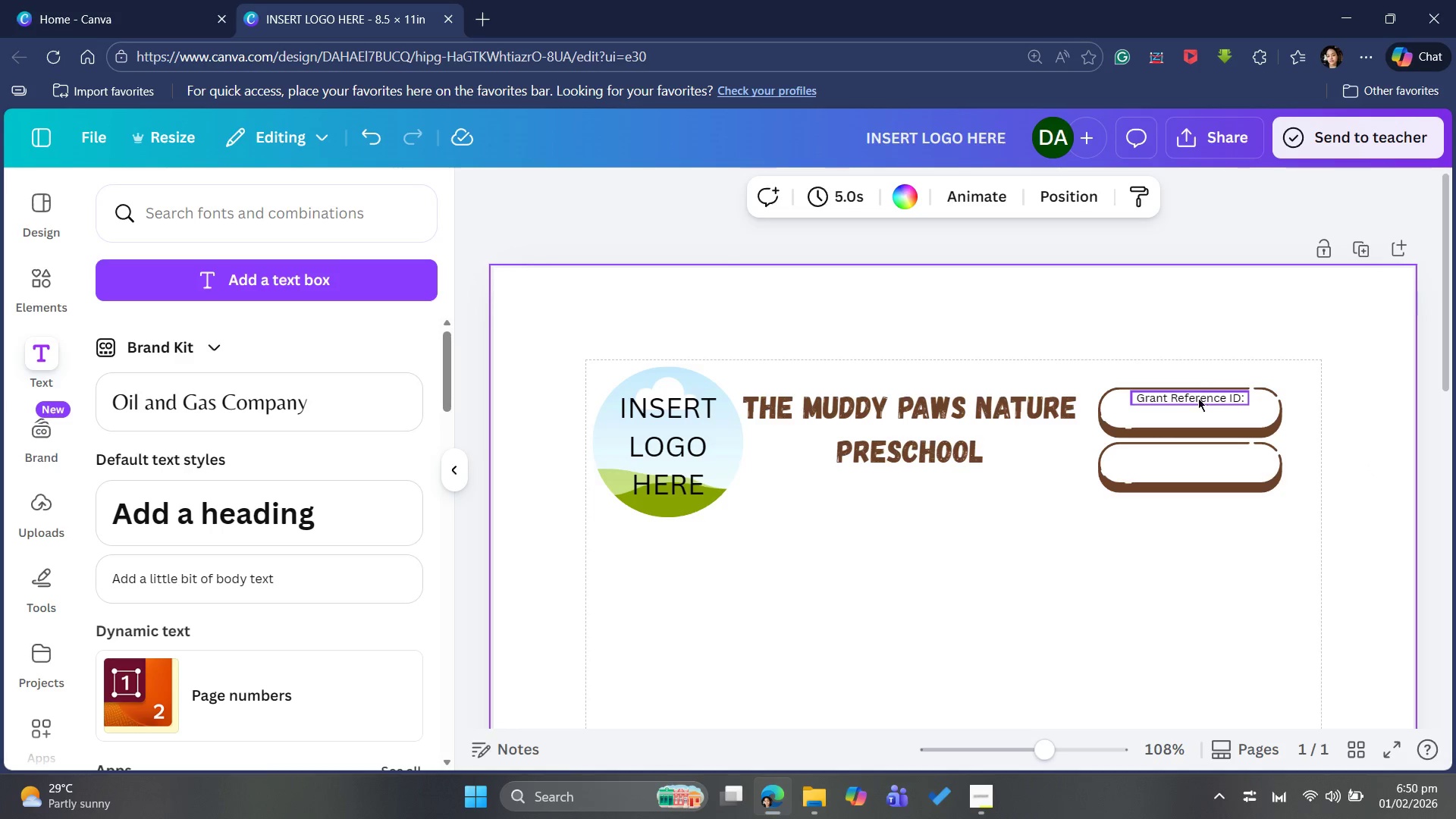 
left_click([1196, 402])
 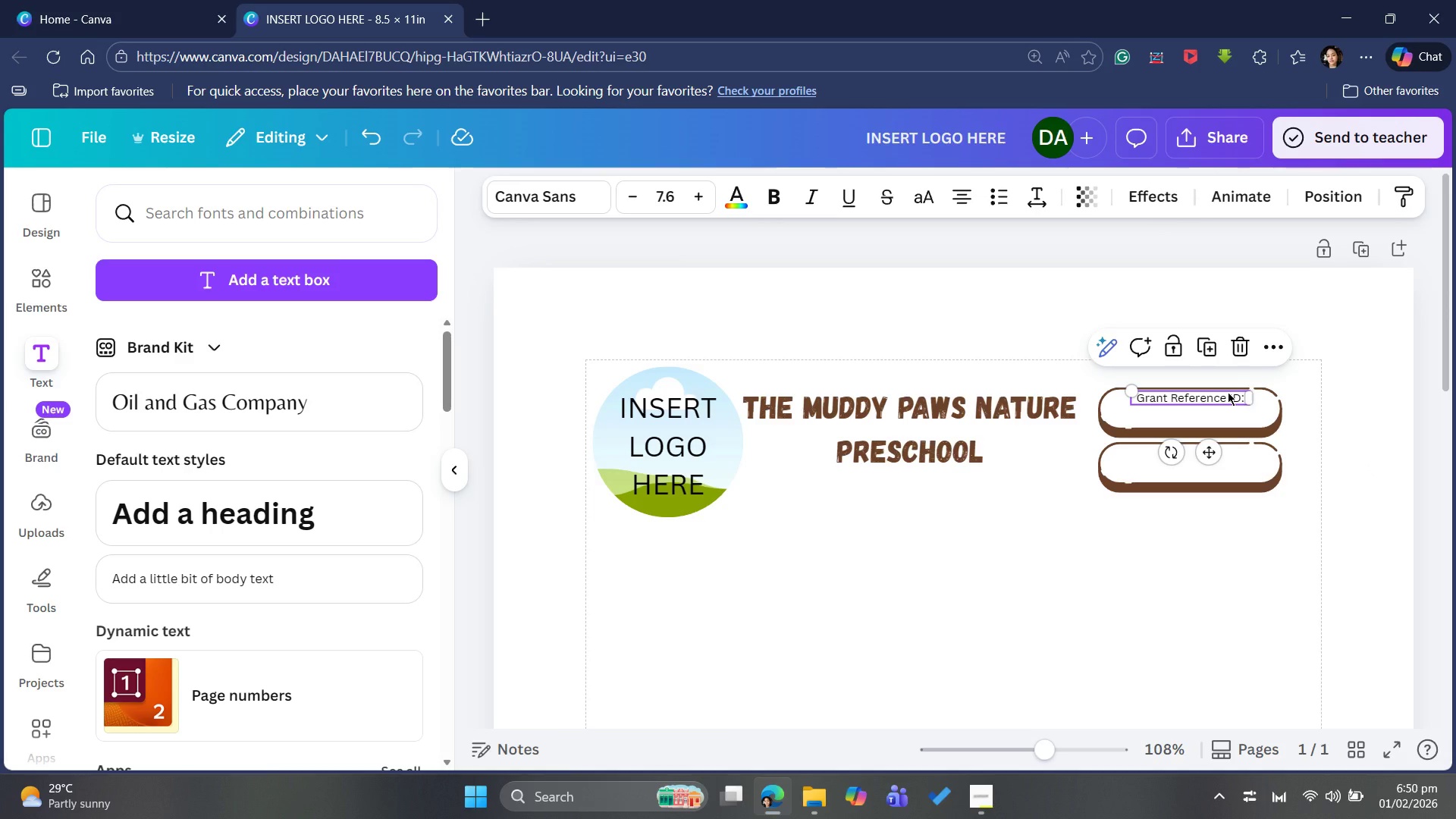 
left_click([1228, 392])
 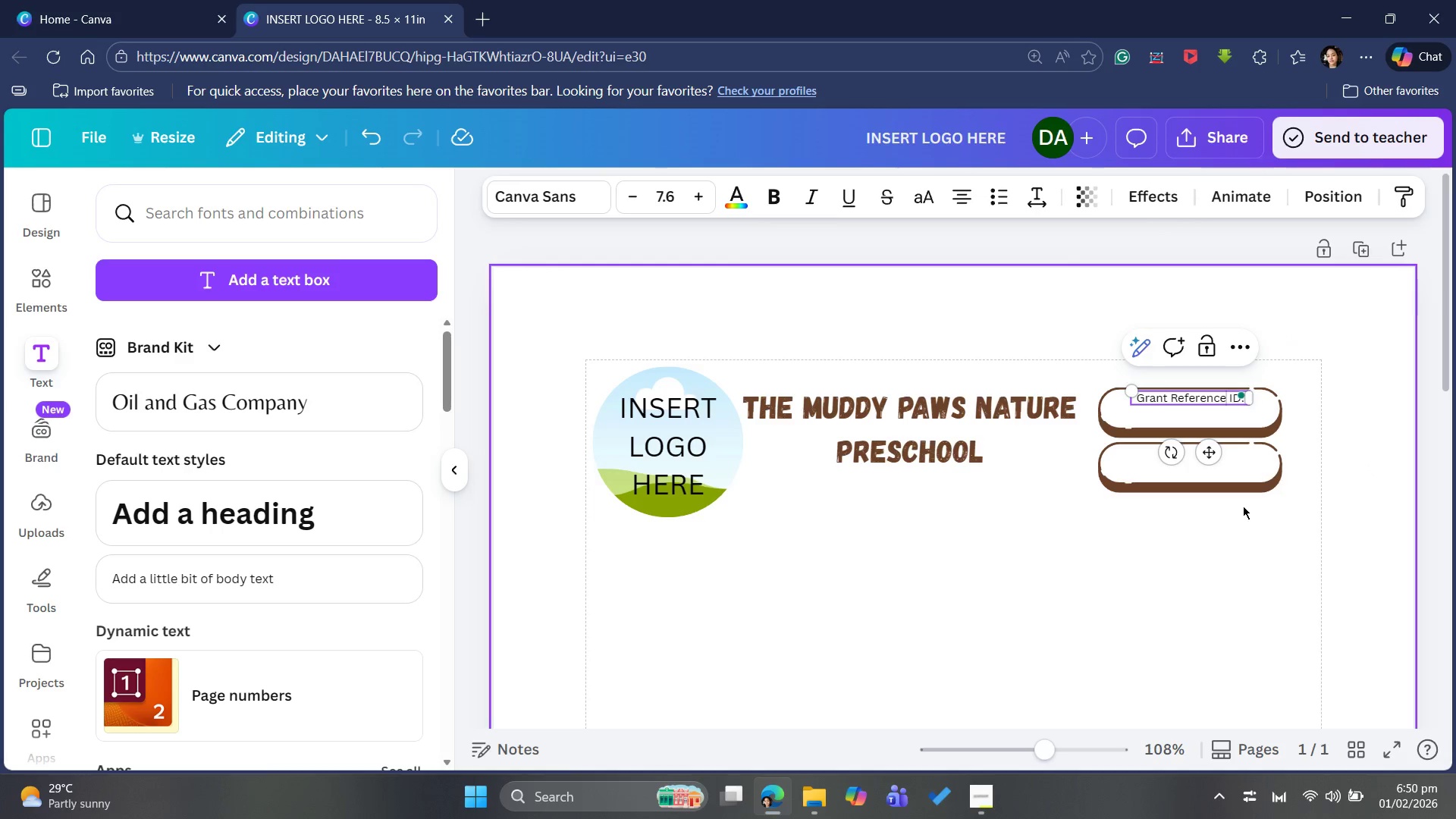 
key(ArrowRight)
 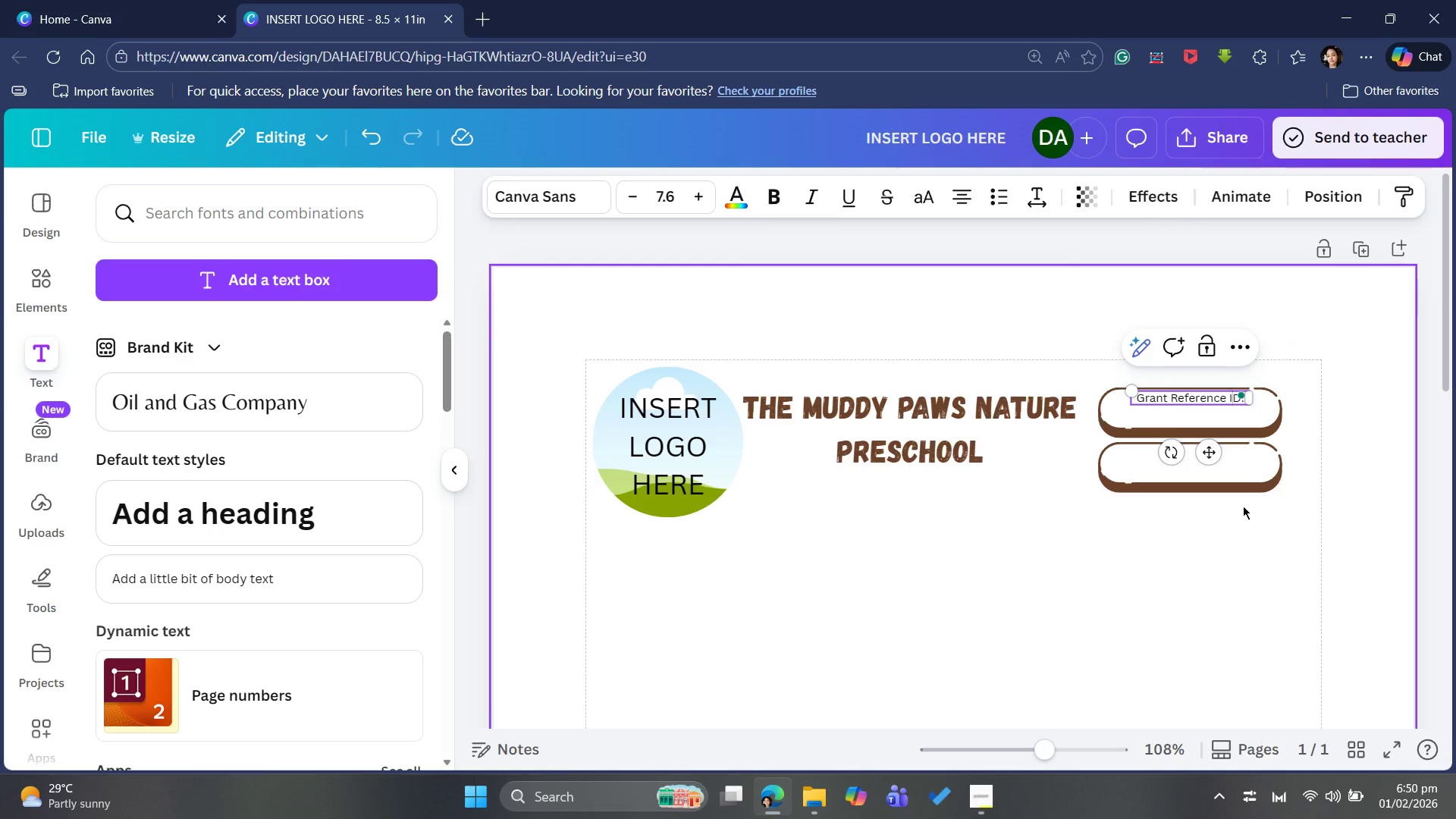 
key(ArrowRight)
 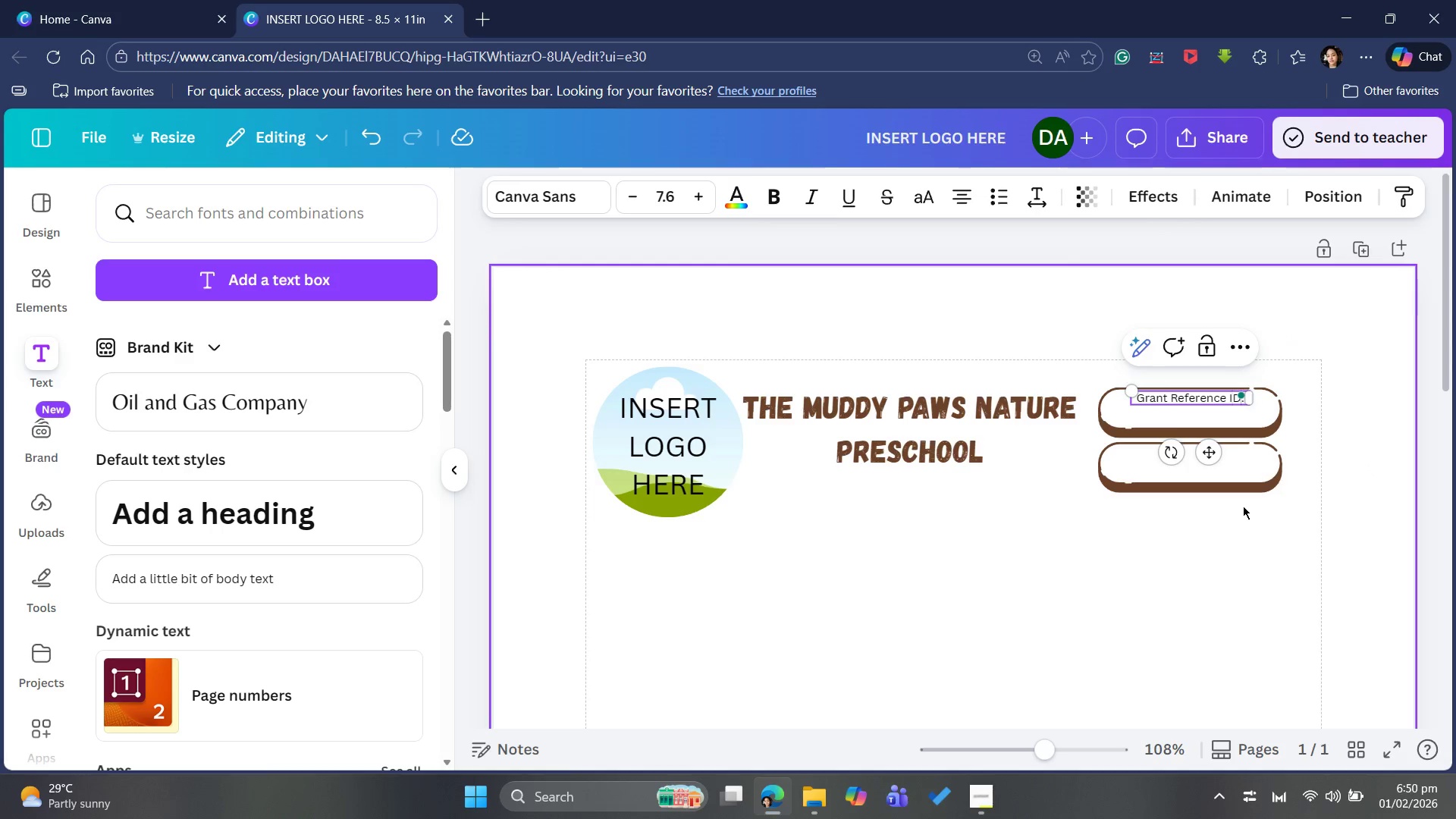 
key(ArrowRight)
 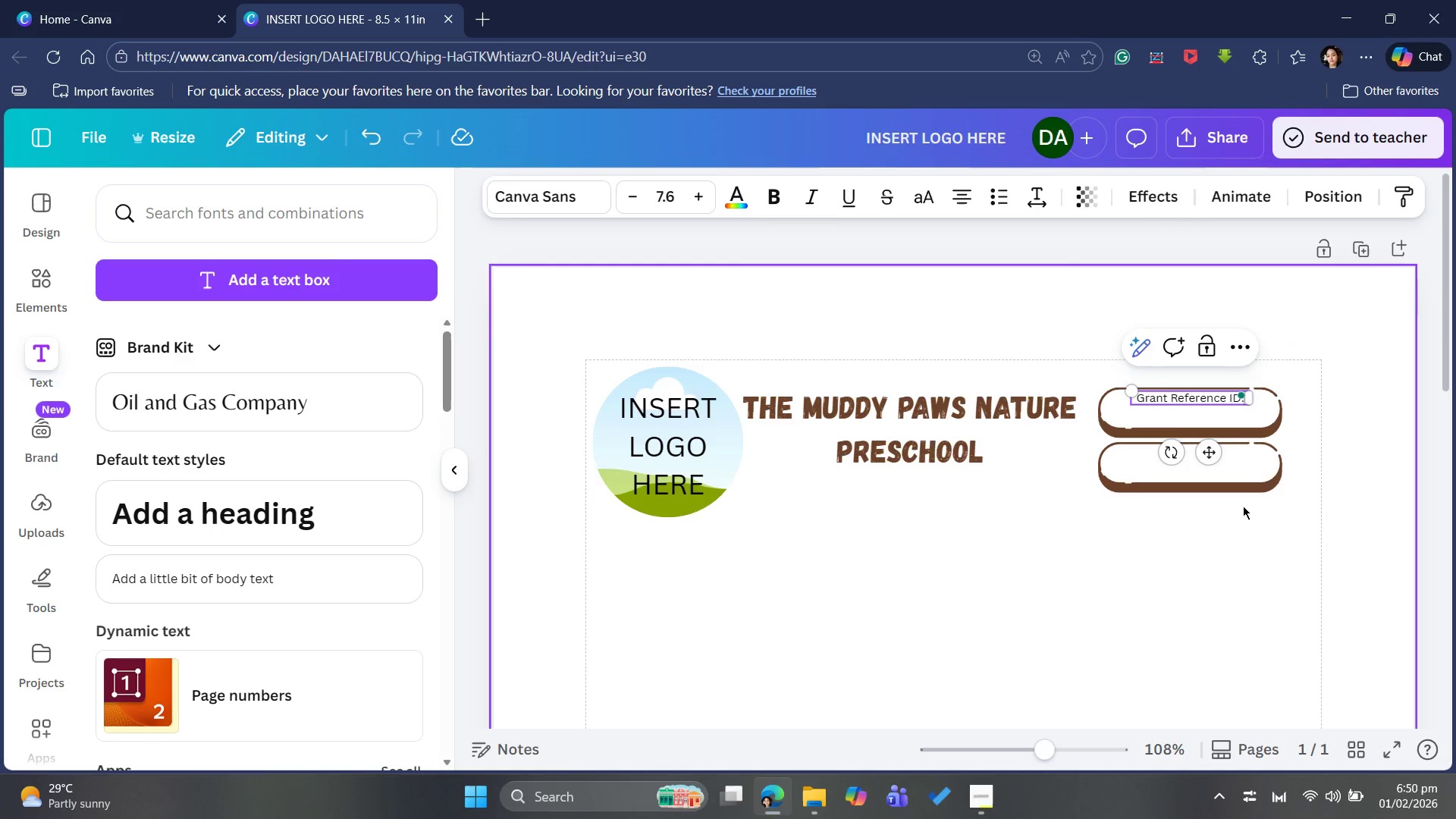 
key(ArrowRight)
 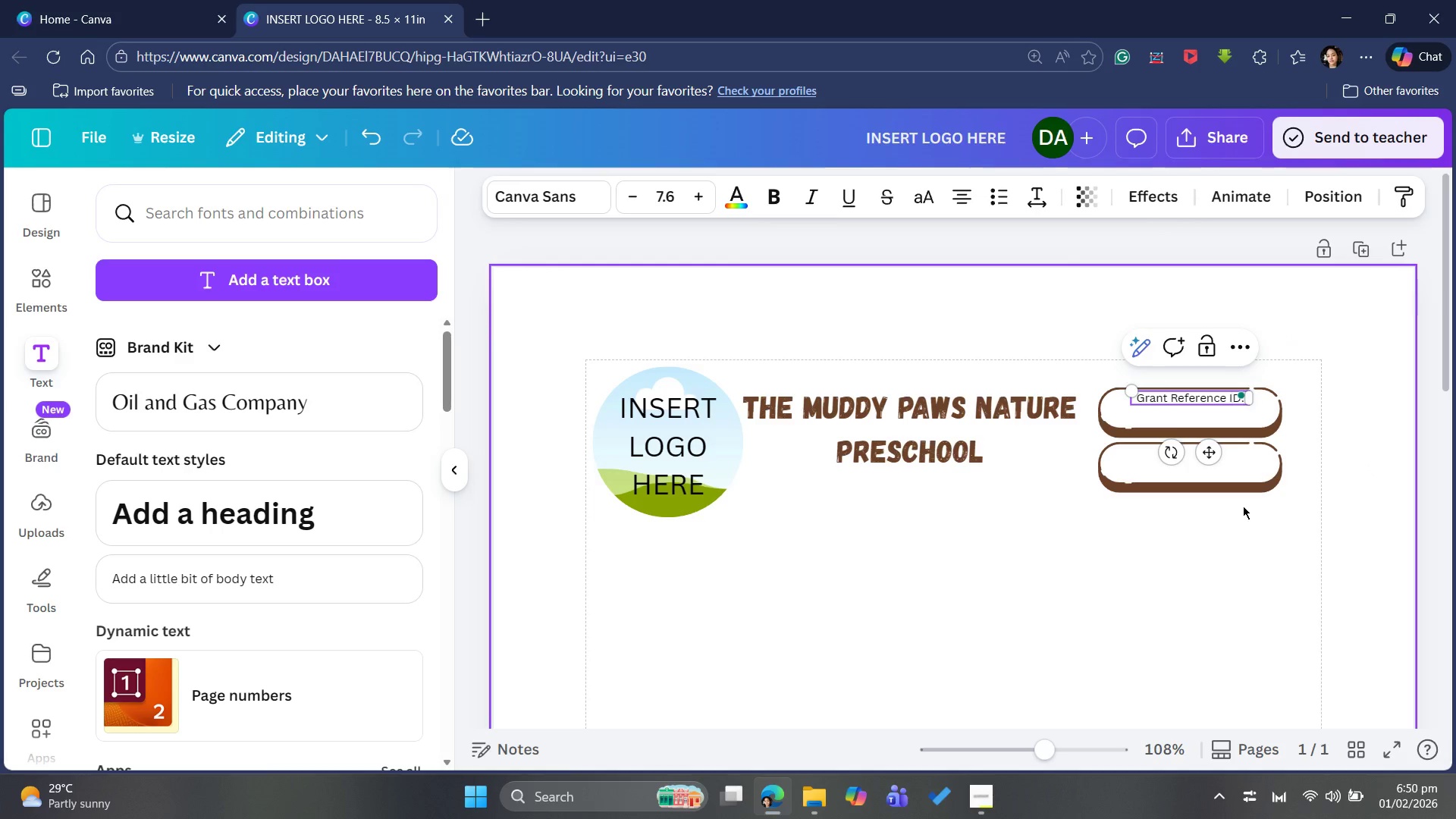 
key(Enter)
 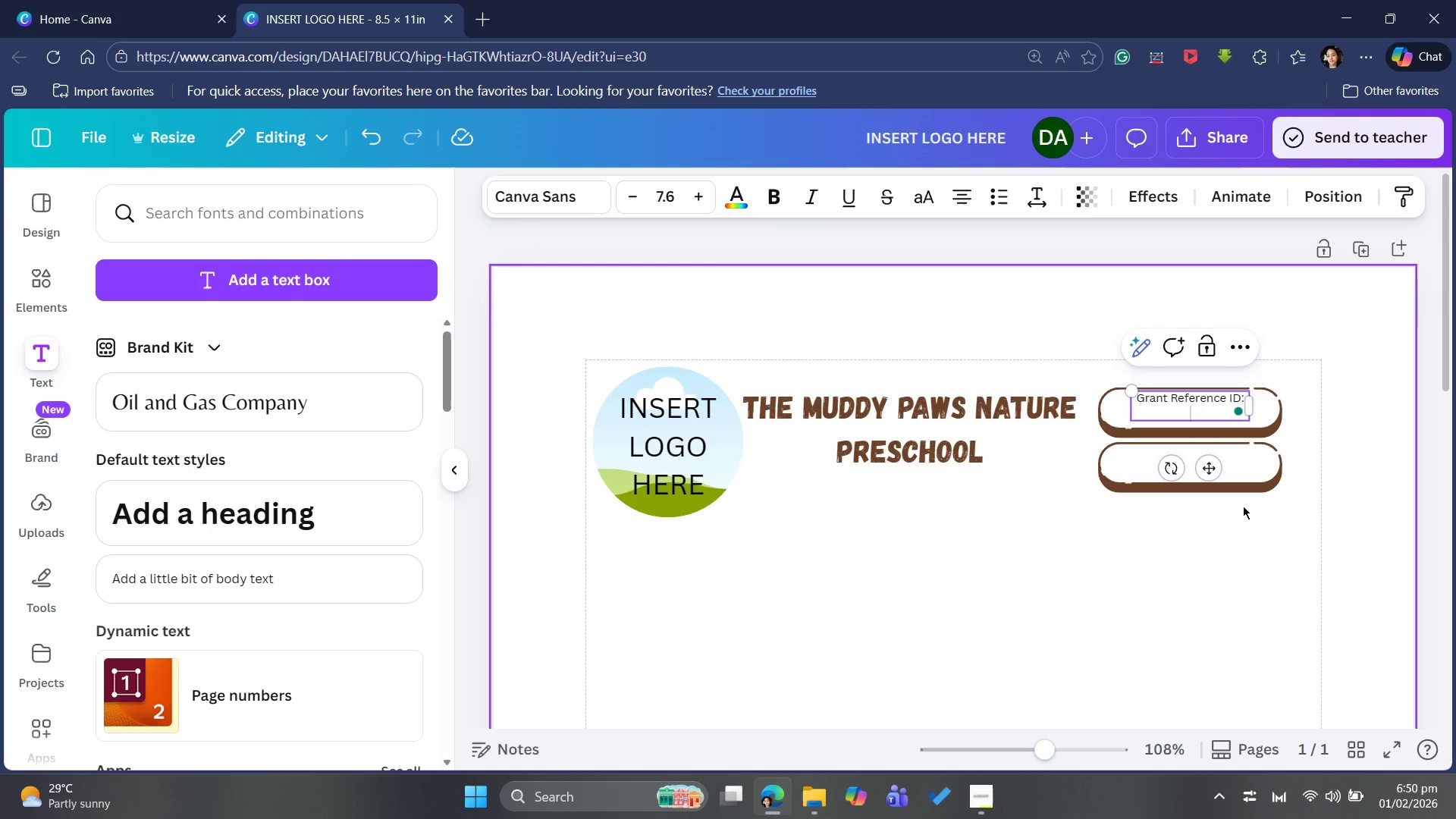 
key(Enter)
 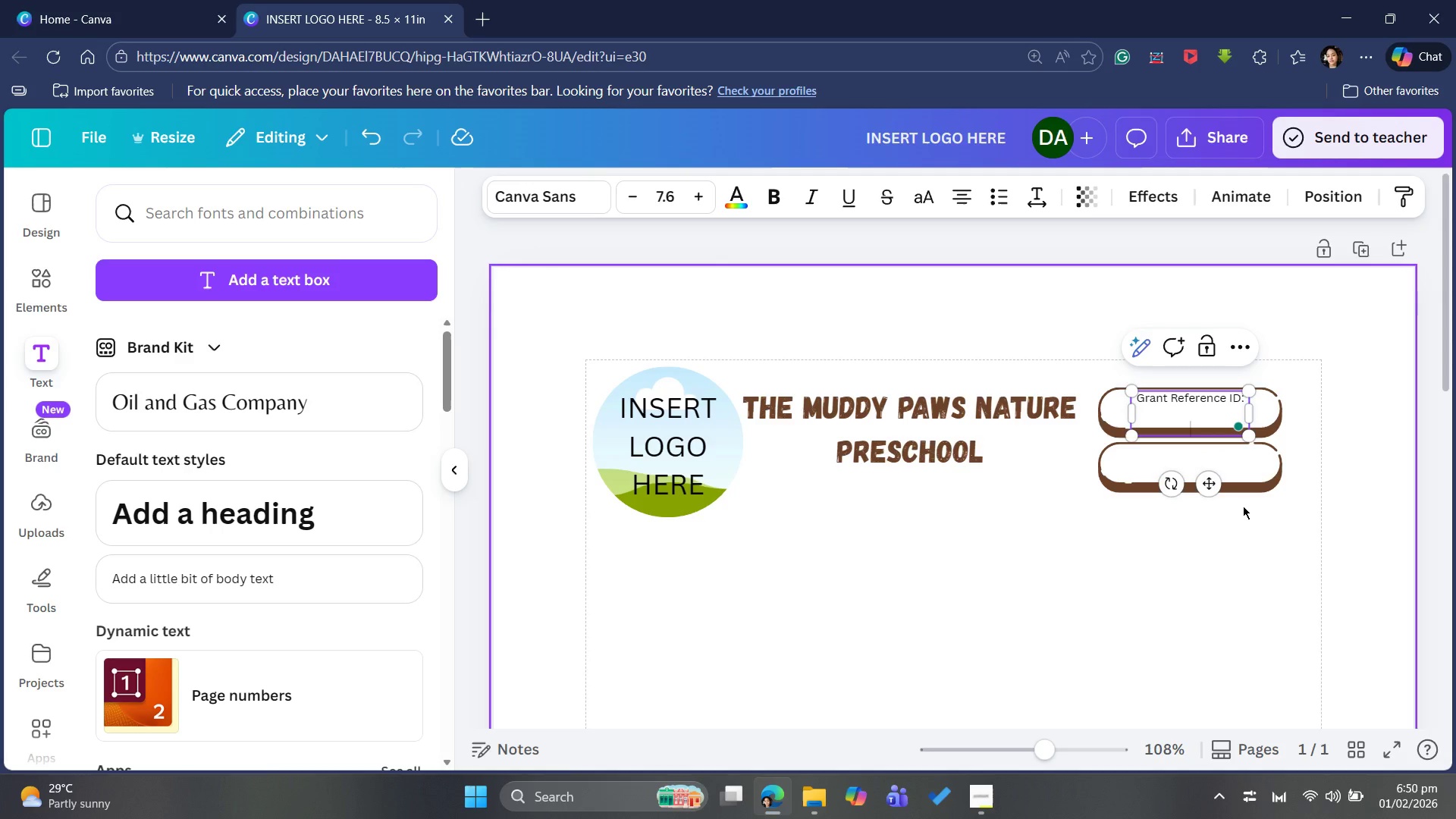 
key(Backspace)
 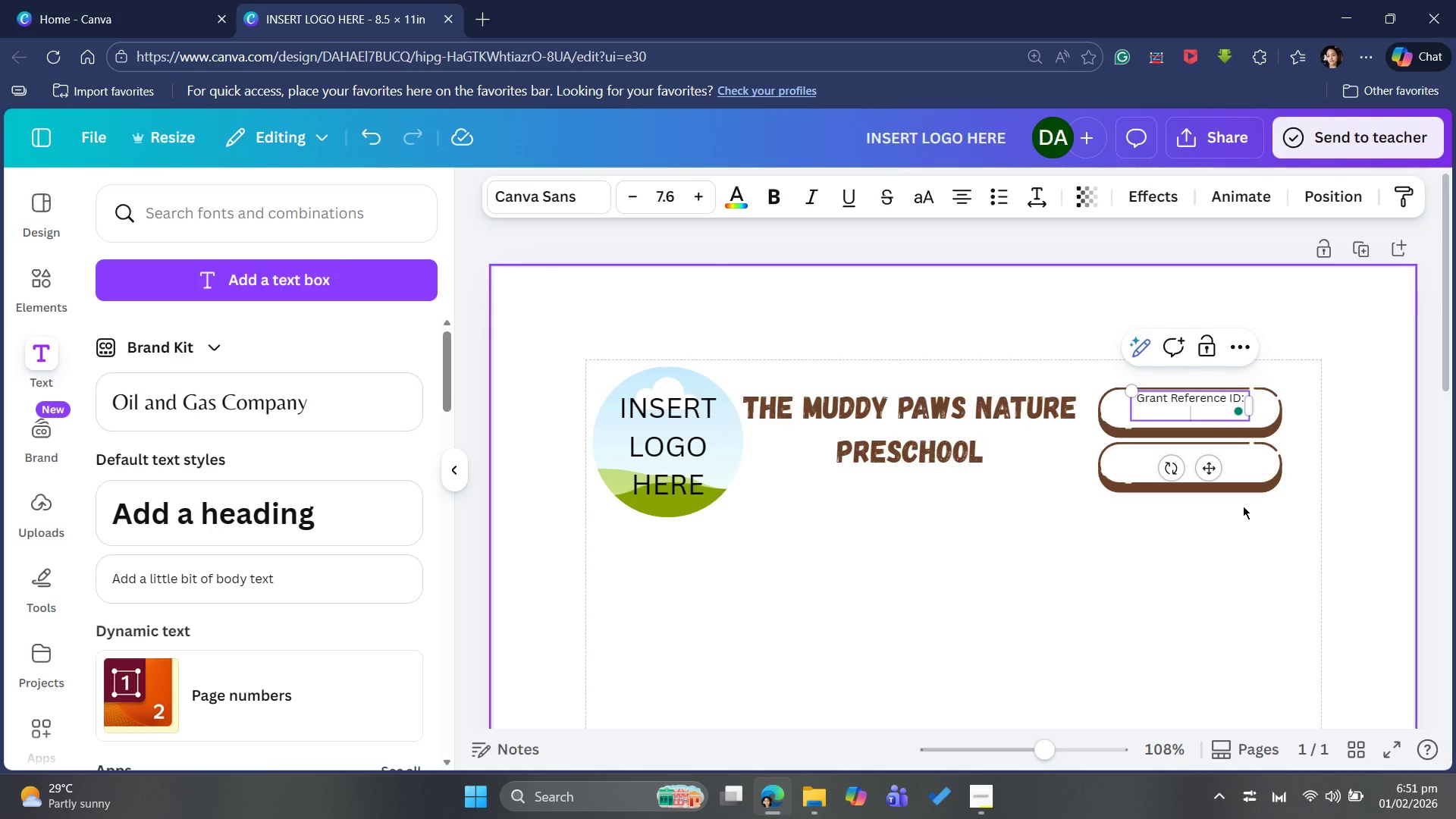 
hold_key(key=ControlLeft, duration=0.52)
 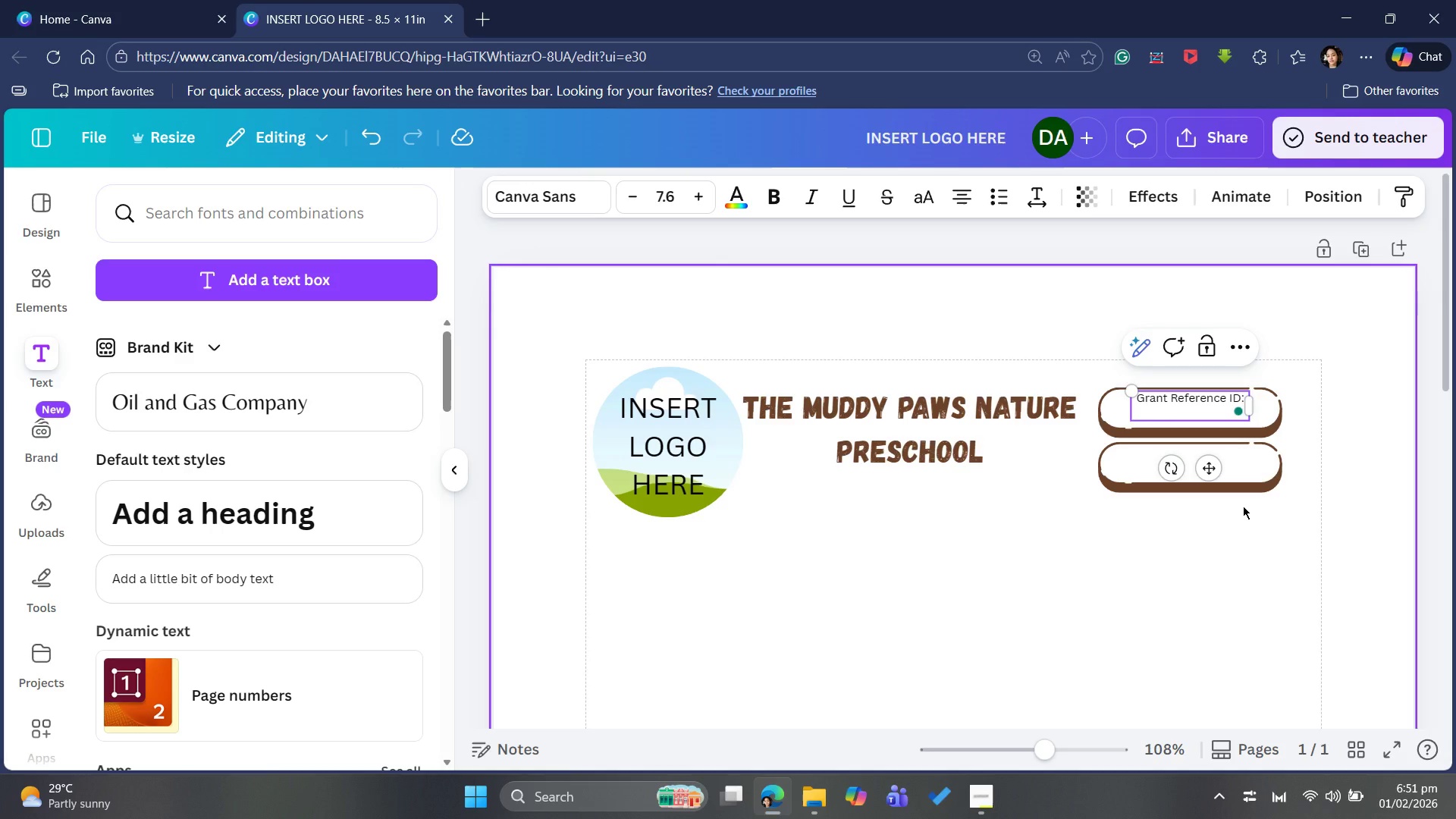 
key(Shift+Minus)
 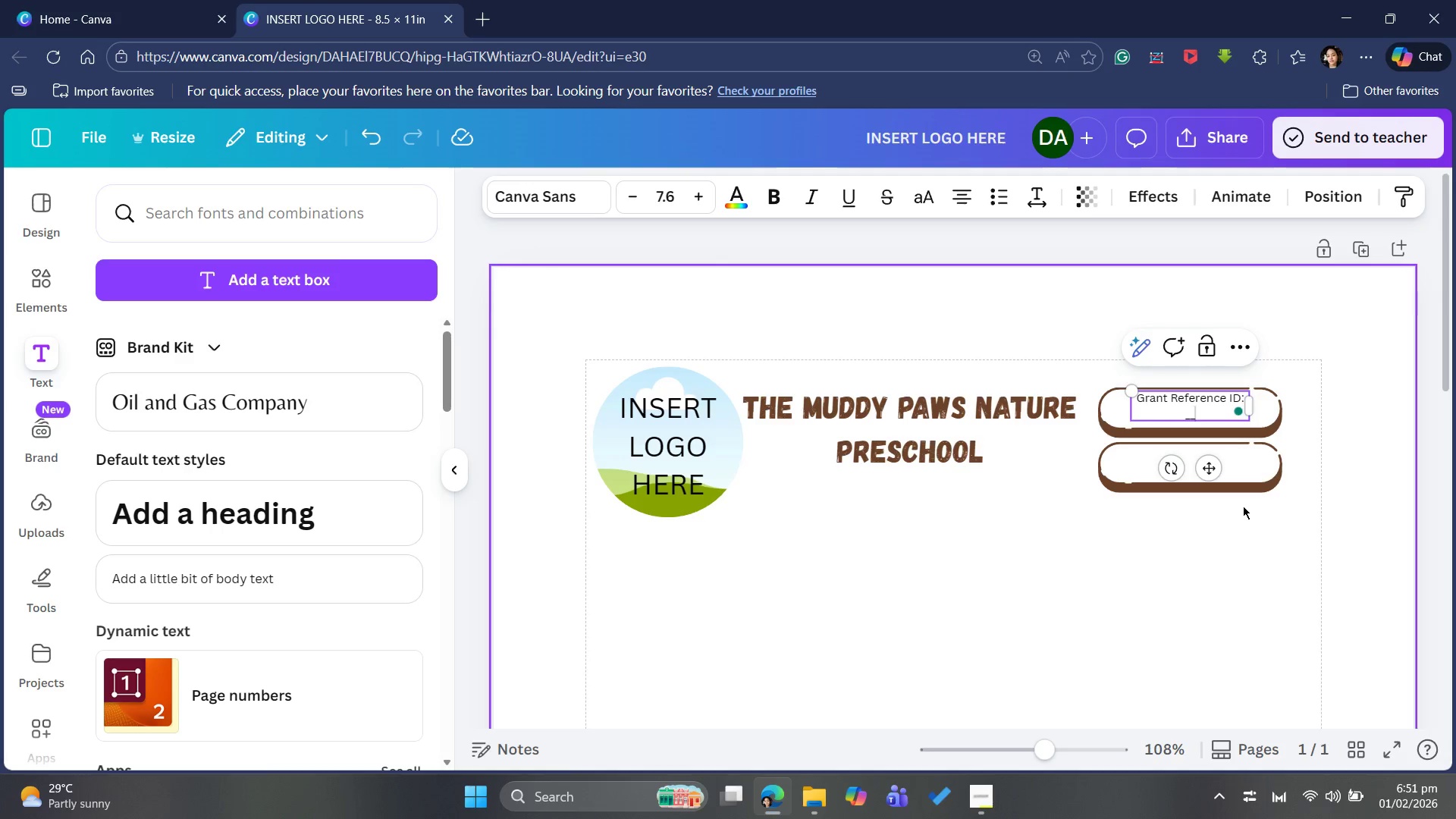 
key(Shift+Minus)
 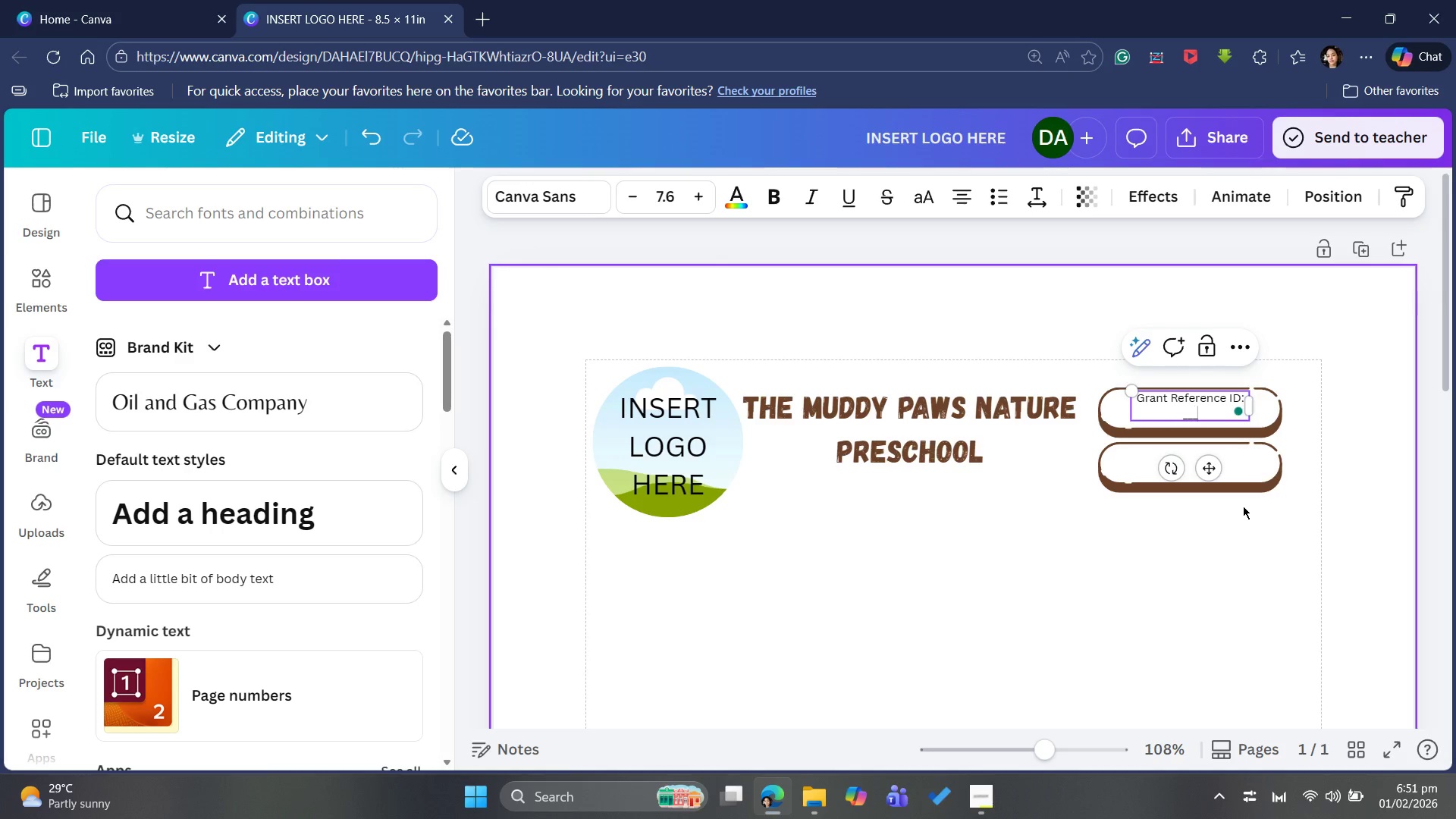 
hold_key(key=Minus, duration=0.8)
 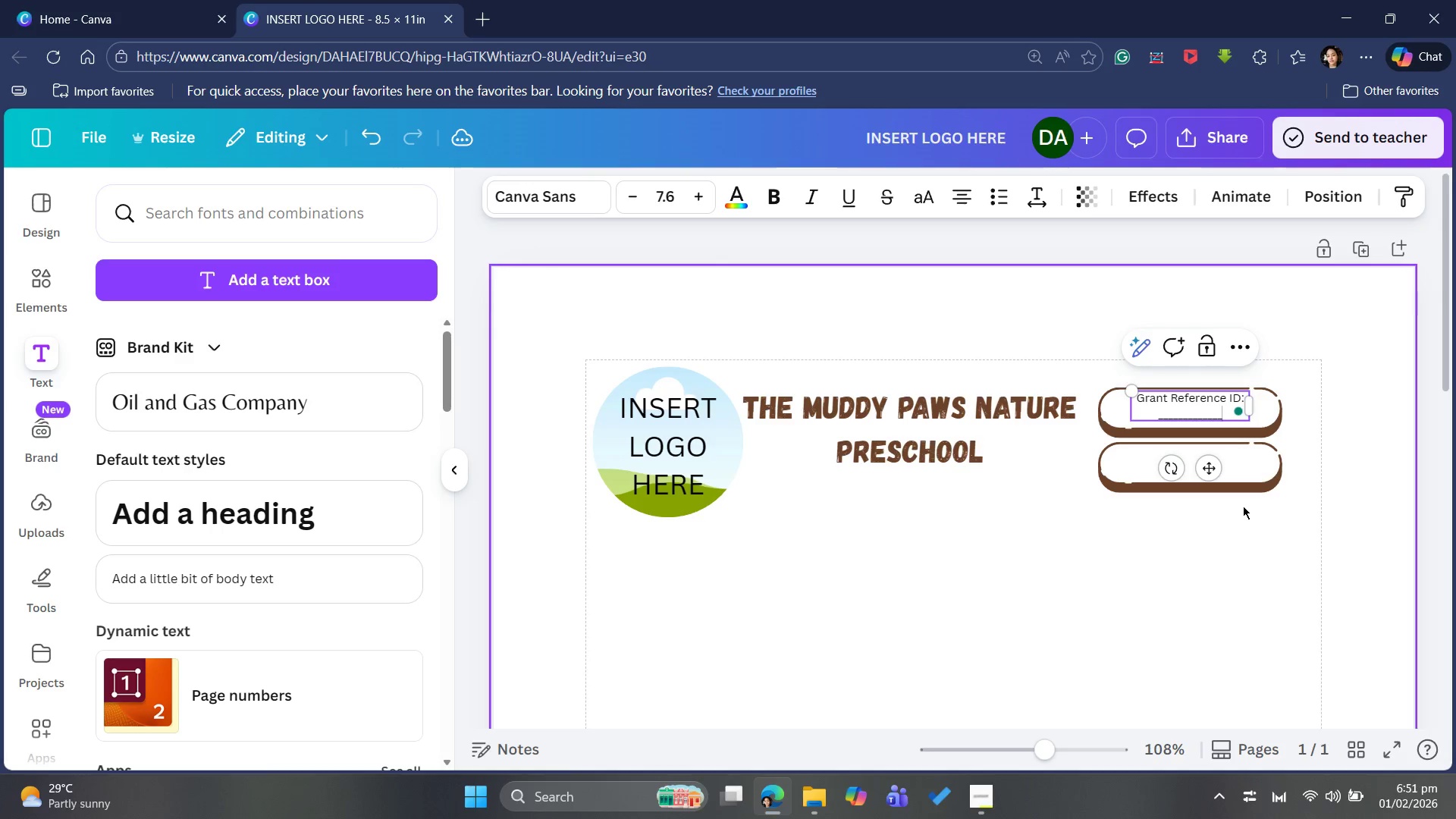 
key(Shift+Minus)
 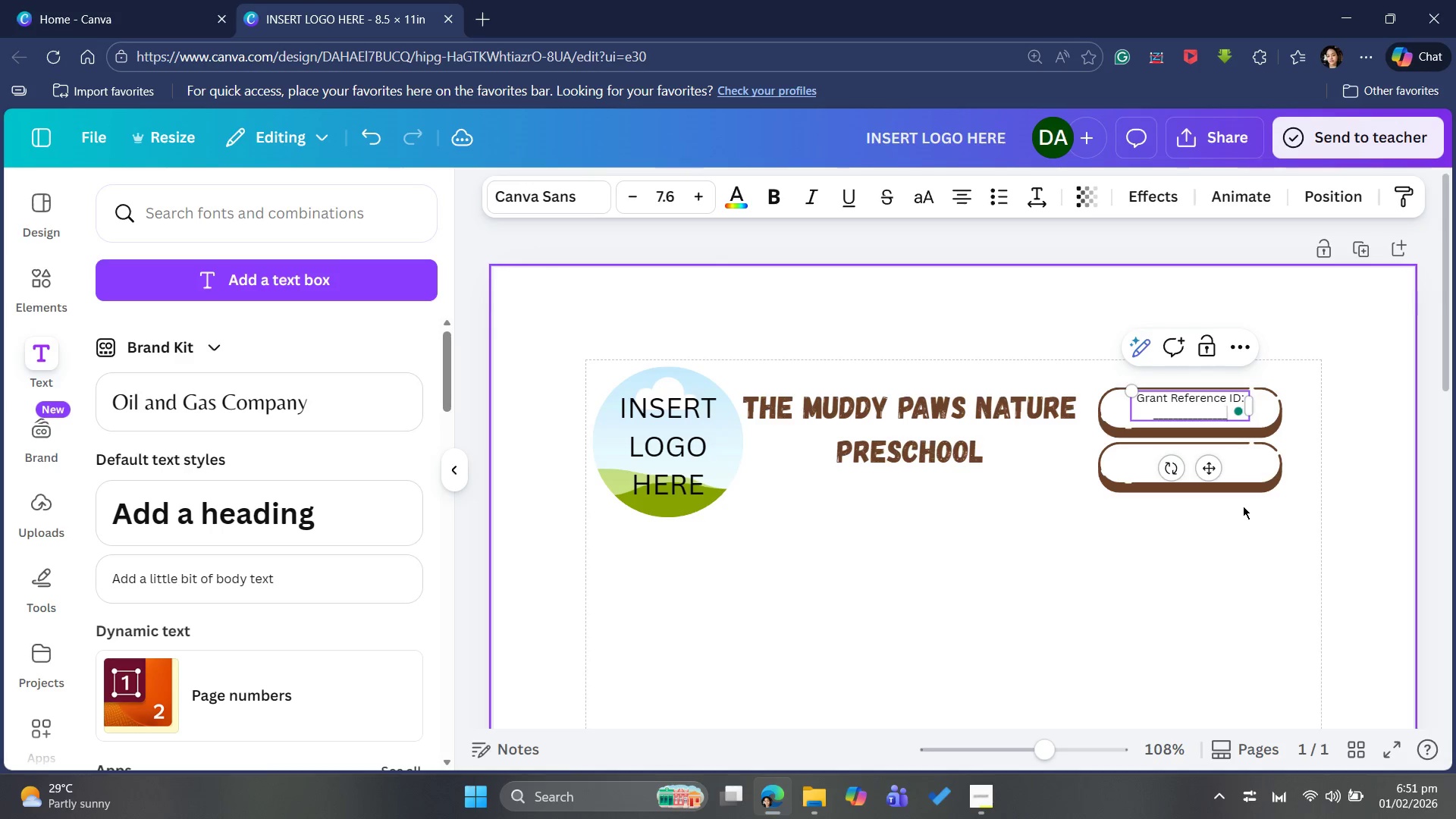 
key(Shift+Minus)
 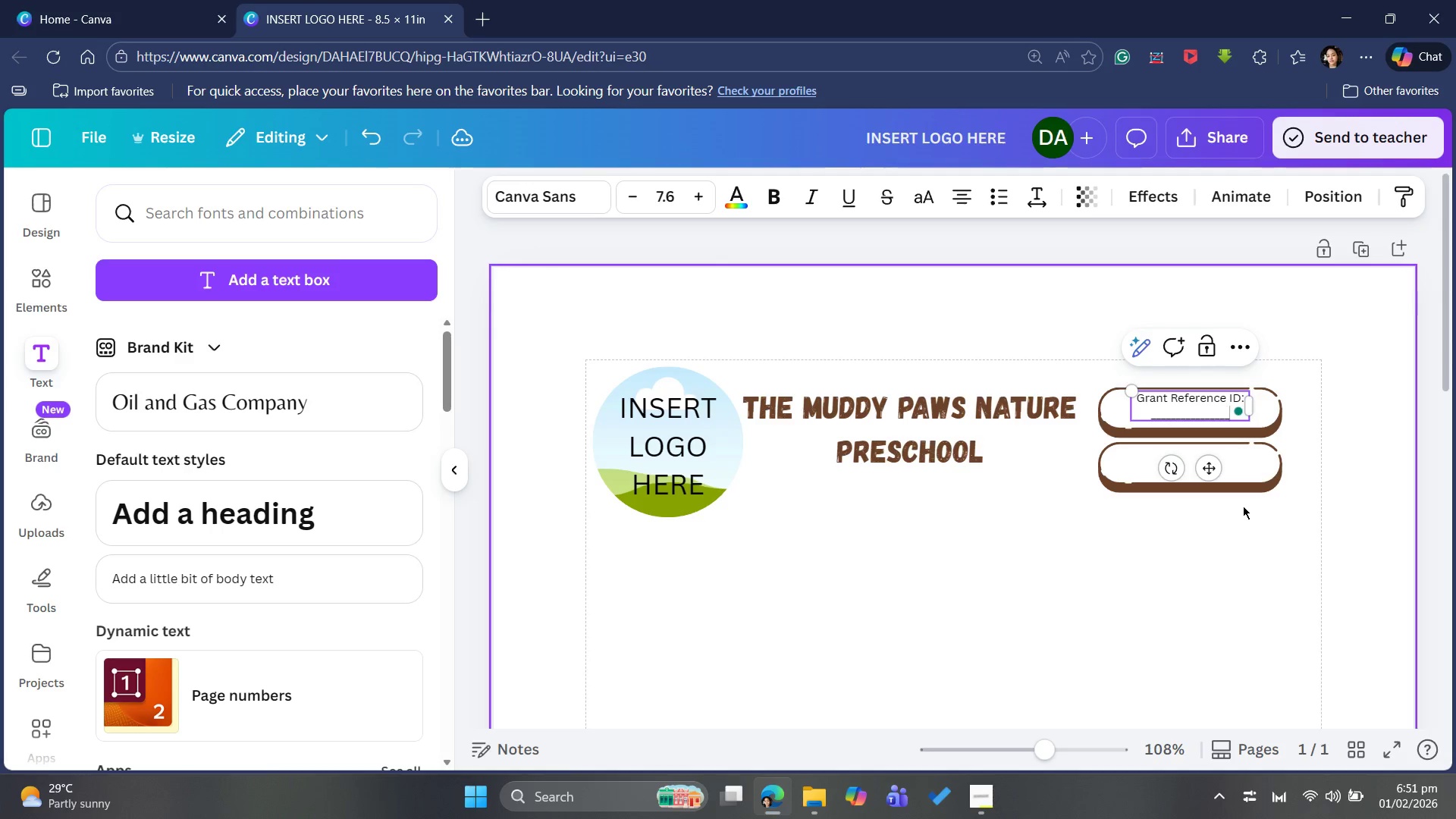 
key(Shift+Minus)
 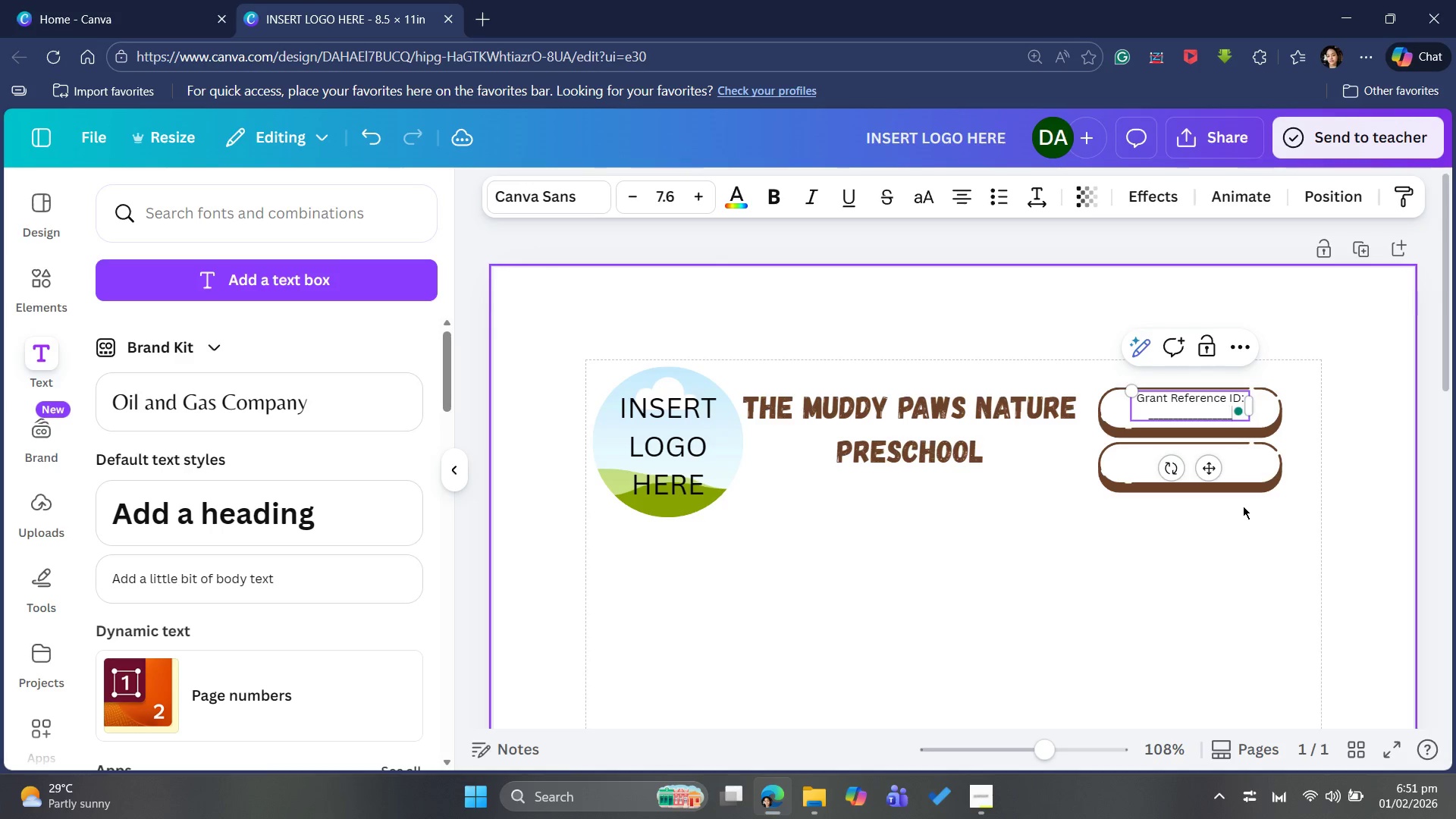 
key(Shift+Minus)
 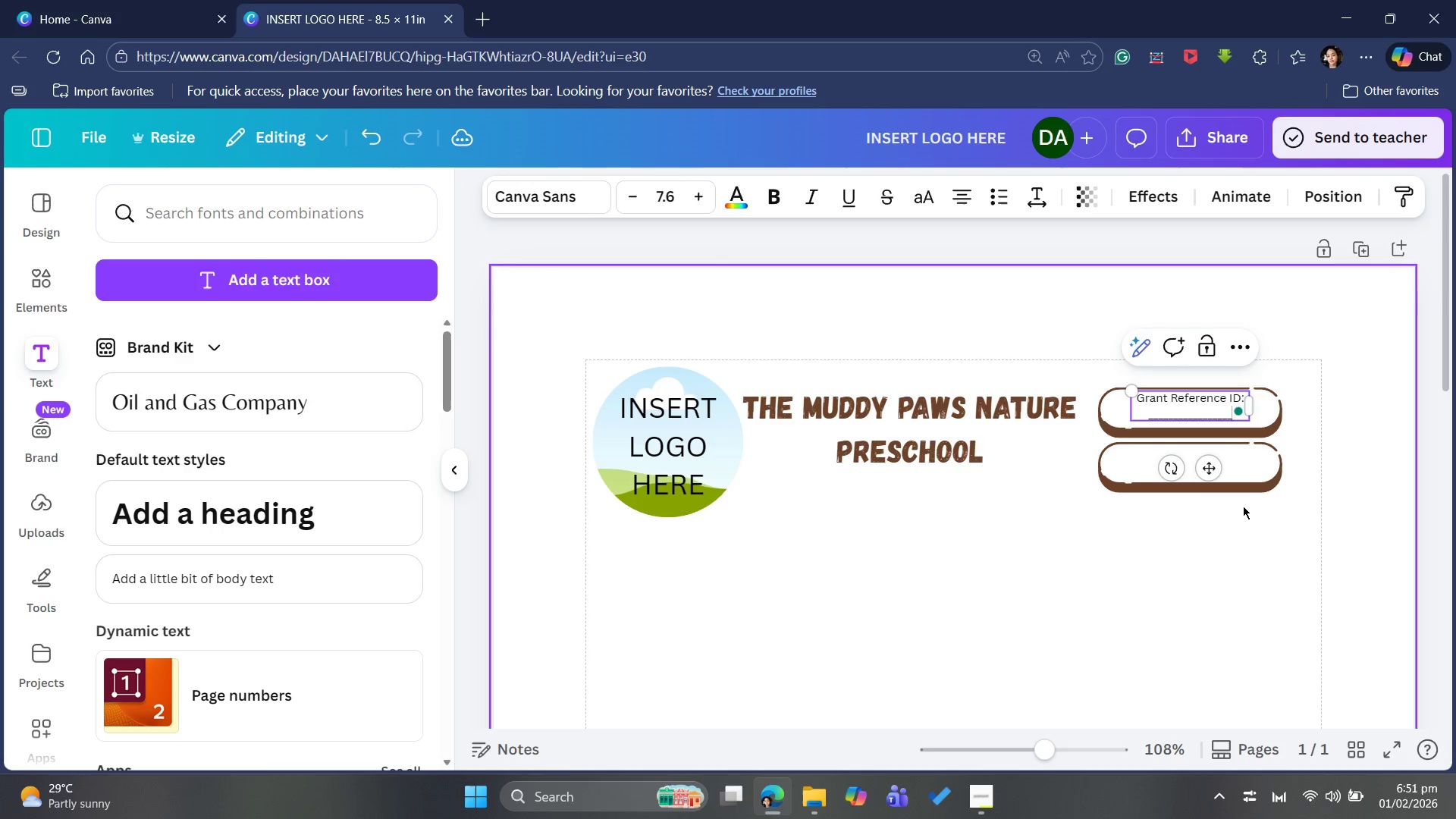 
key(Shift+Minus)
 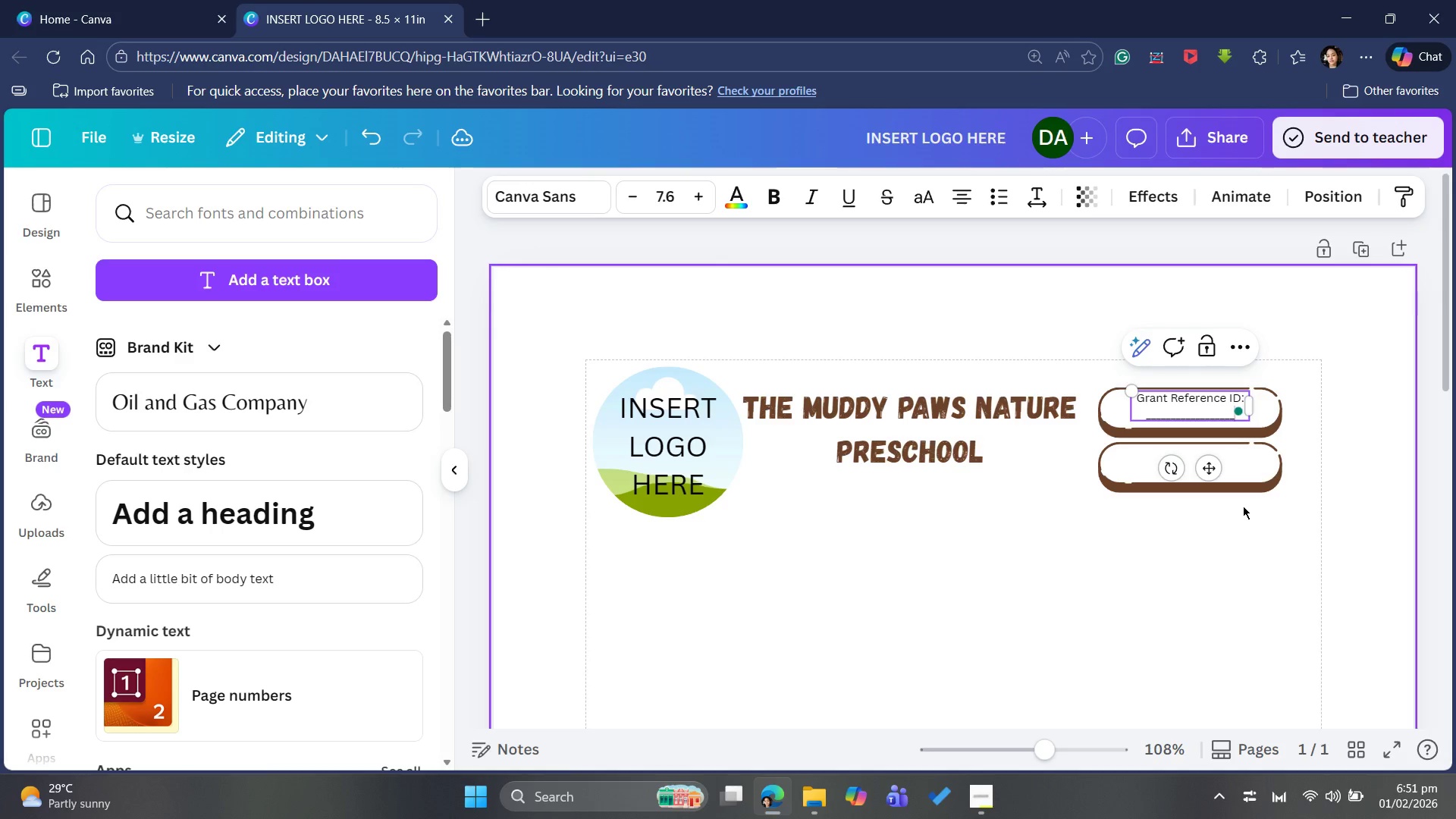 
key(Shift+Minus)
 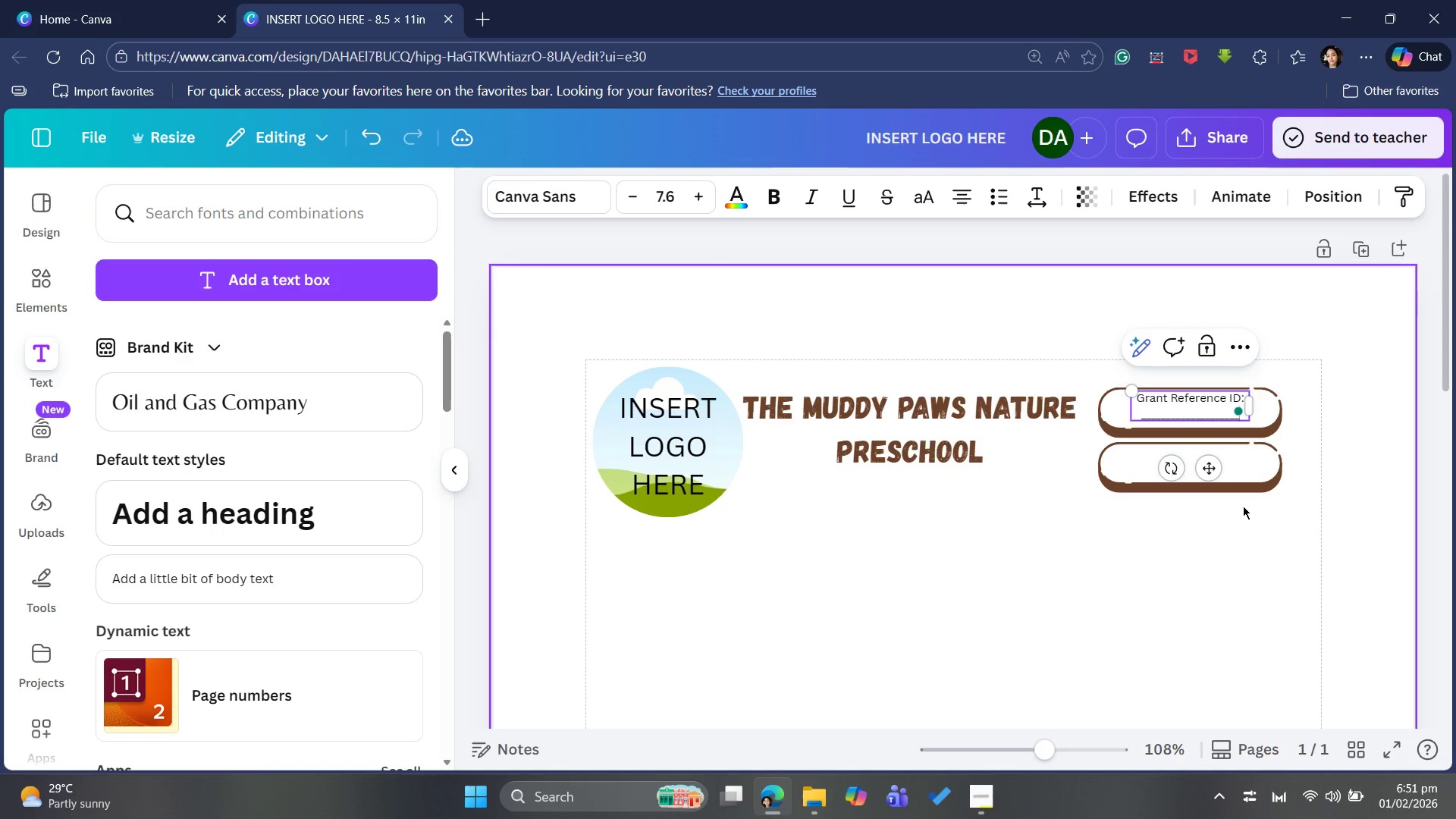 
key(Shift+Minus)
 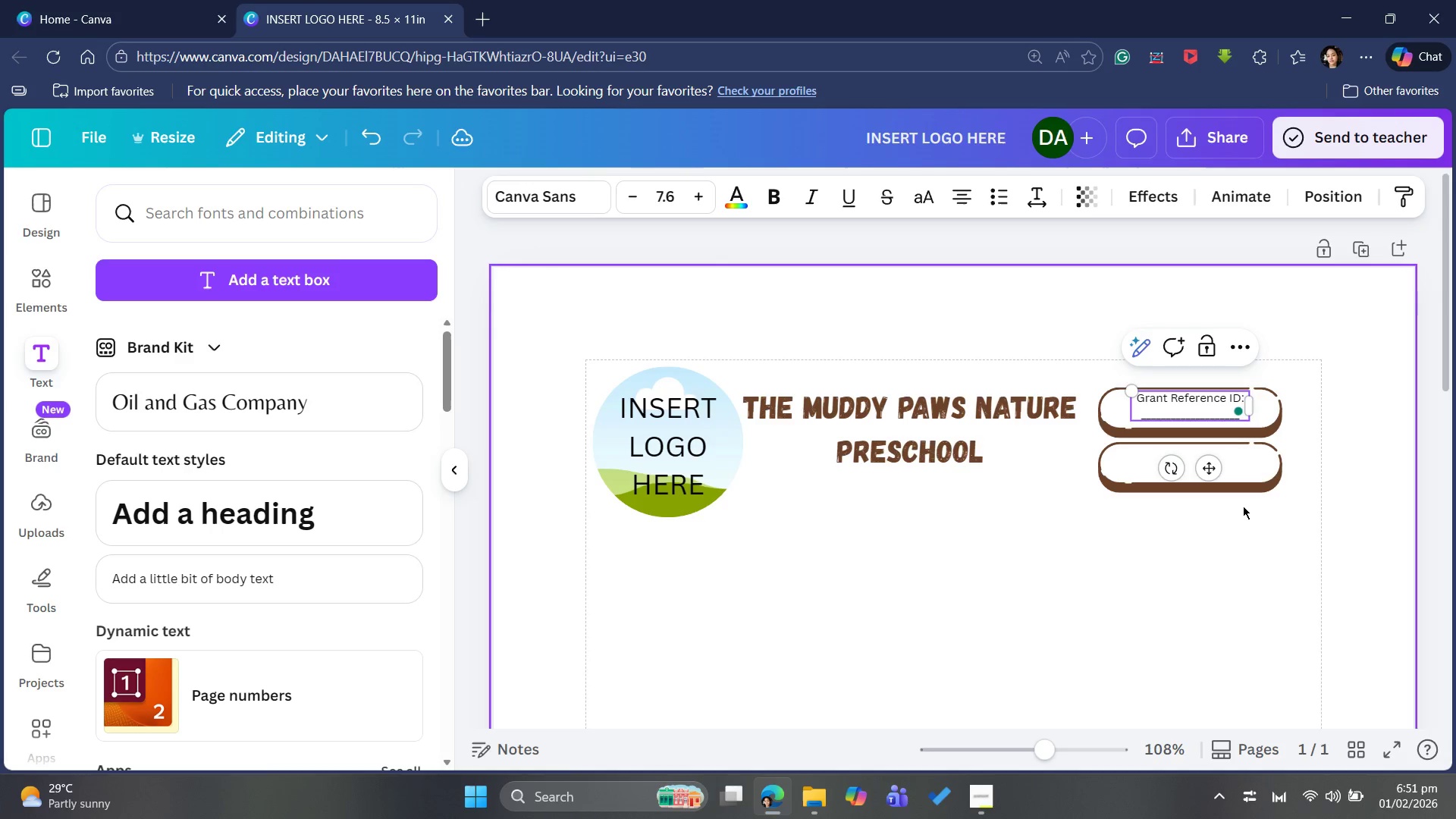 
key(Shift+Minus)
 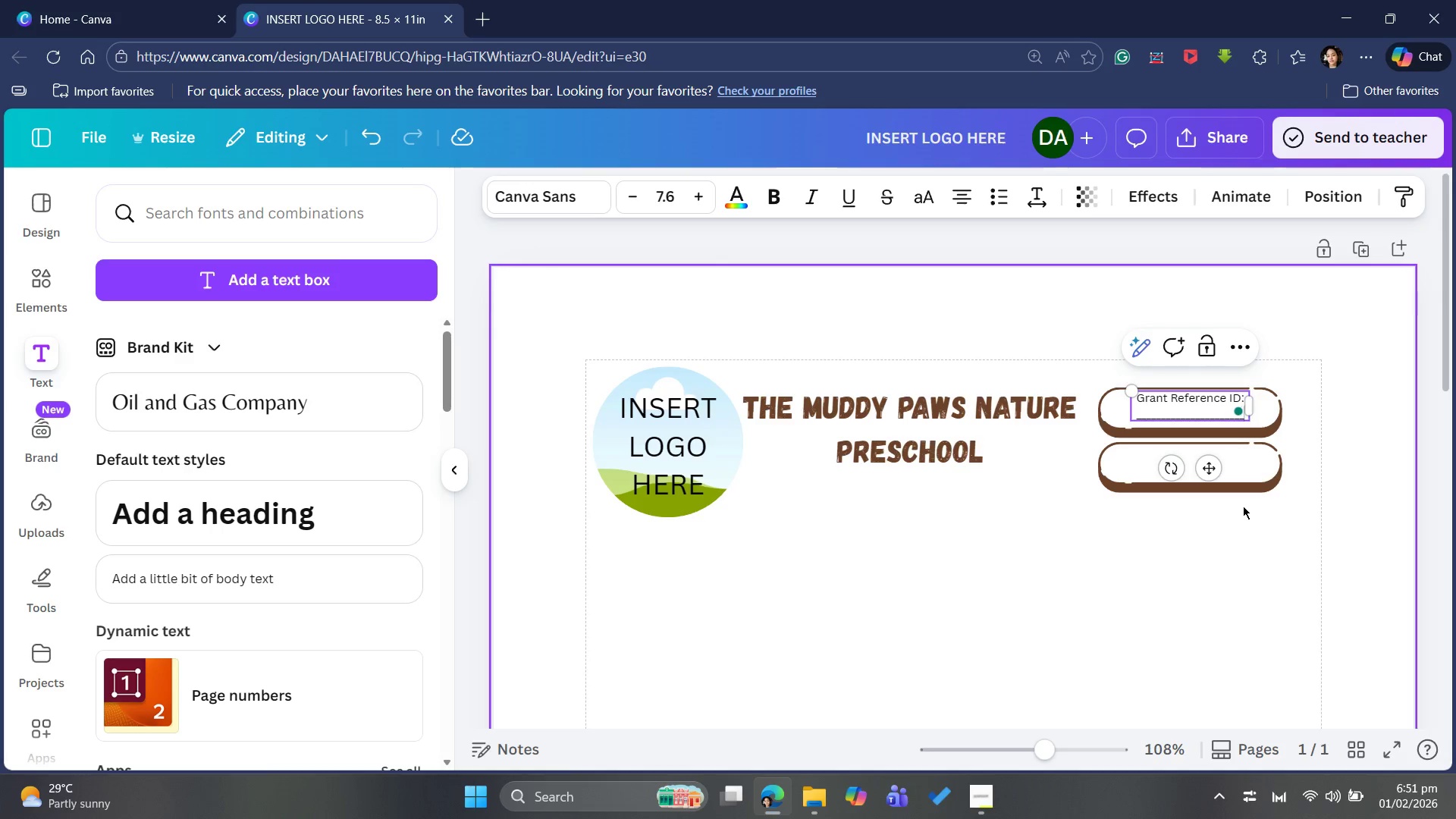 
key(Shift+Minus)
 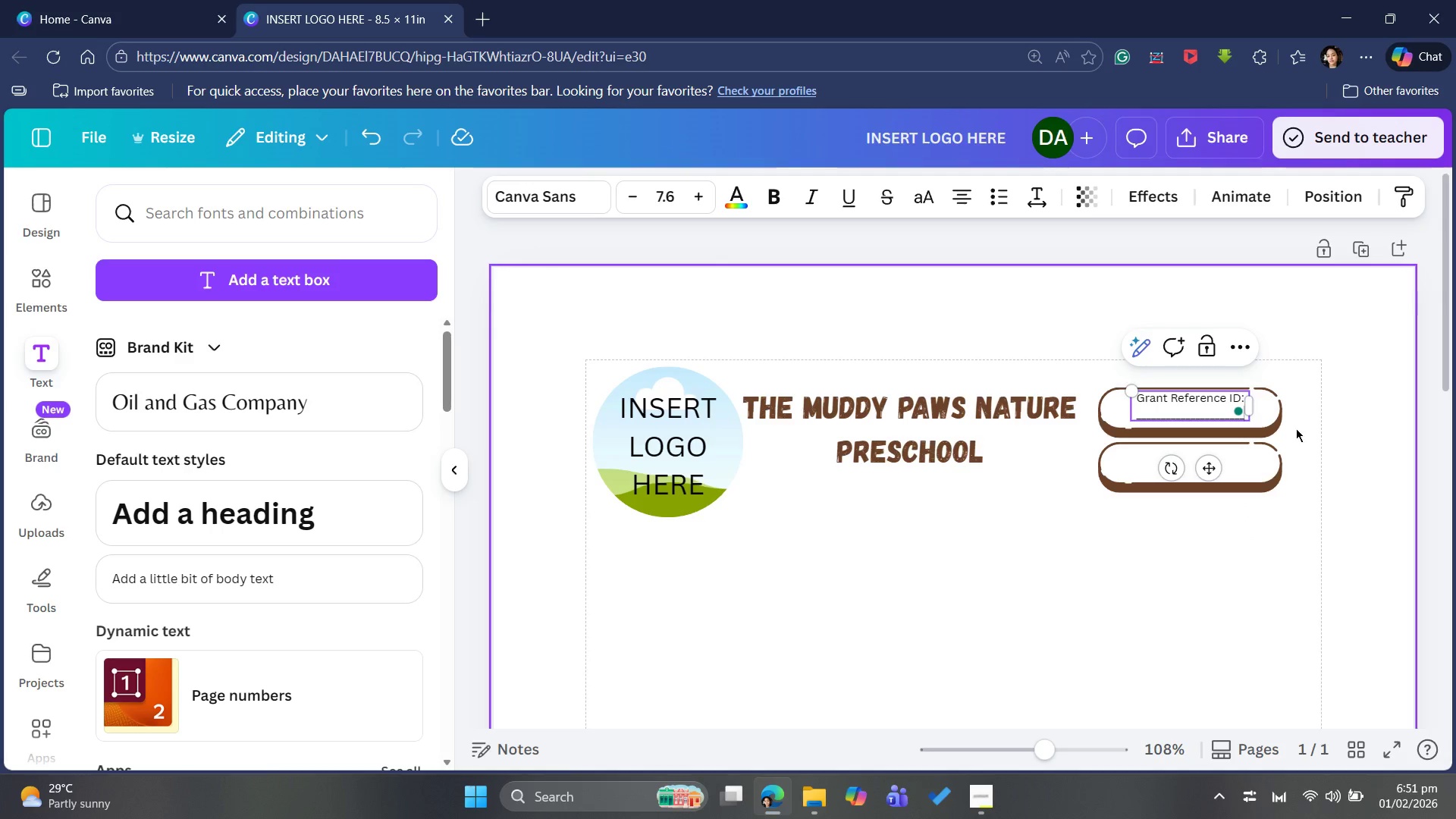 
left_click([1345, 431])
 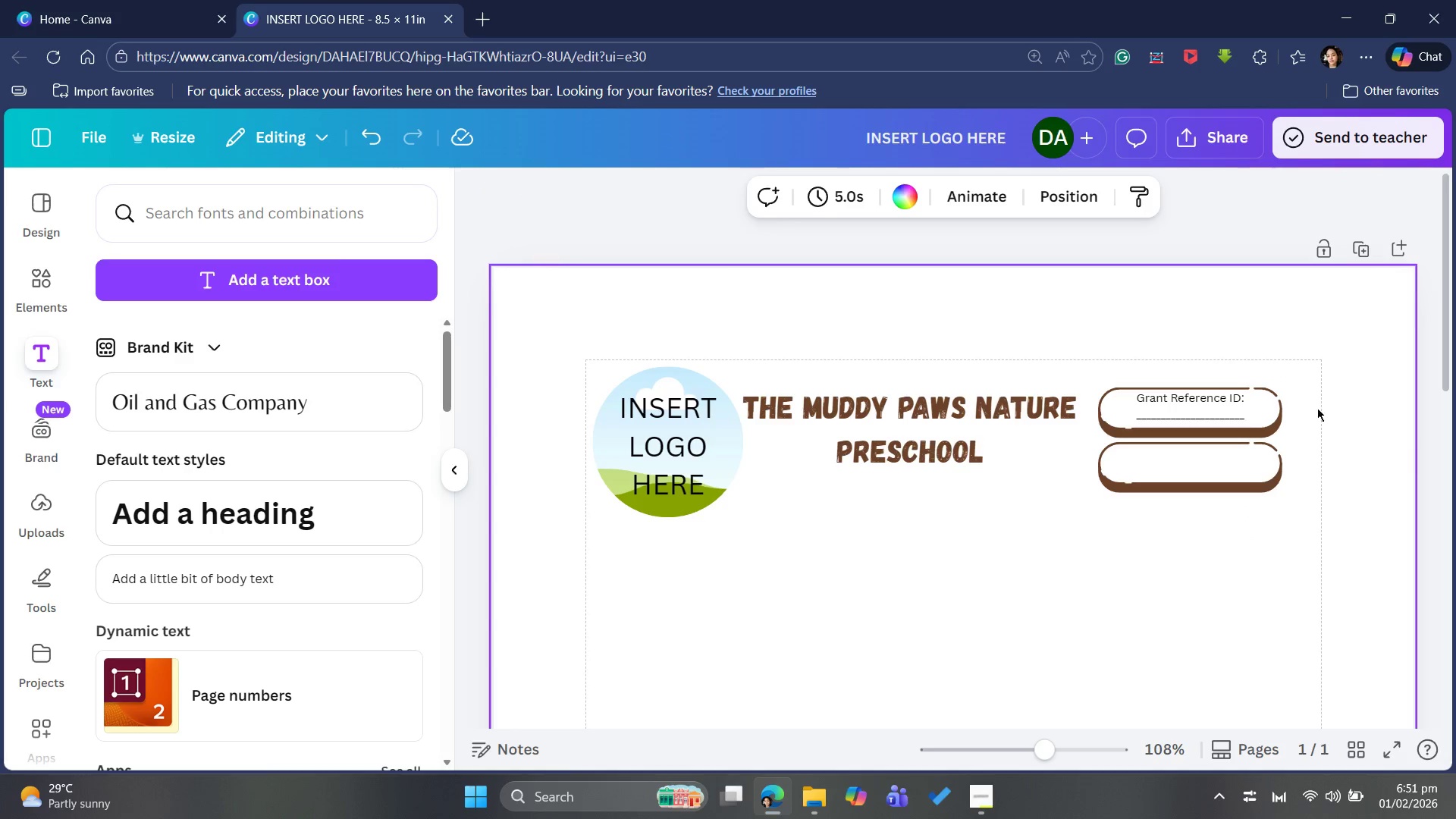 
left_click([1220, 400])
 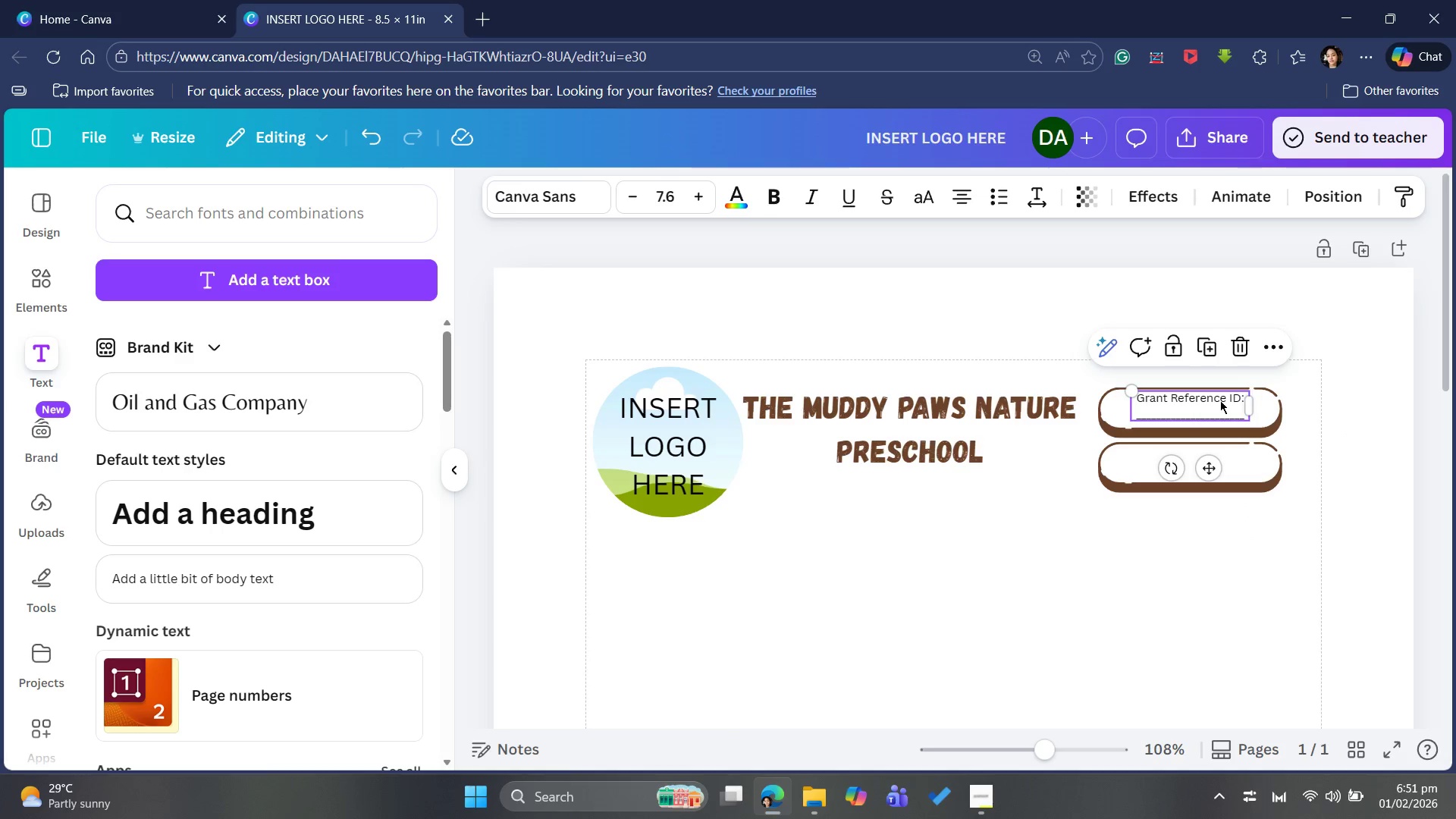 
key(ArrowDown)
 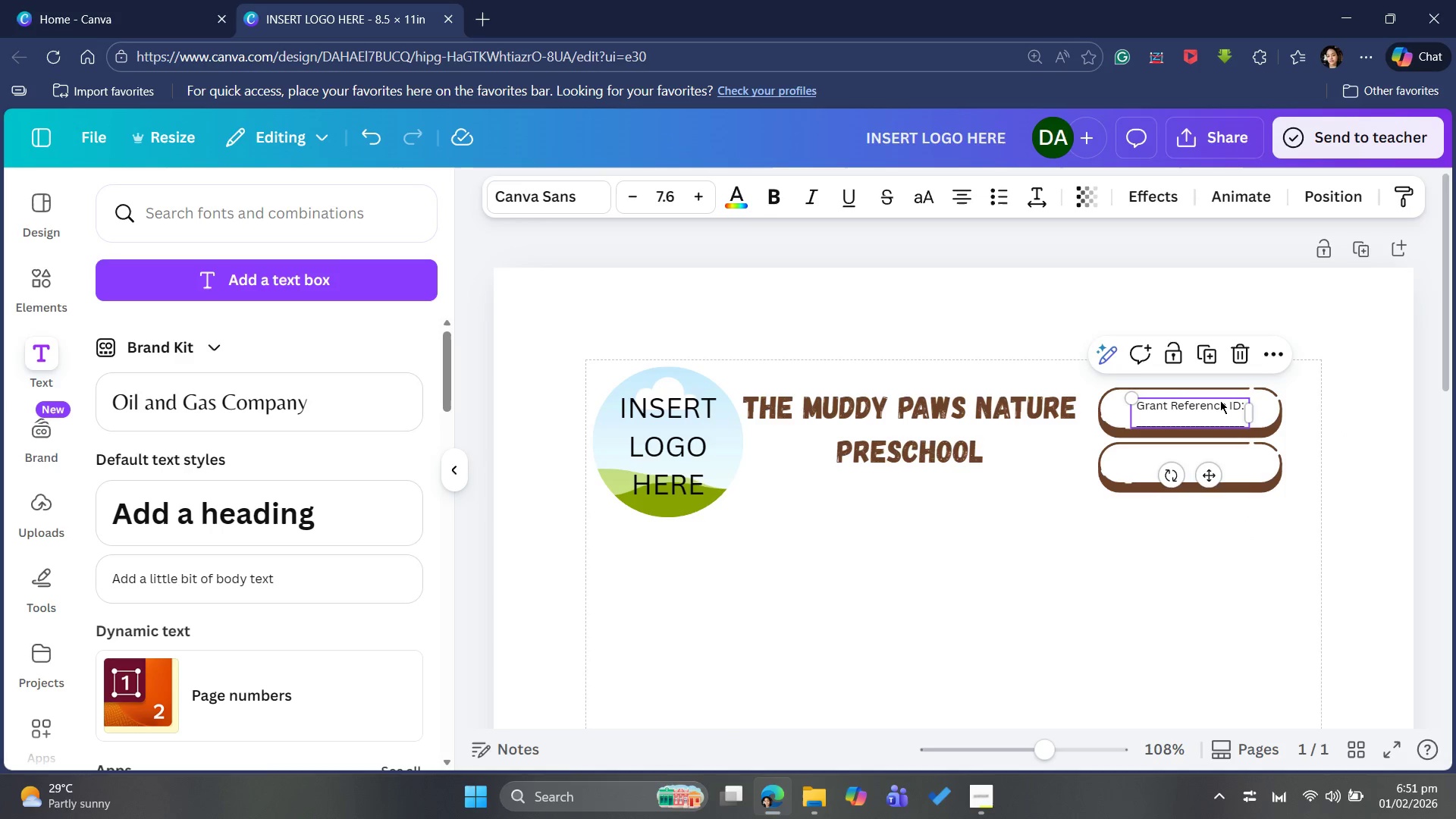 
key(ArrowUp)
 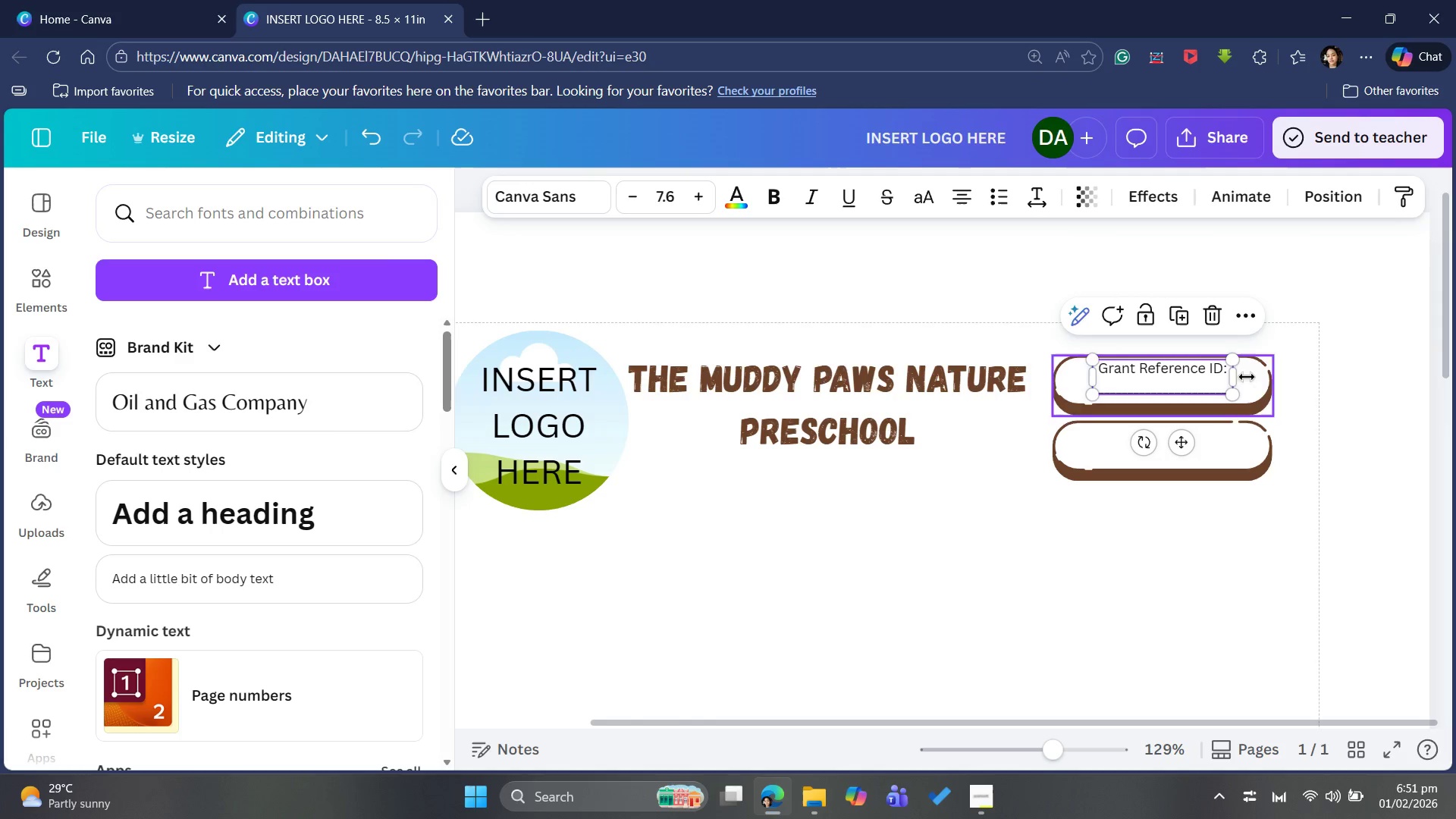 
wait(6.86)
 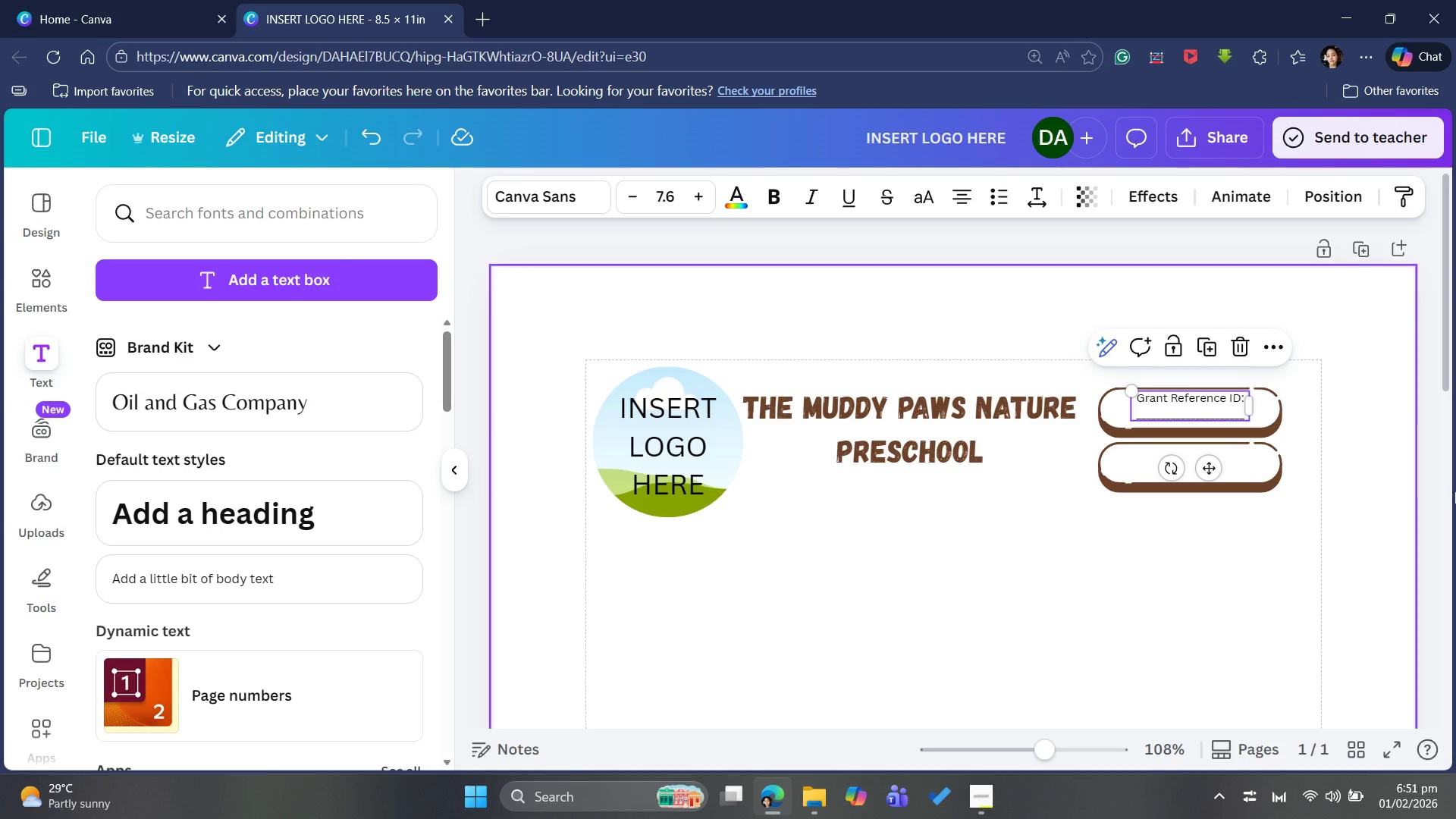 
left_click_drag(start_coordinate=[1232, 398], to_coordinate=[1250, 441])
 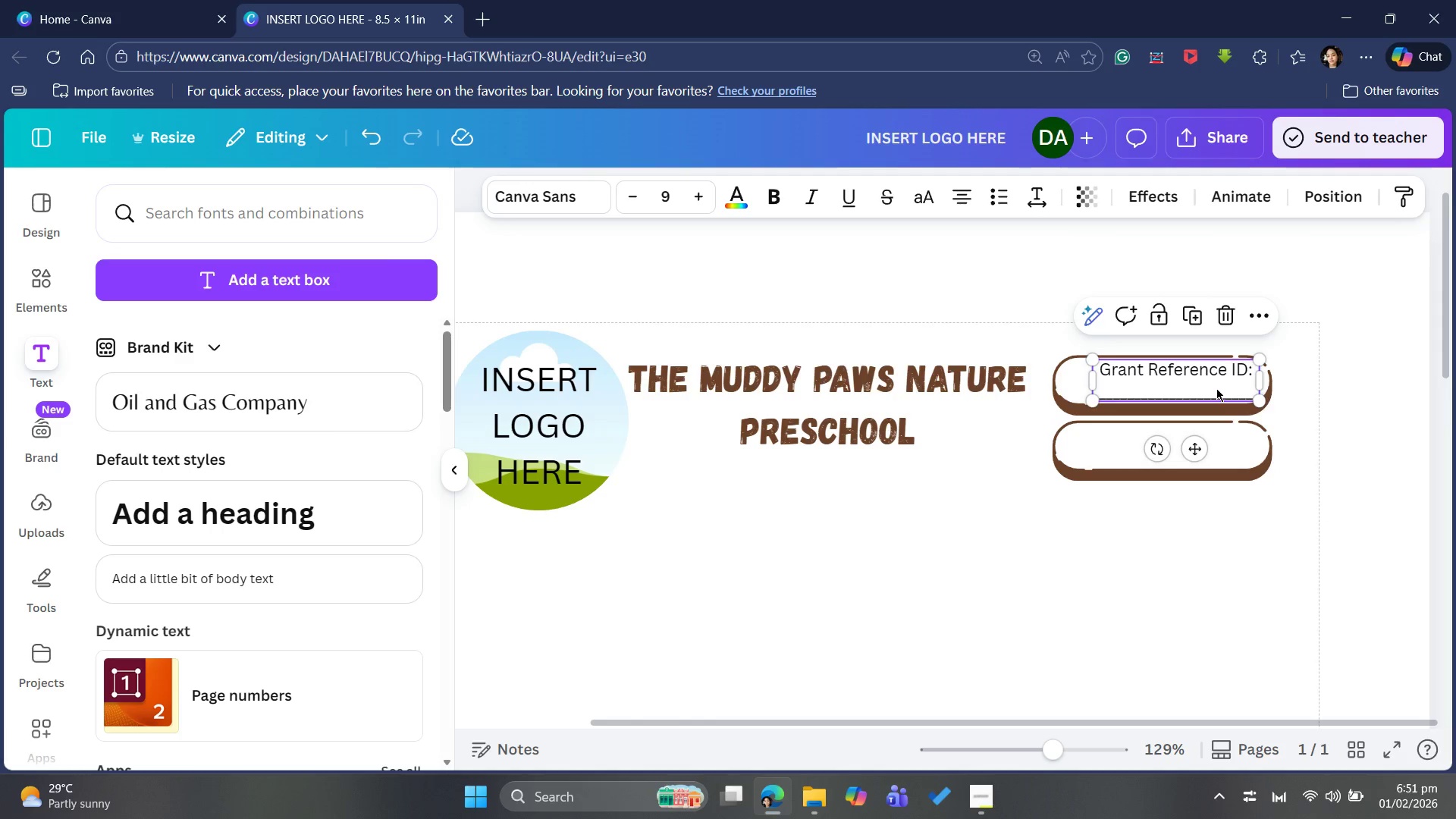 
left_click_drag(start_coordinate=[1216, 388], to_coordinate=[1202, 387])
 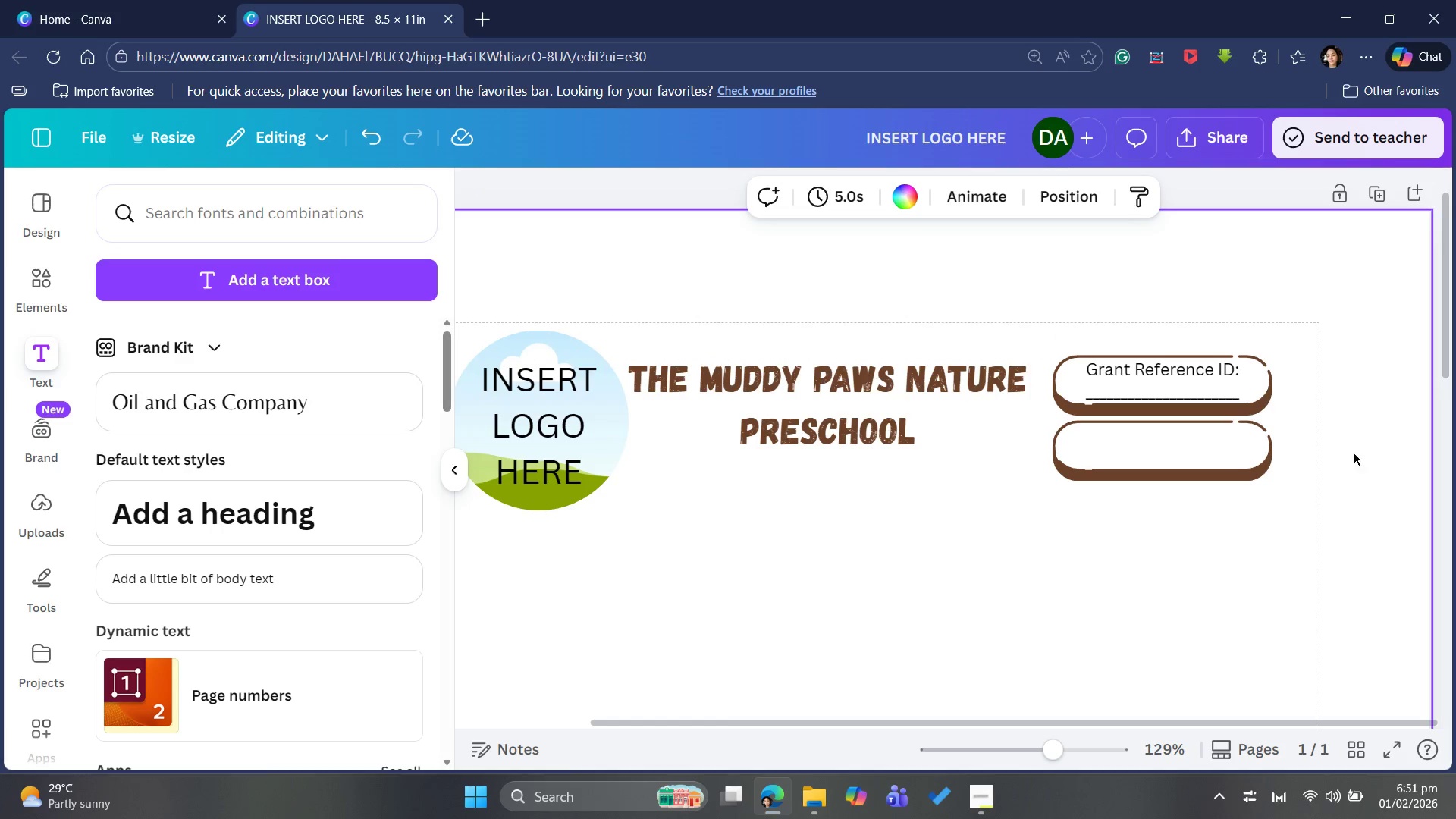 
left_click([1203, 385])
 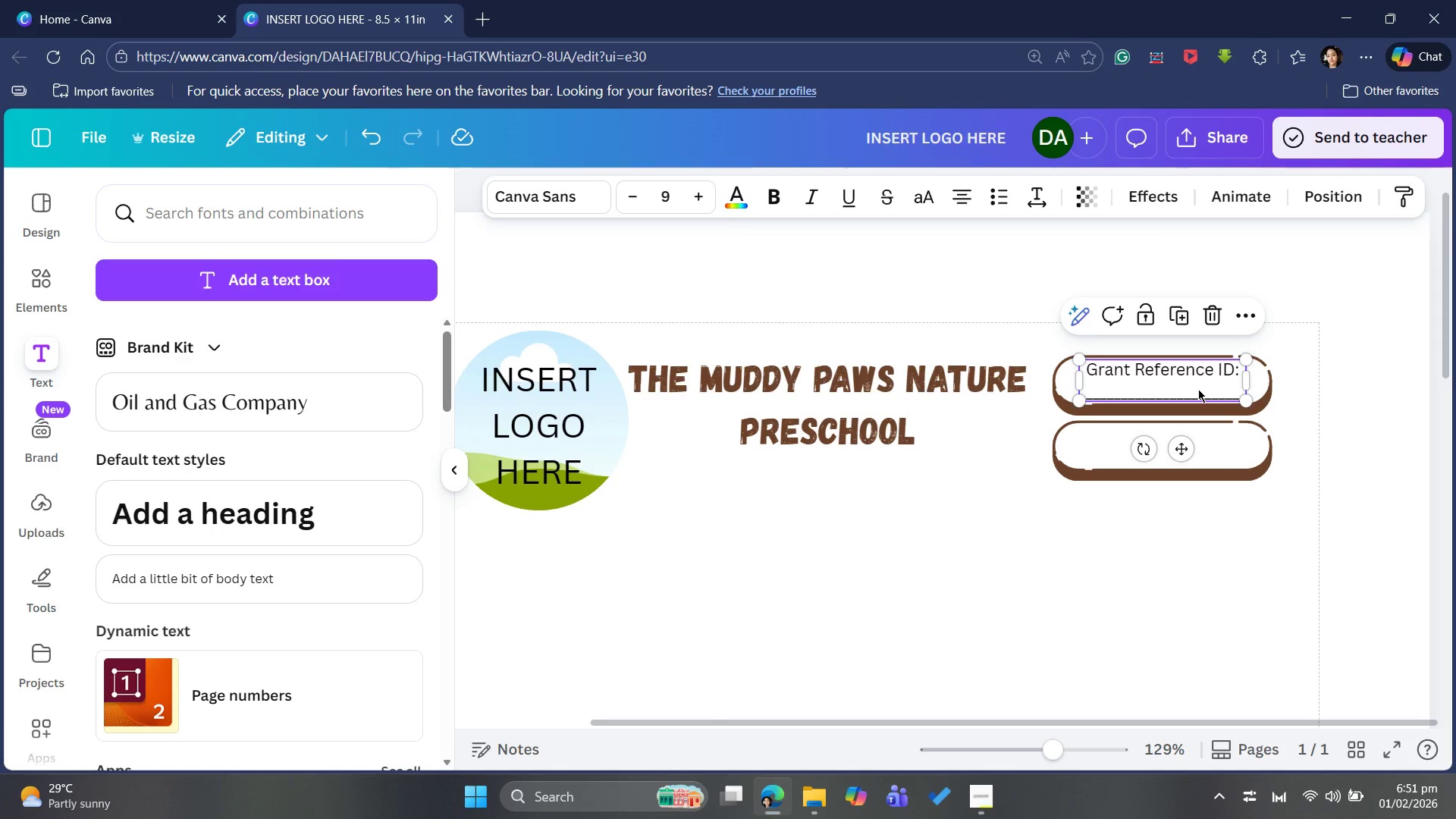 
key(ArrowUp)
 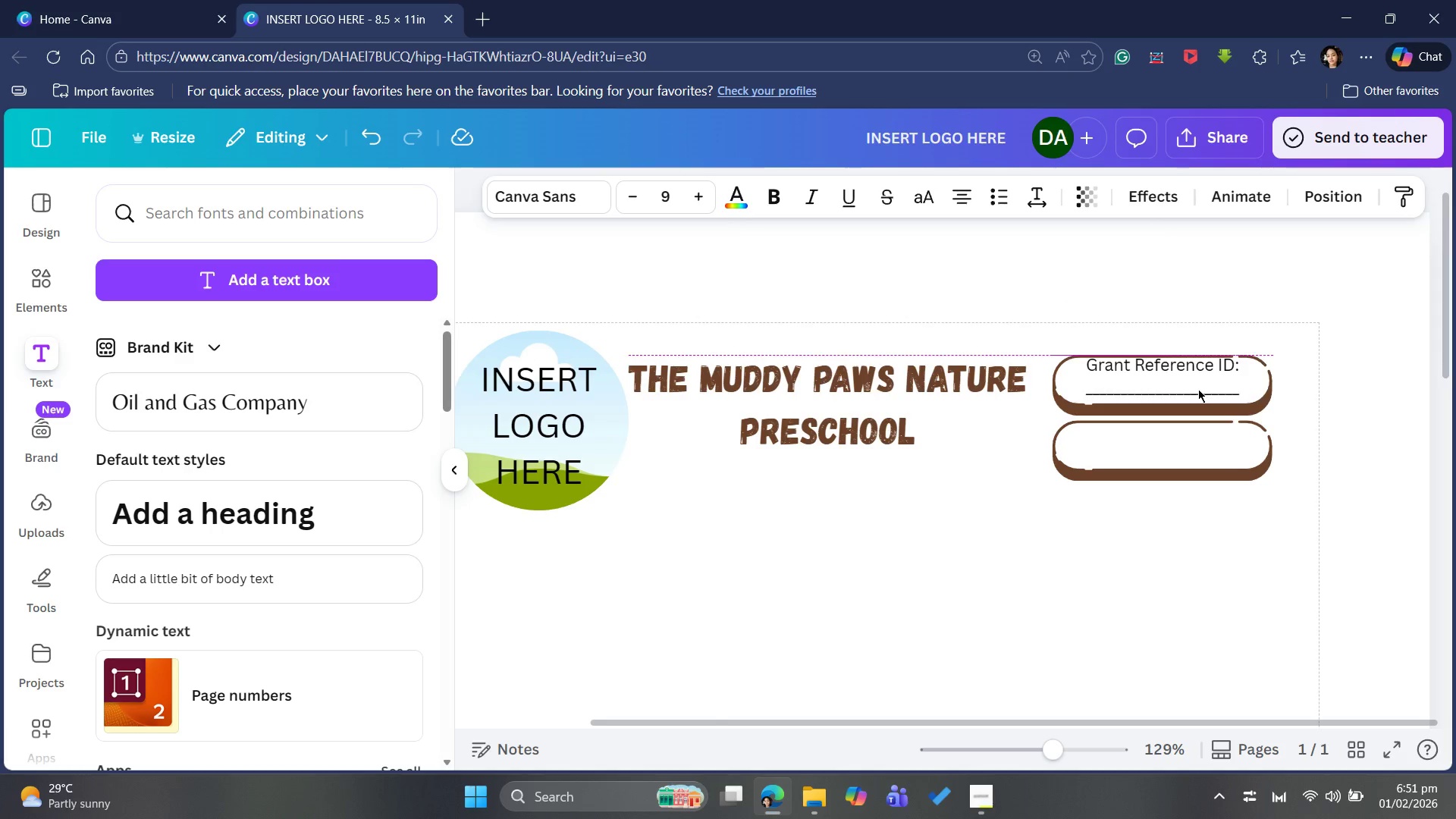 
key(ArrowDown)
 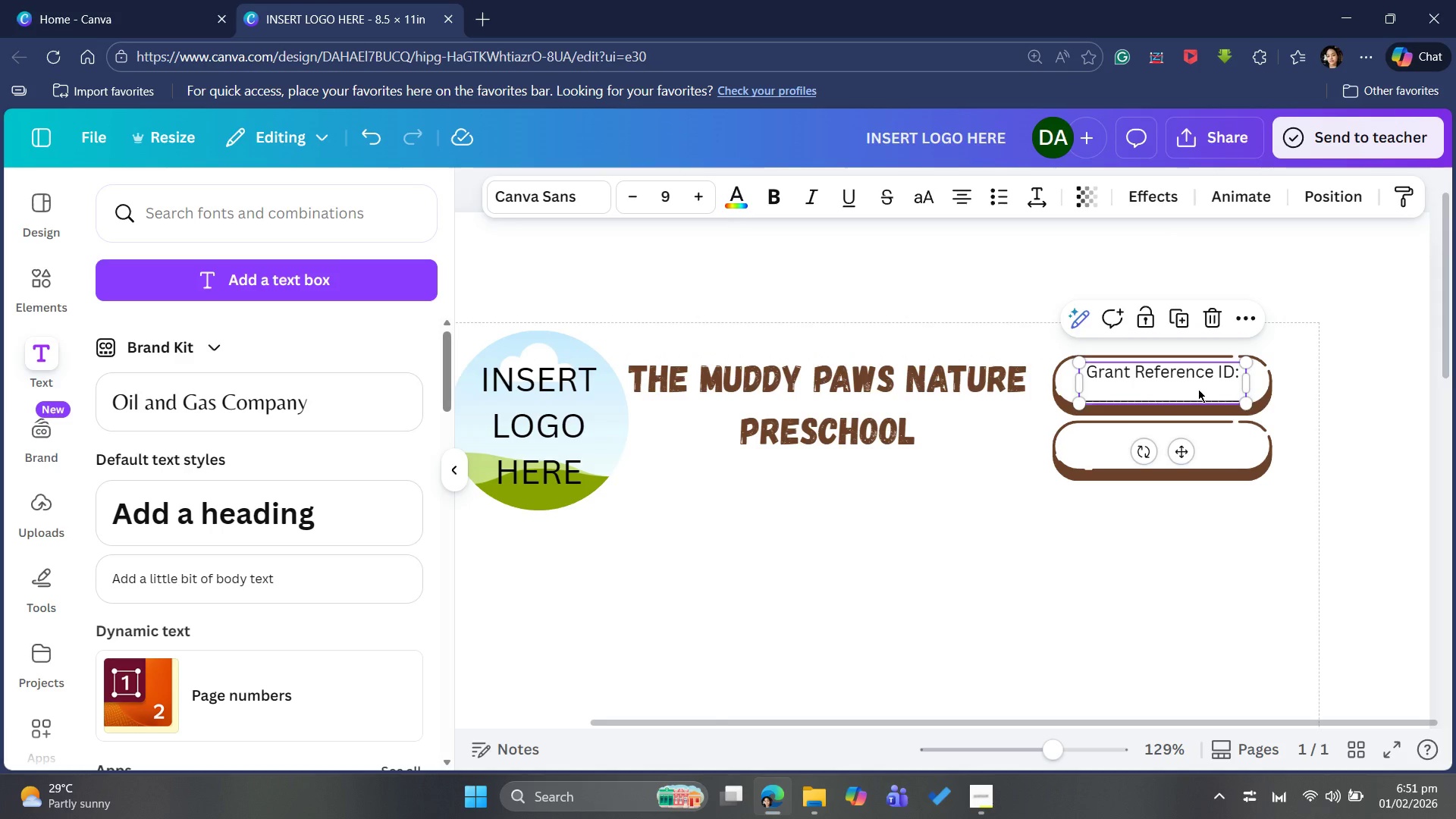 
left_click_drag(start_coordinate=[1203, 384], to_coordinate=[1207, 381])
 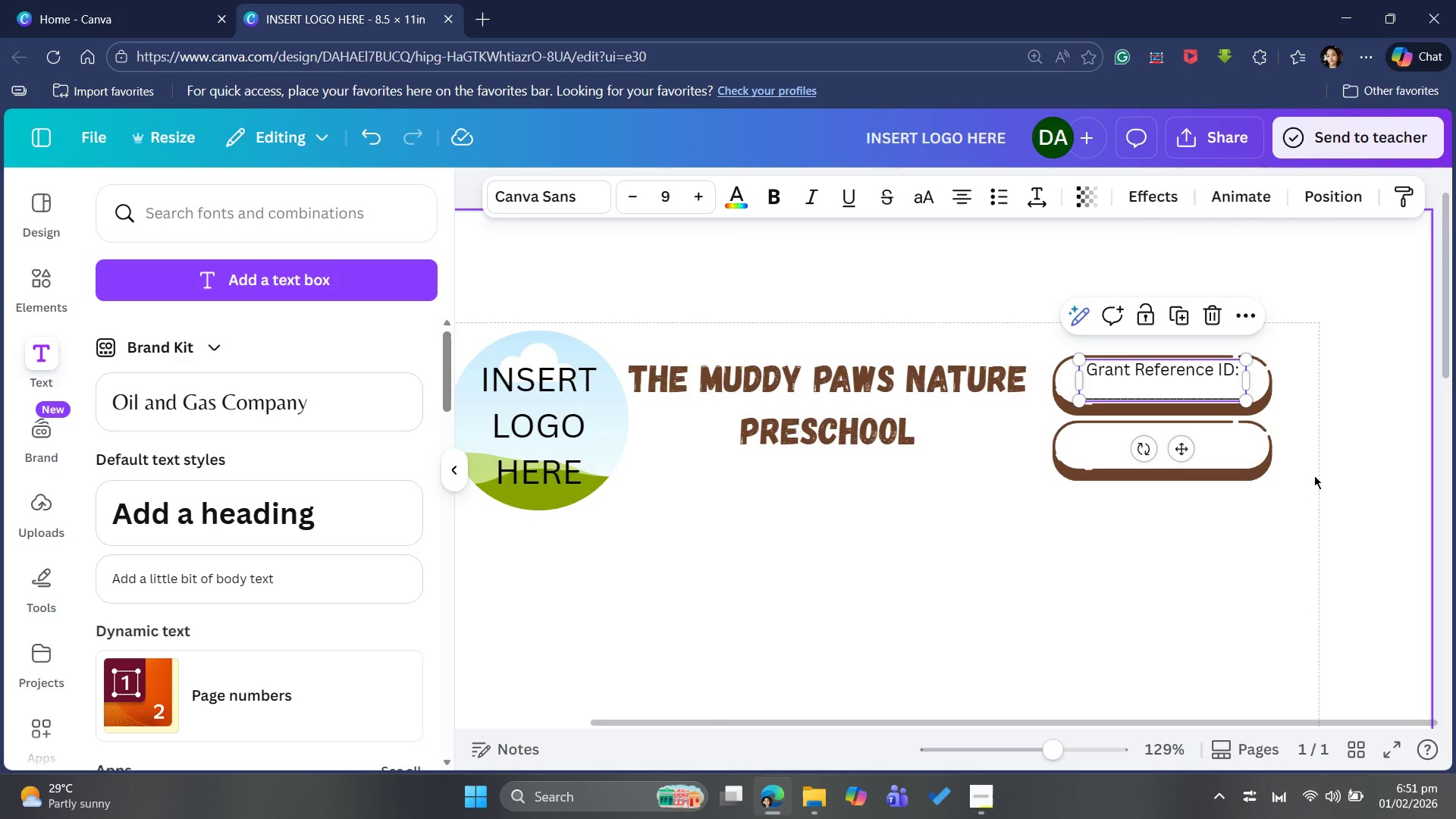 
left_click([1314, 475])
 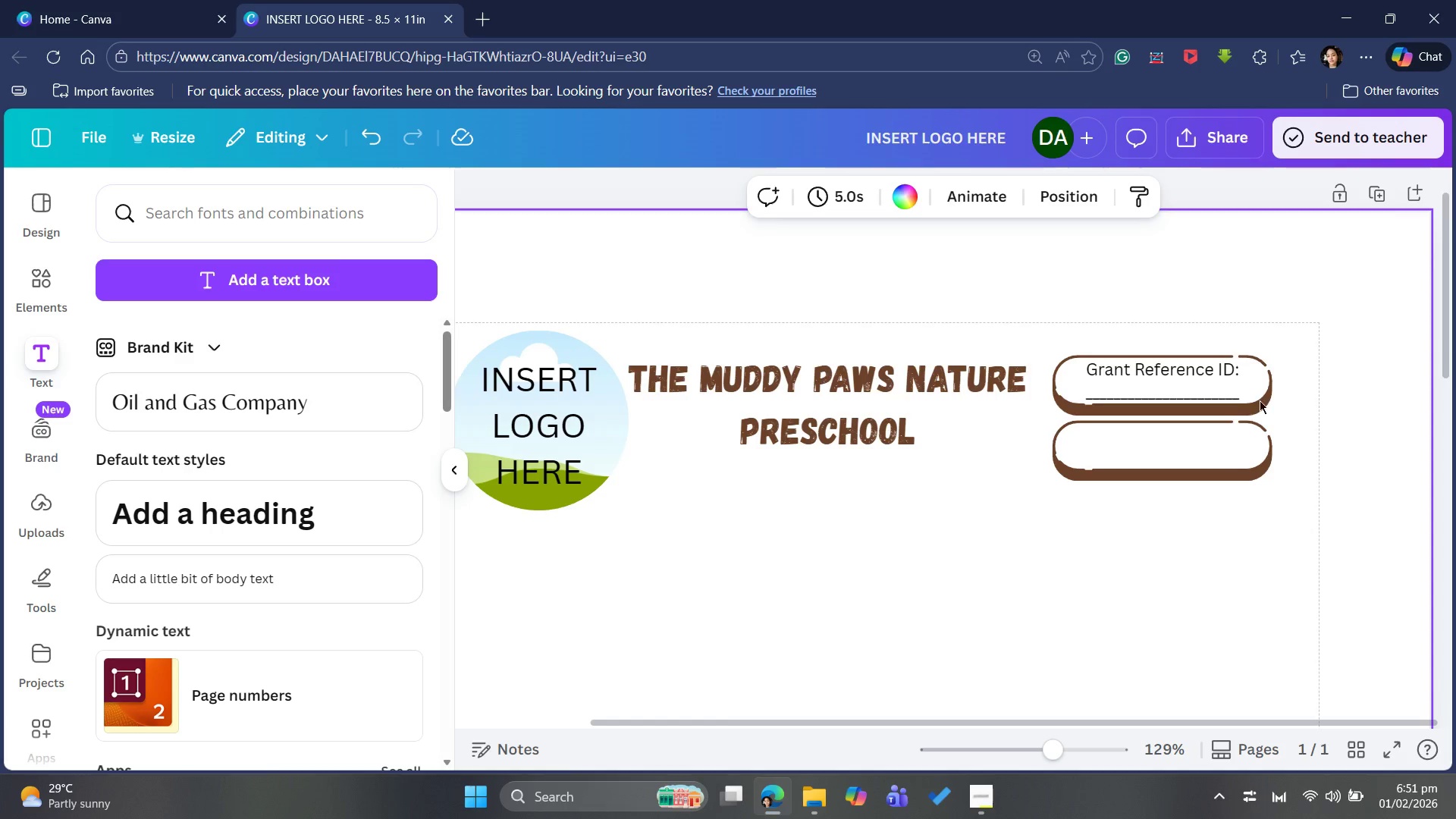 
left_click([1207, 362])
 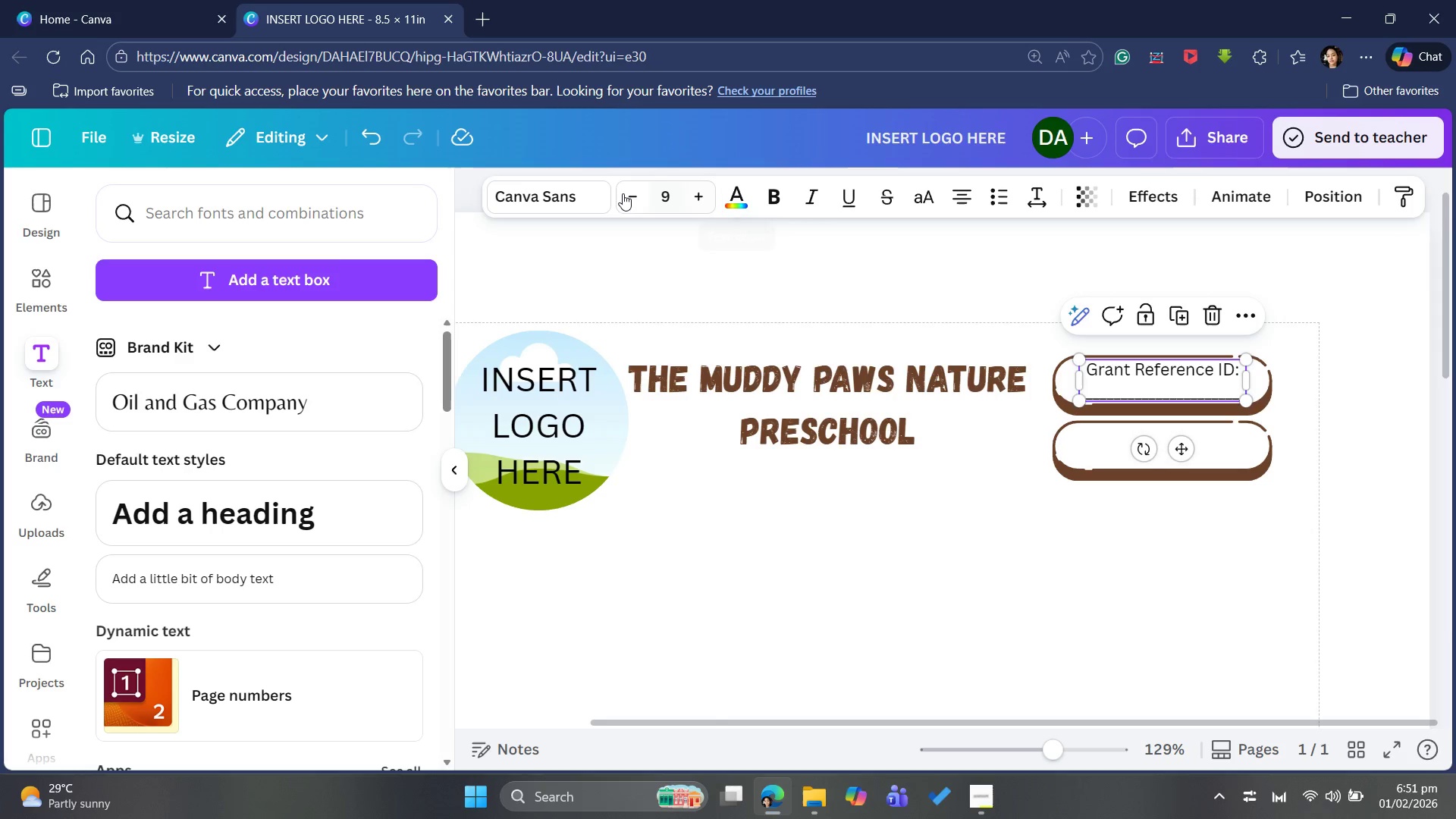 
left_click([628, 199])
 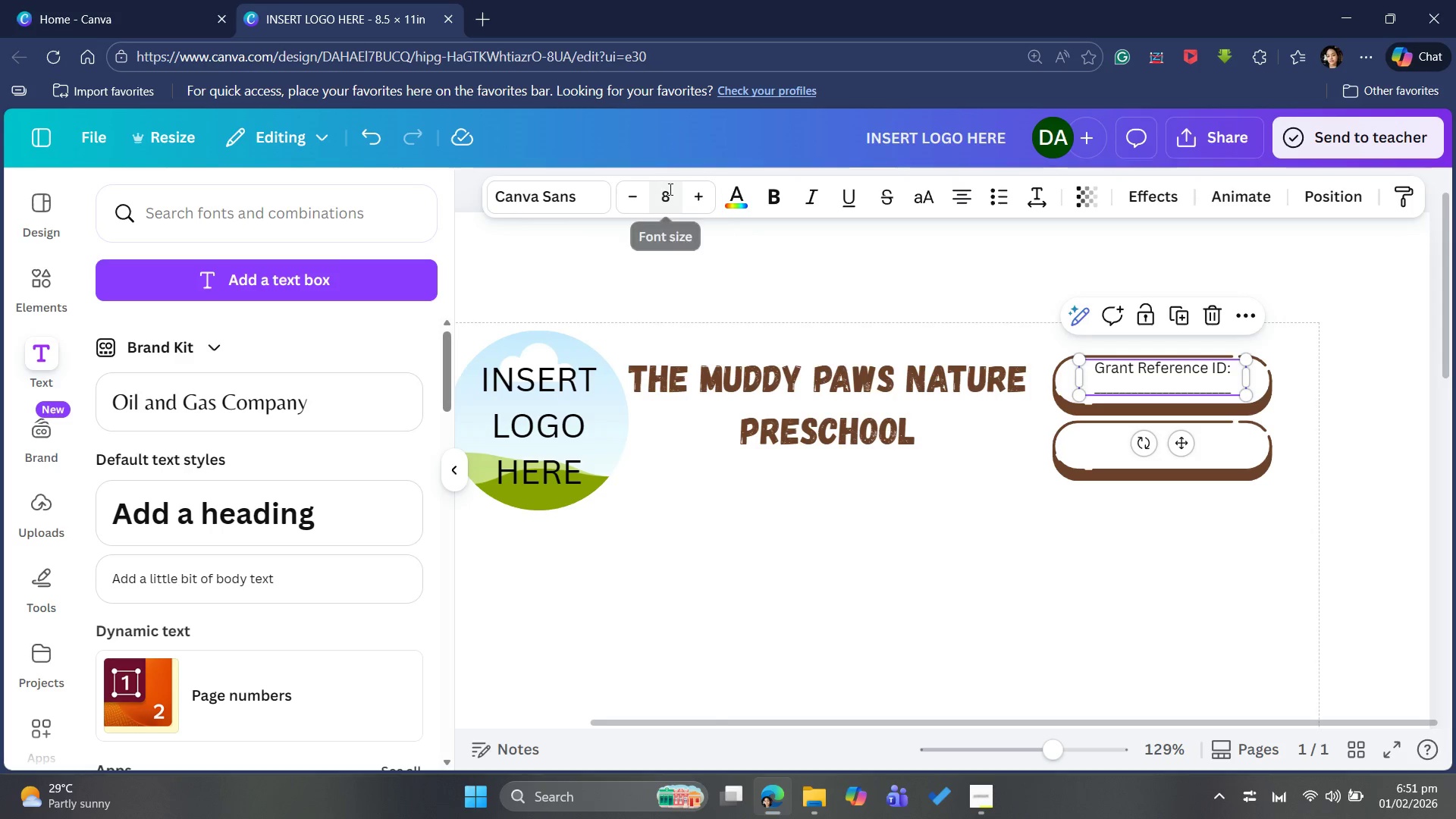 
left_click([695, 196])
 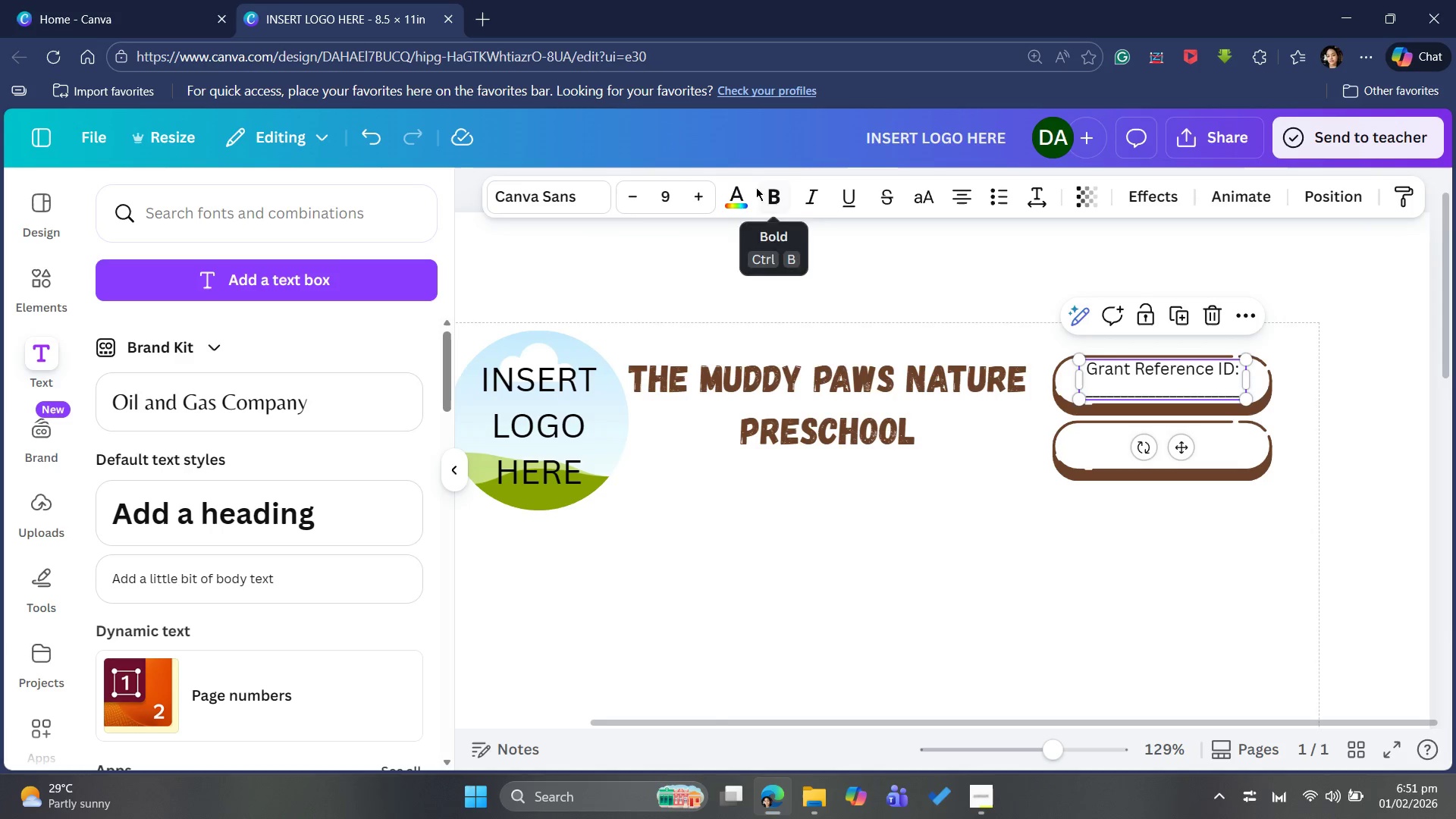 
left_click([740, 193])
 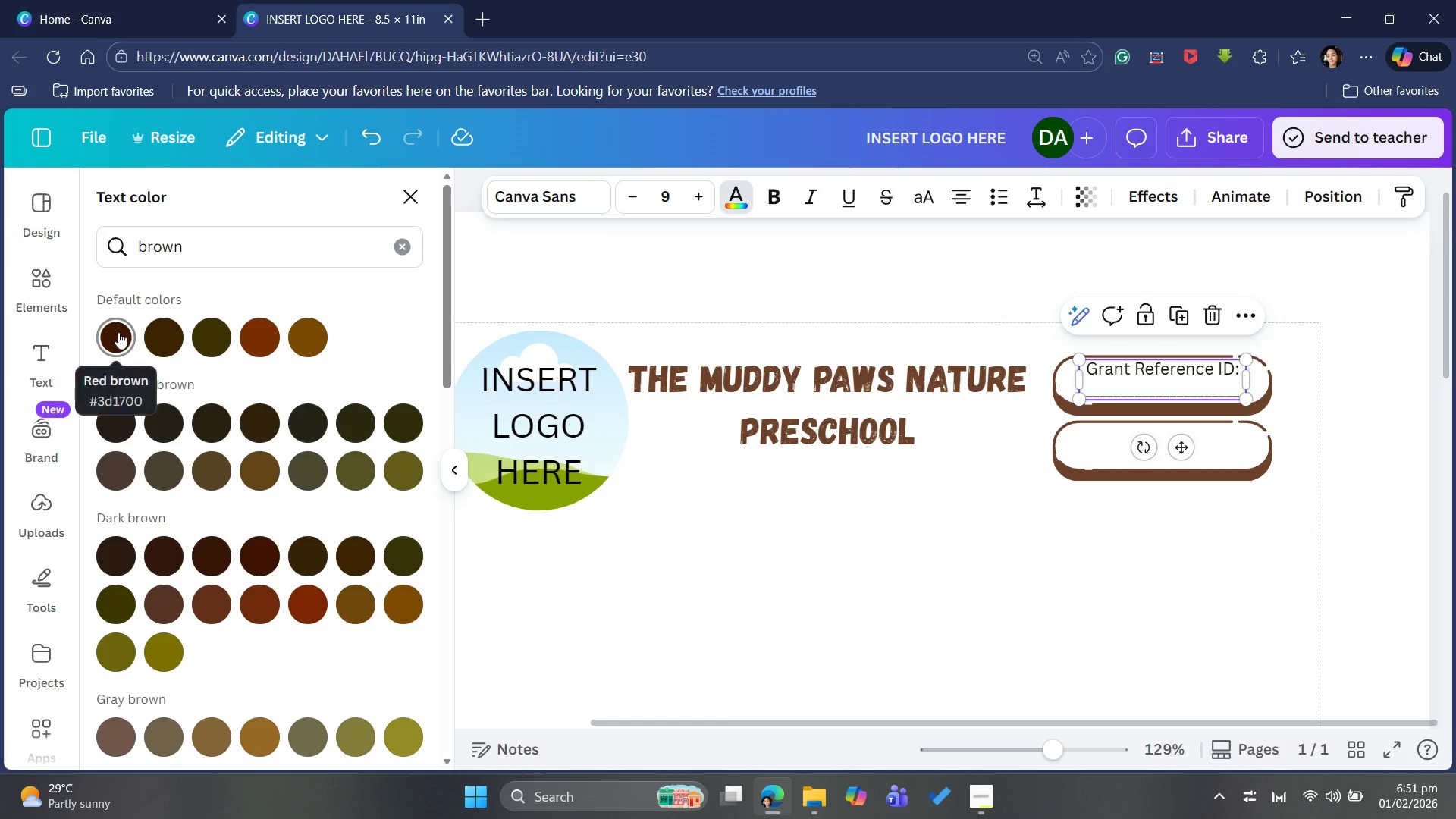 
wait(6.59)
 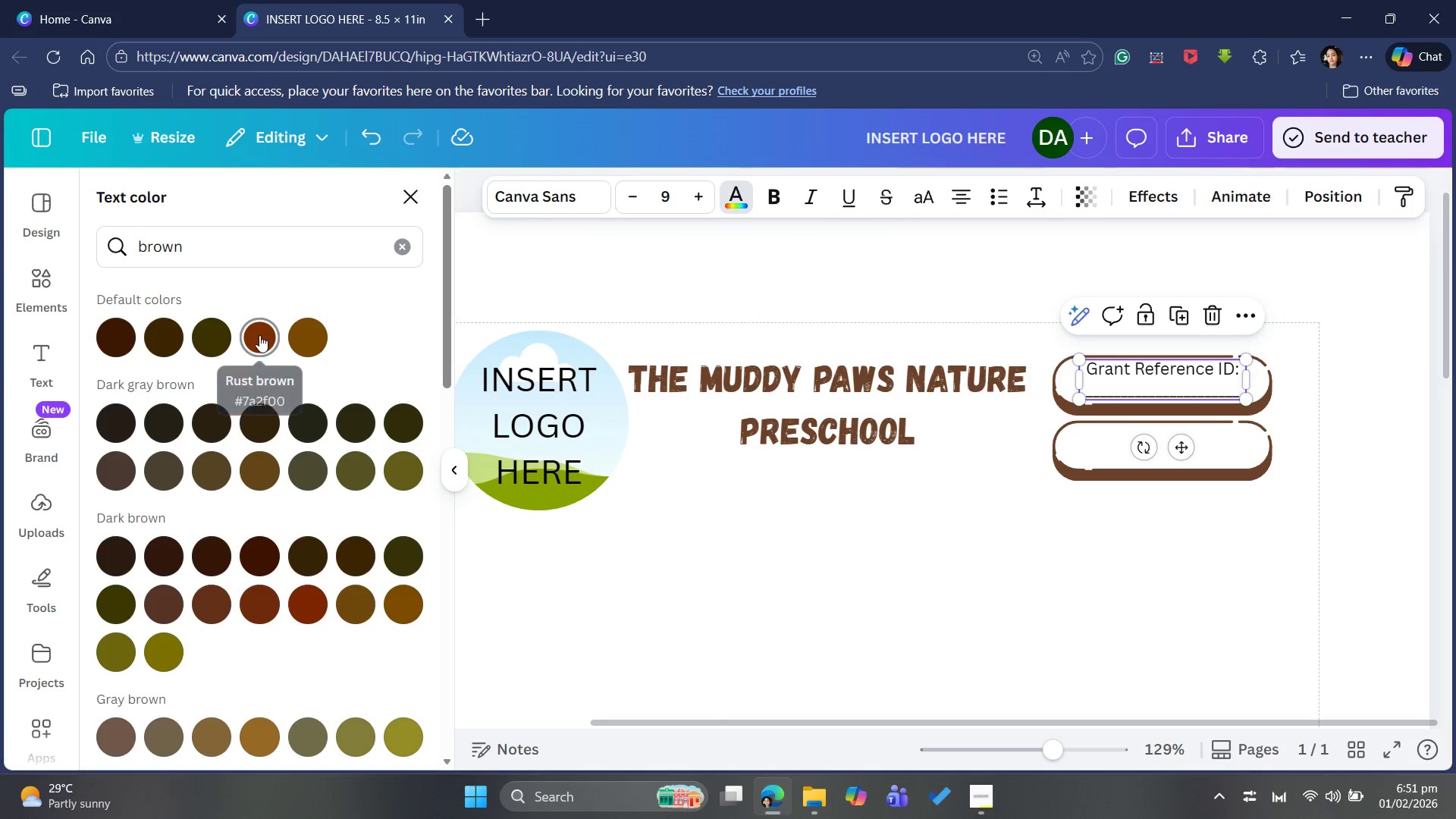 
left_click([260, 333])
 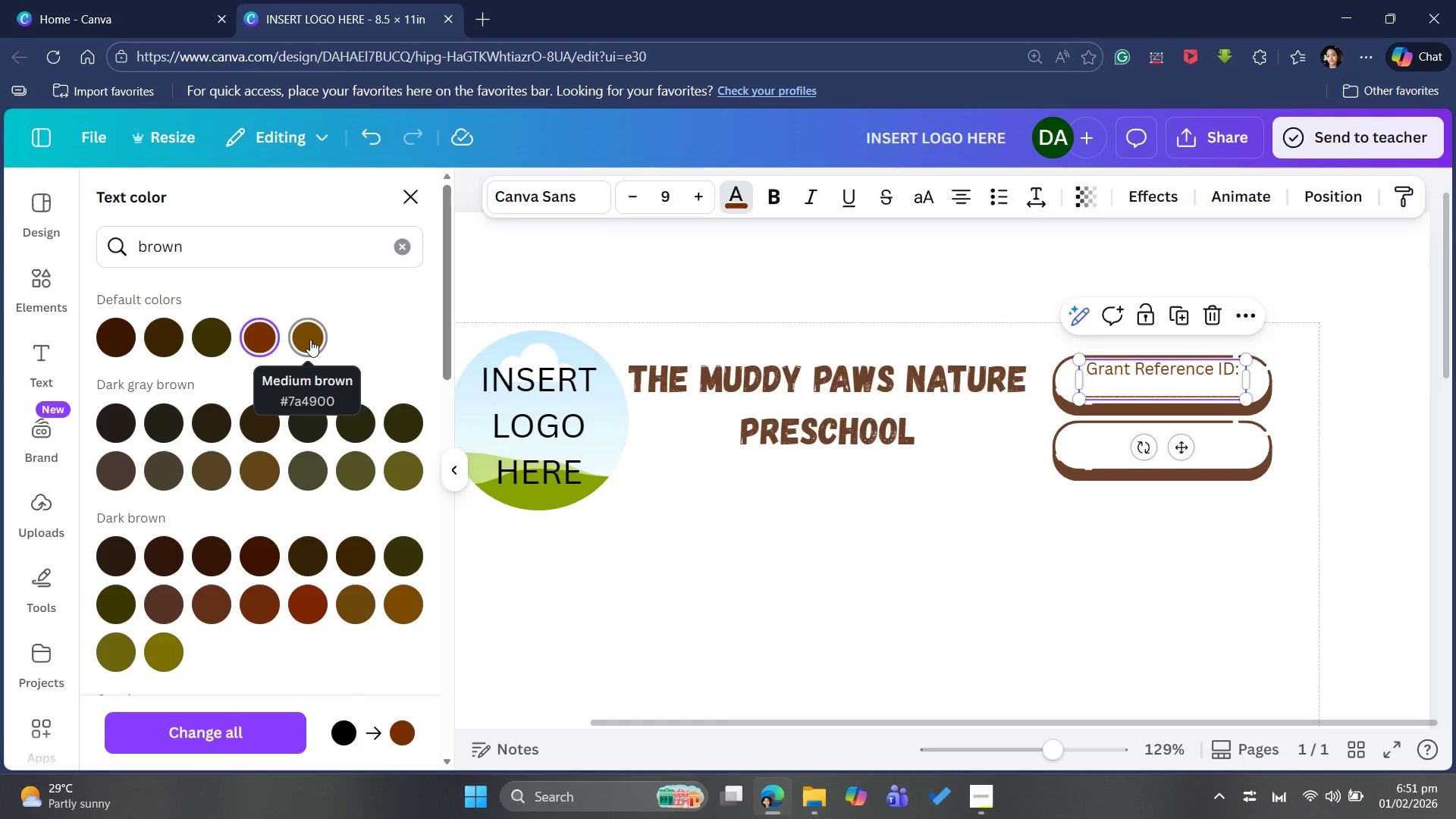 
left_click([310, 340])
 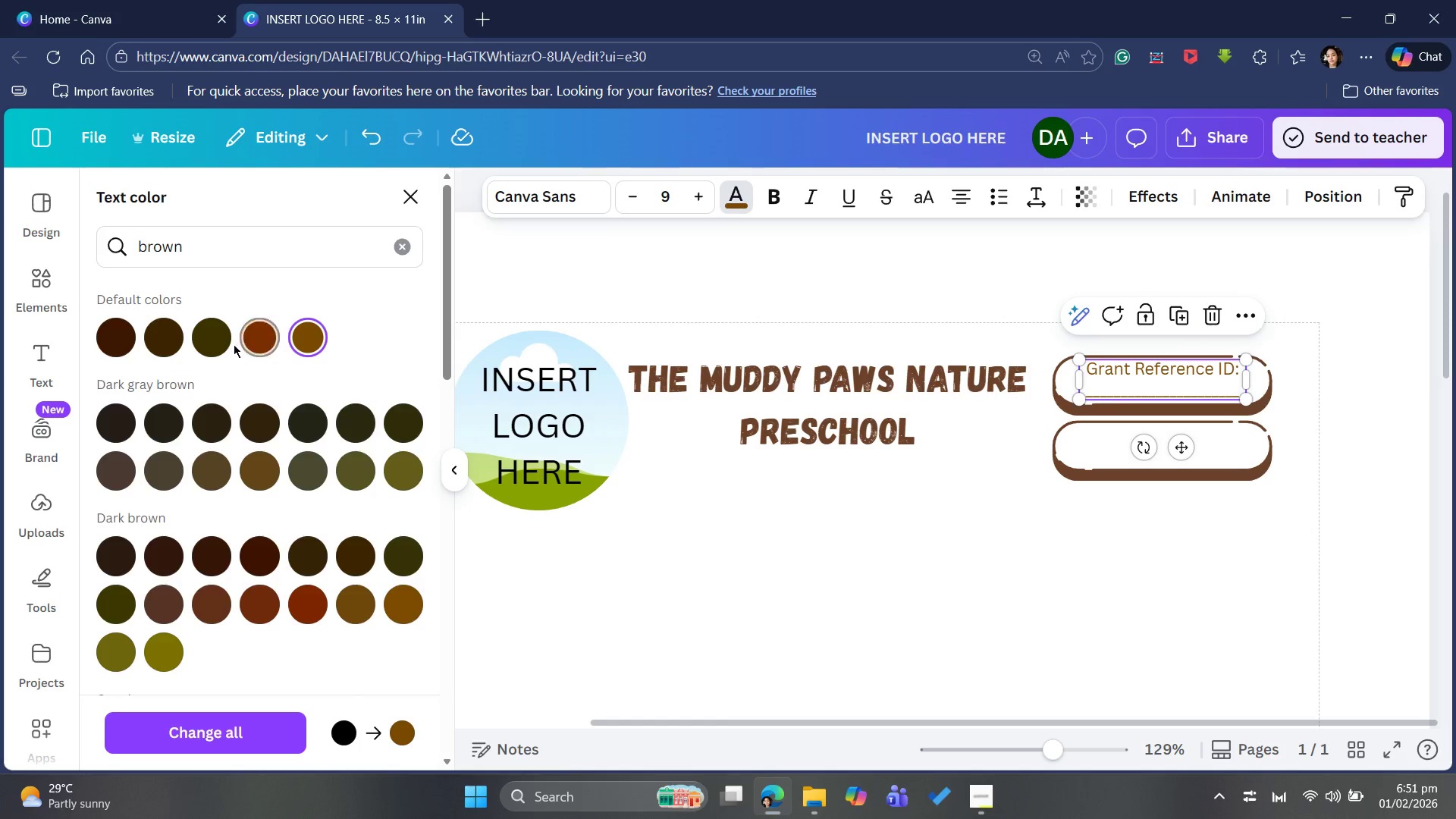 
mouse_move([193, 336])
 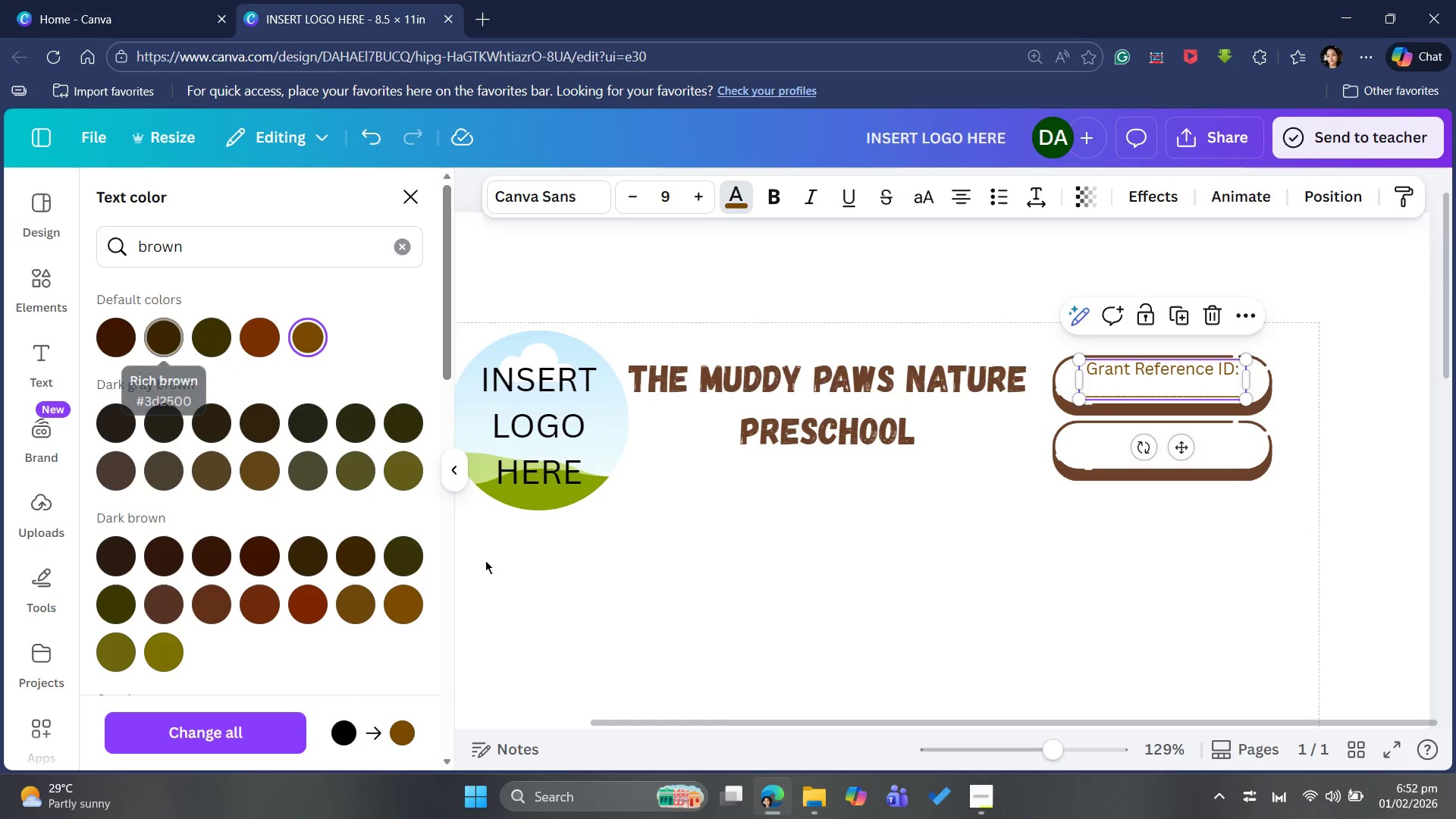 
scroll: coordinate [405, 602], scroll_direction: down, amount: 4.0
 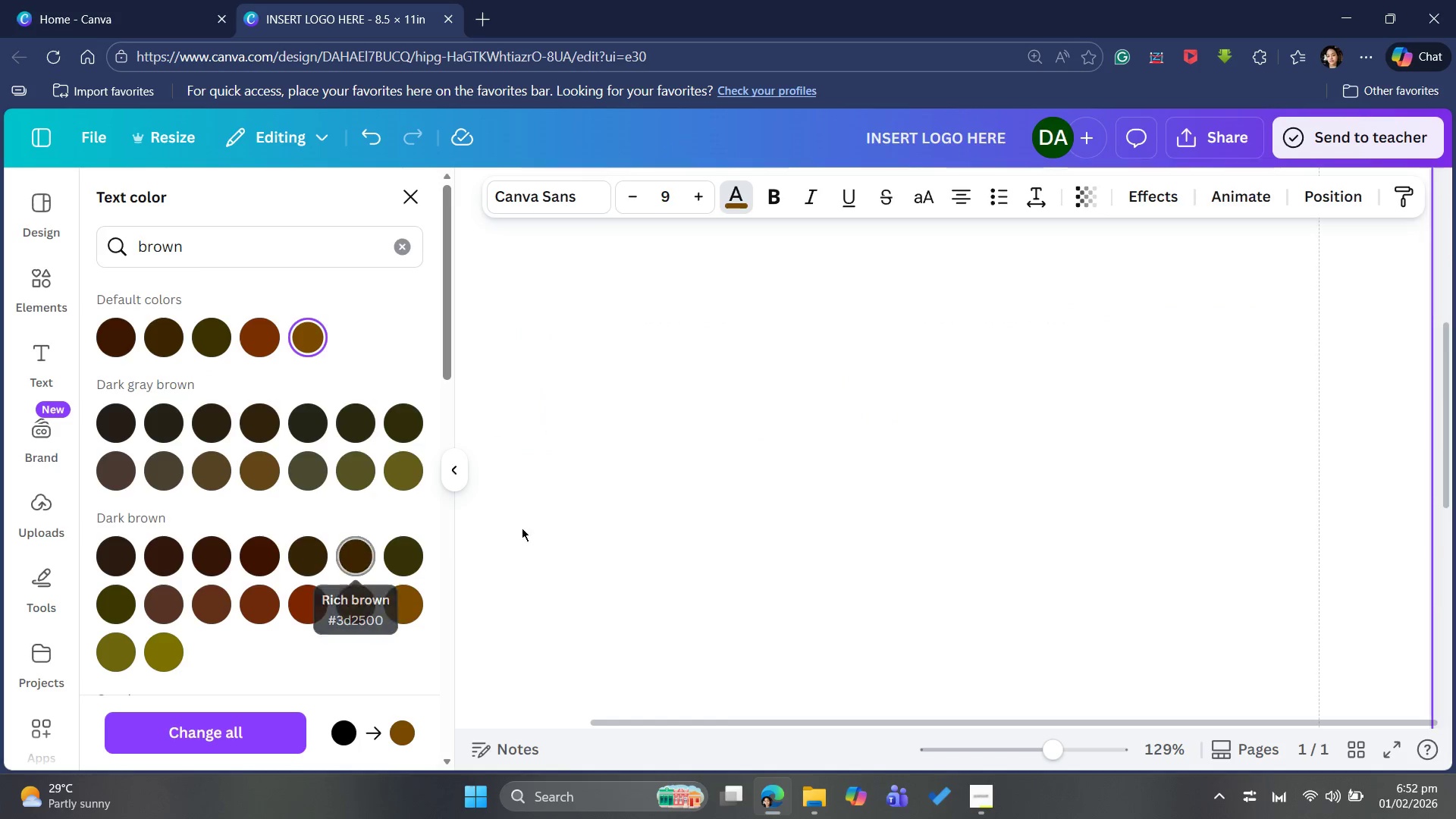 
scroll: coordinate [658, 489], scroll_direction: up, amount: 5.0
 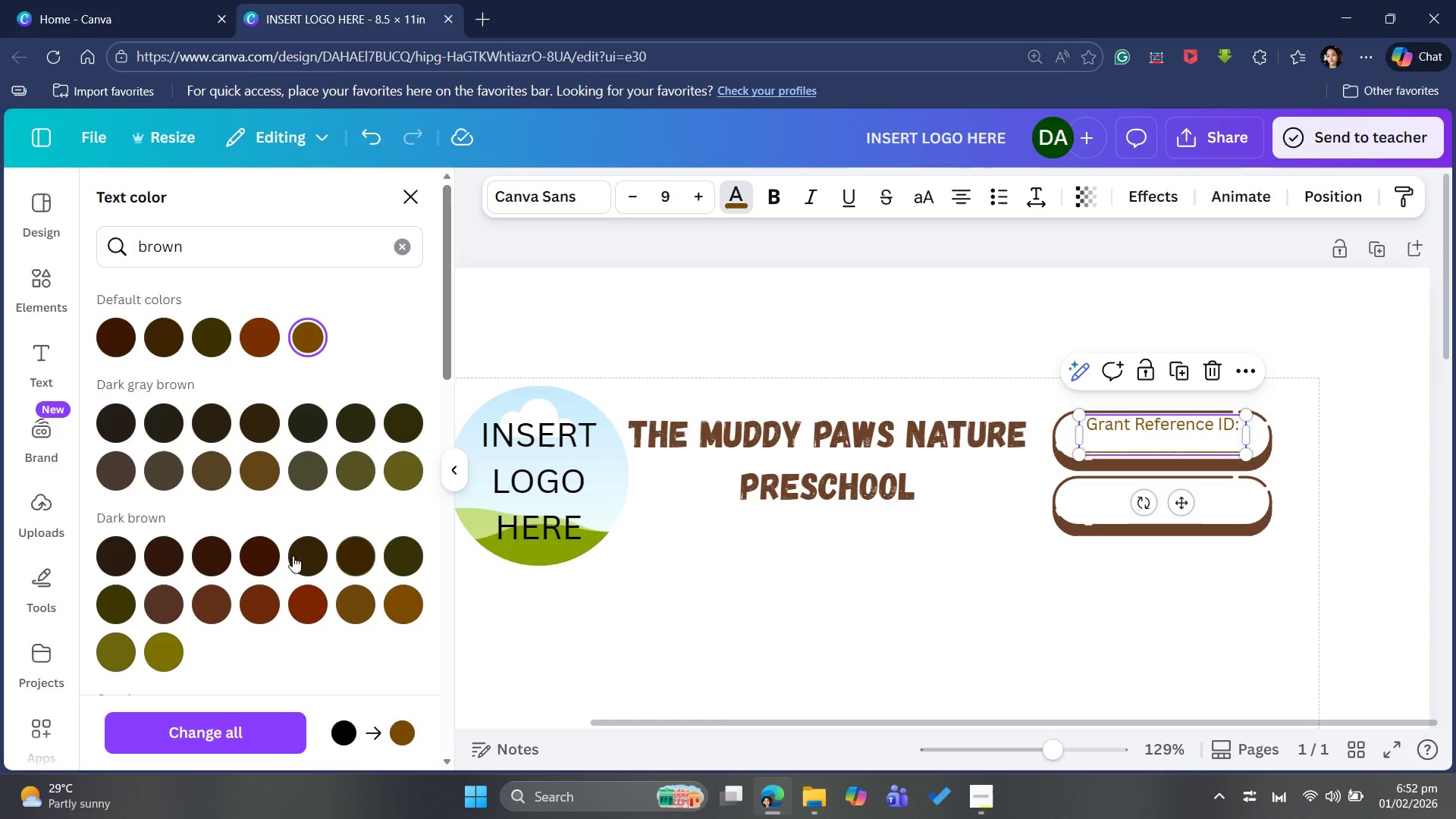 
scroll: coordinate [315, 508], scroll_direction: down, amount: 12.0
 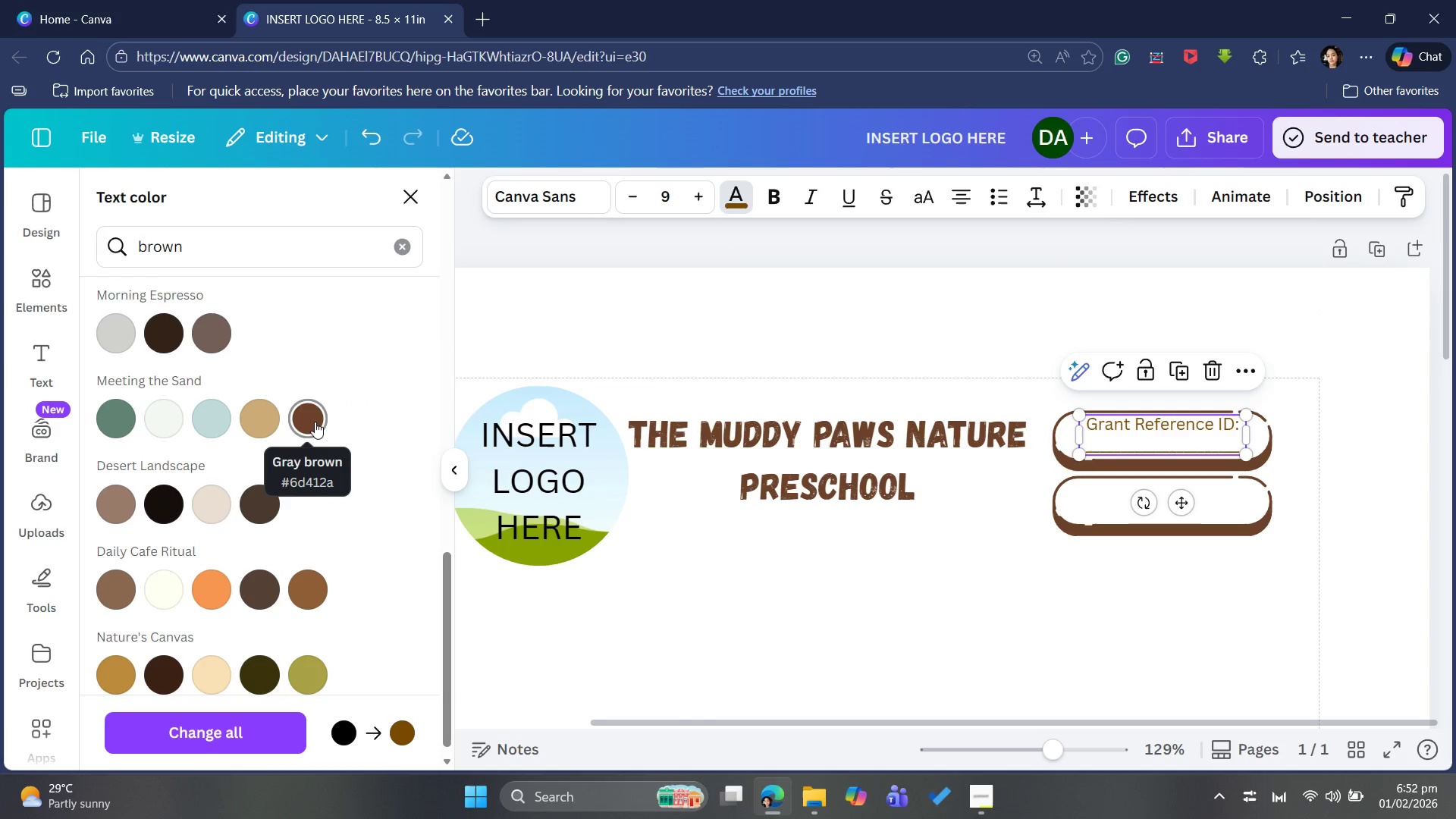 
left_click([315, 422])
 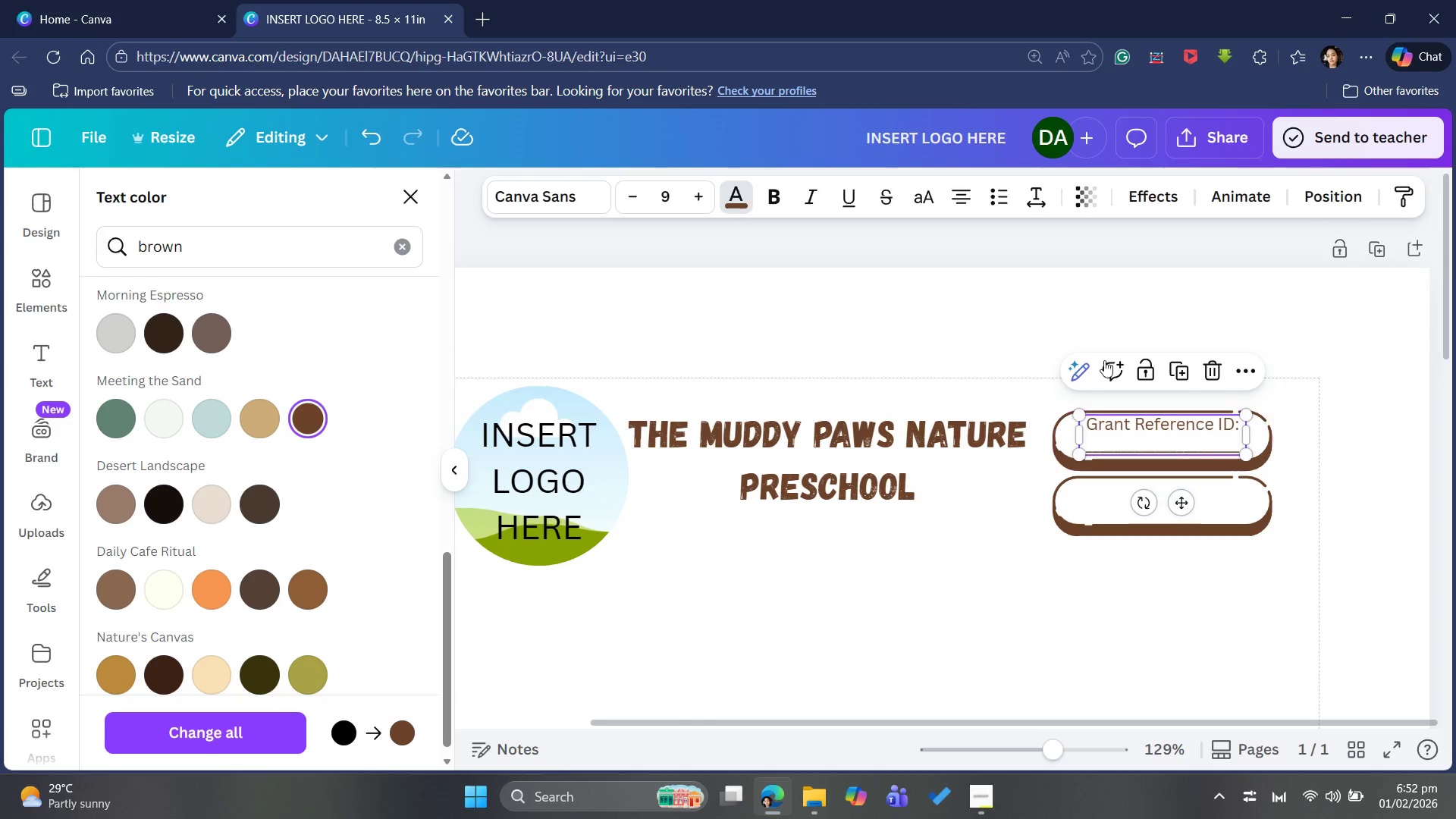 
left_click([1163, 425])
 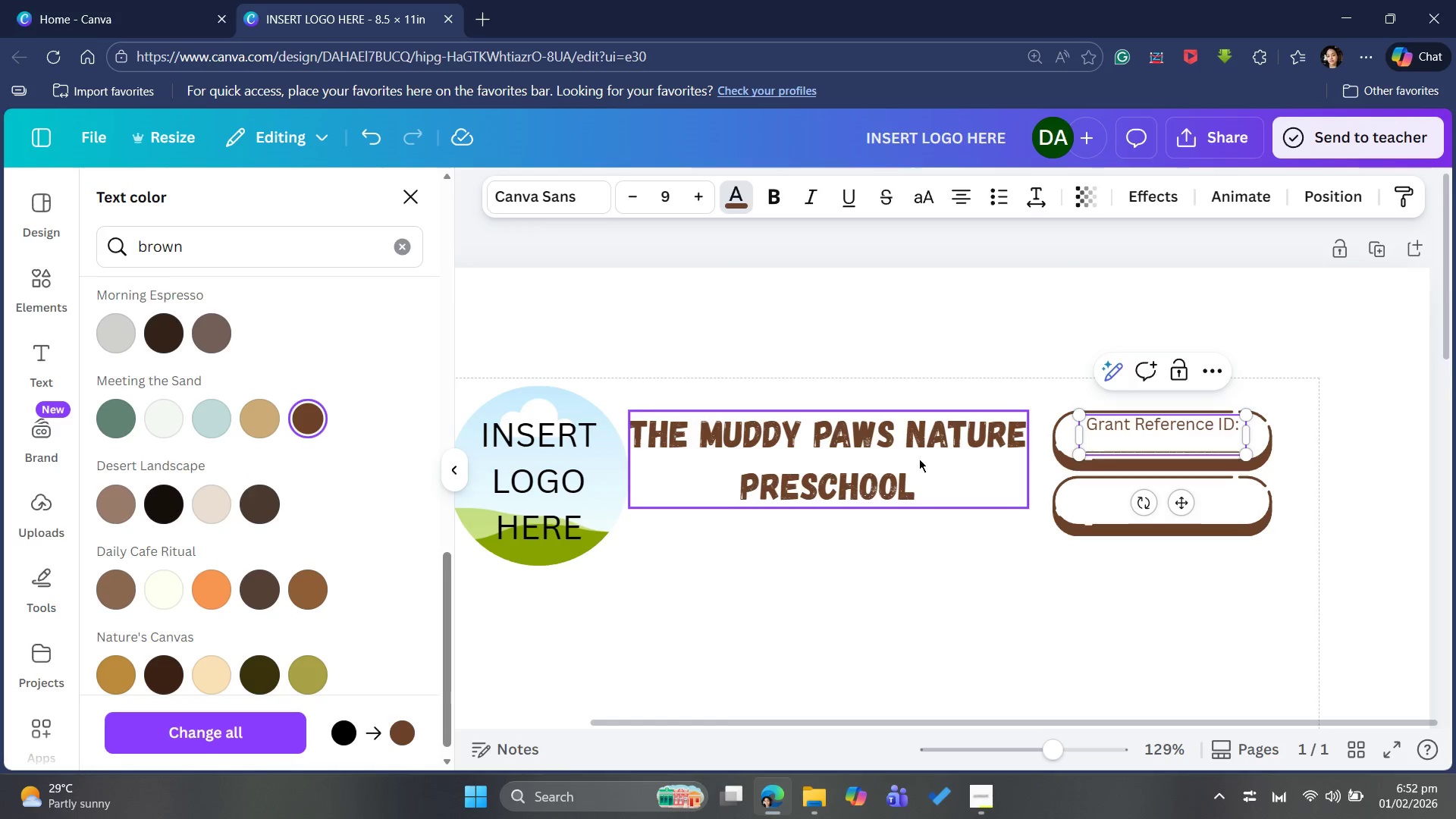 
left_click([912, 455])
 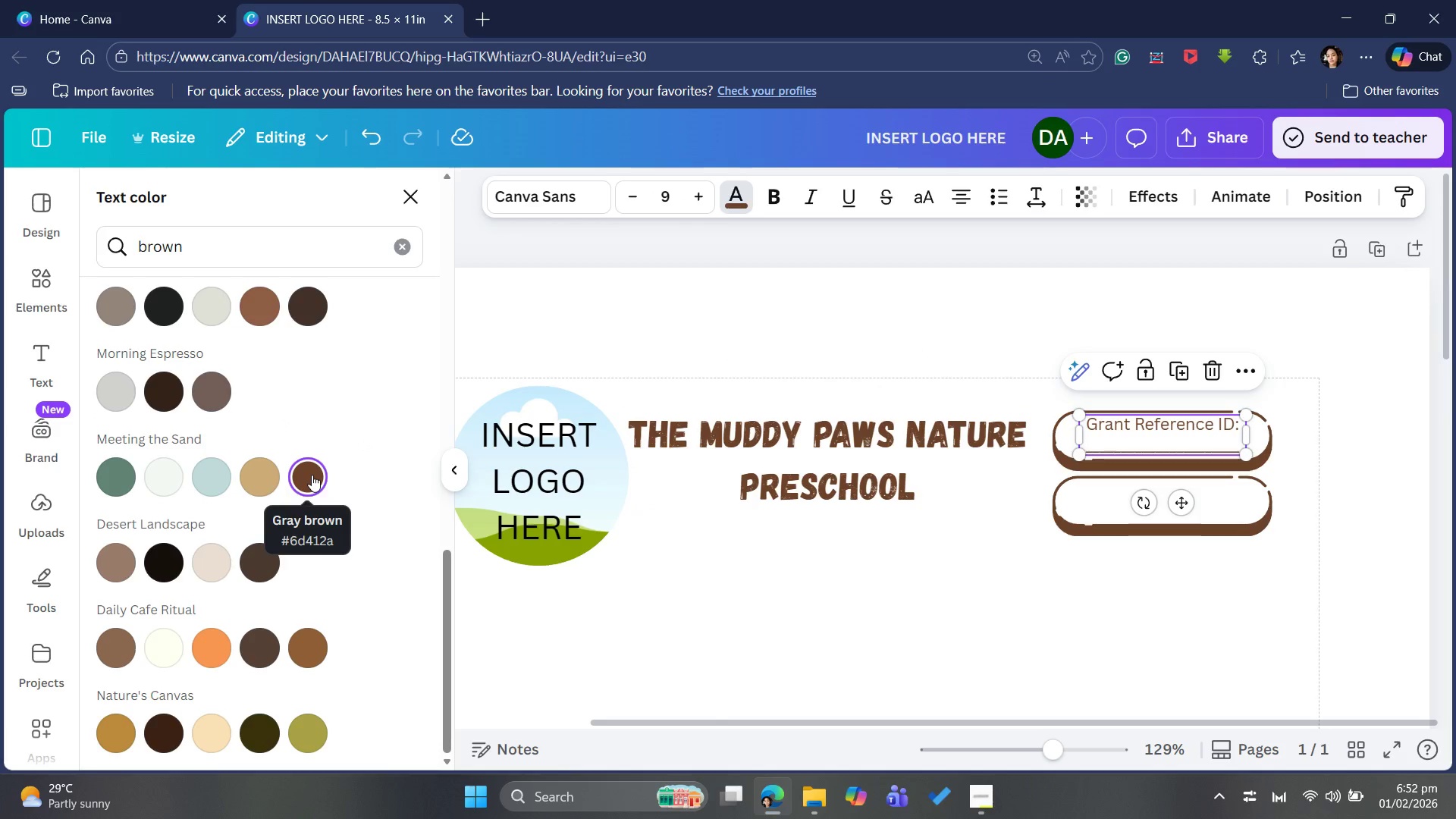 
wait(8.3)
 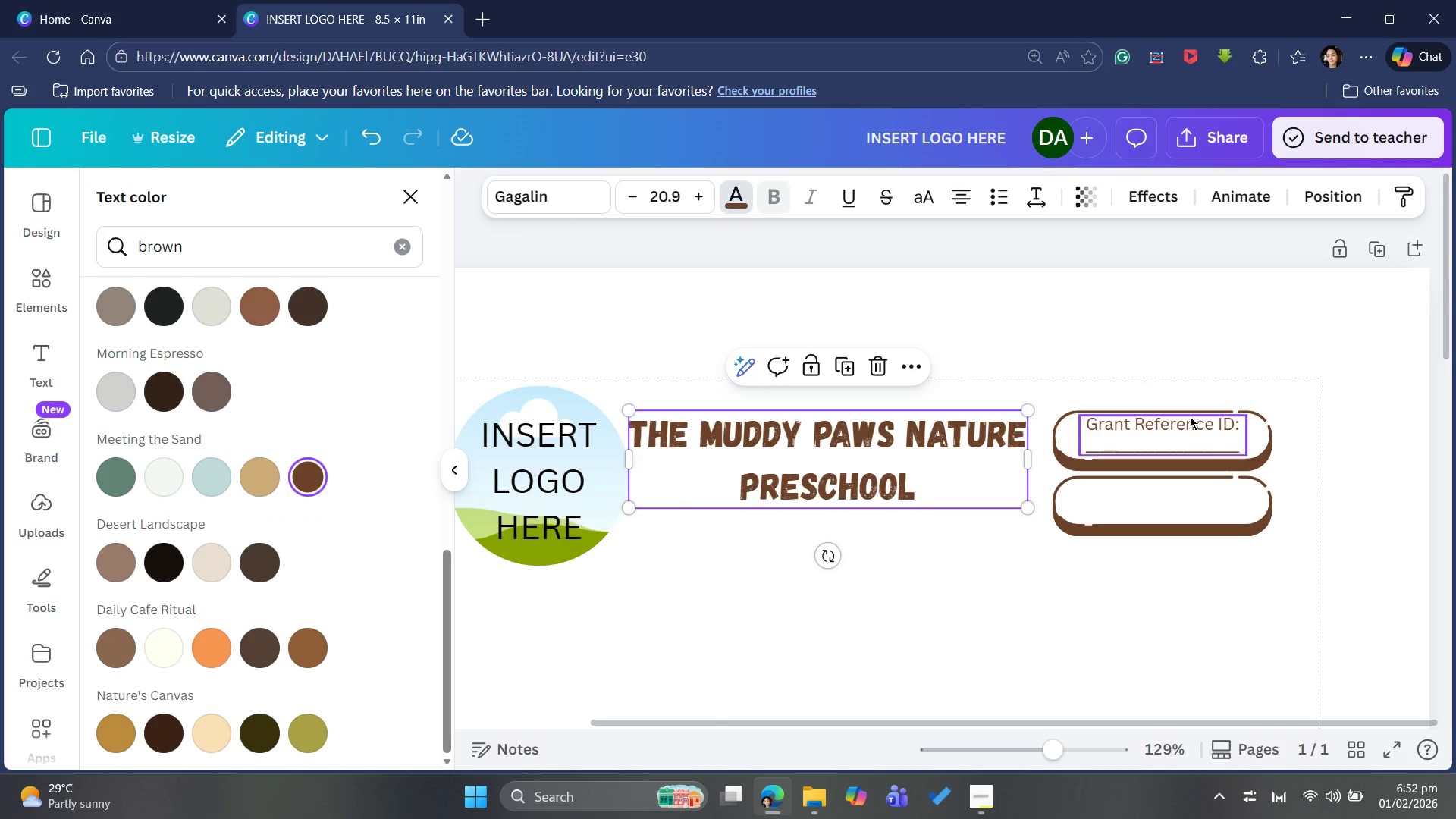 
key(Control+B)
 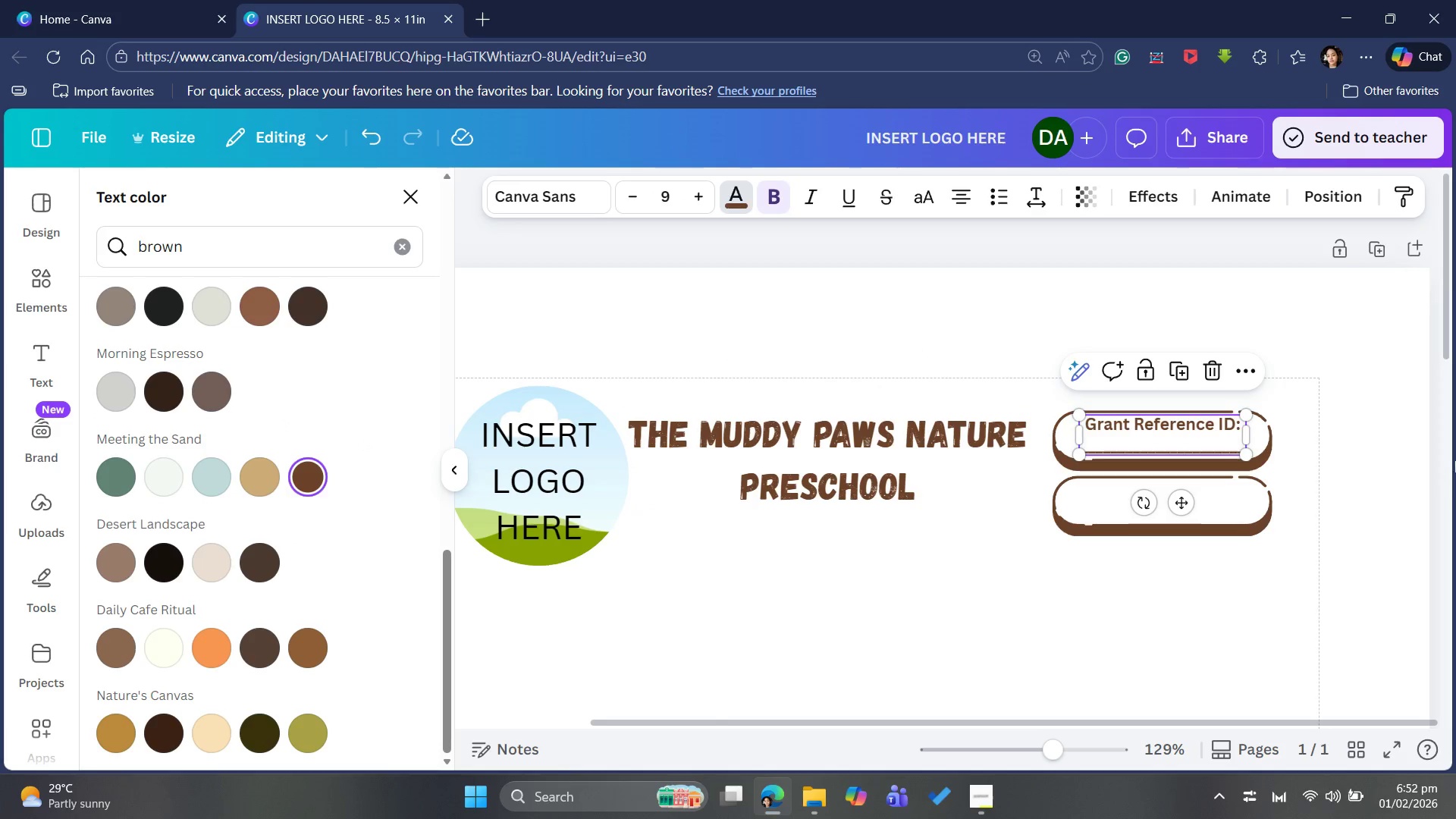 
left_click([1386, 482])
 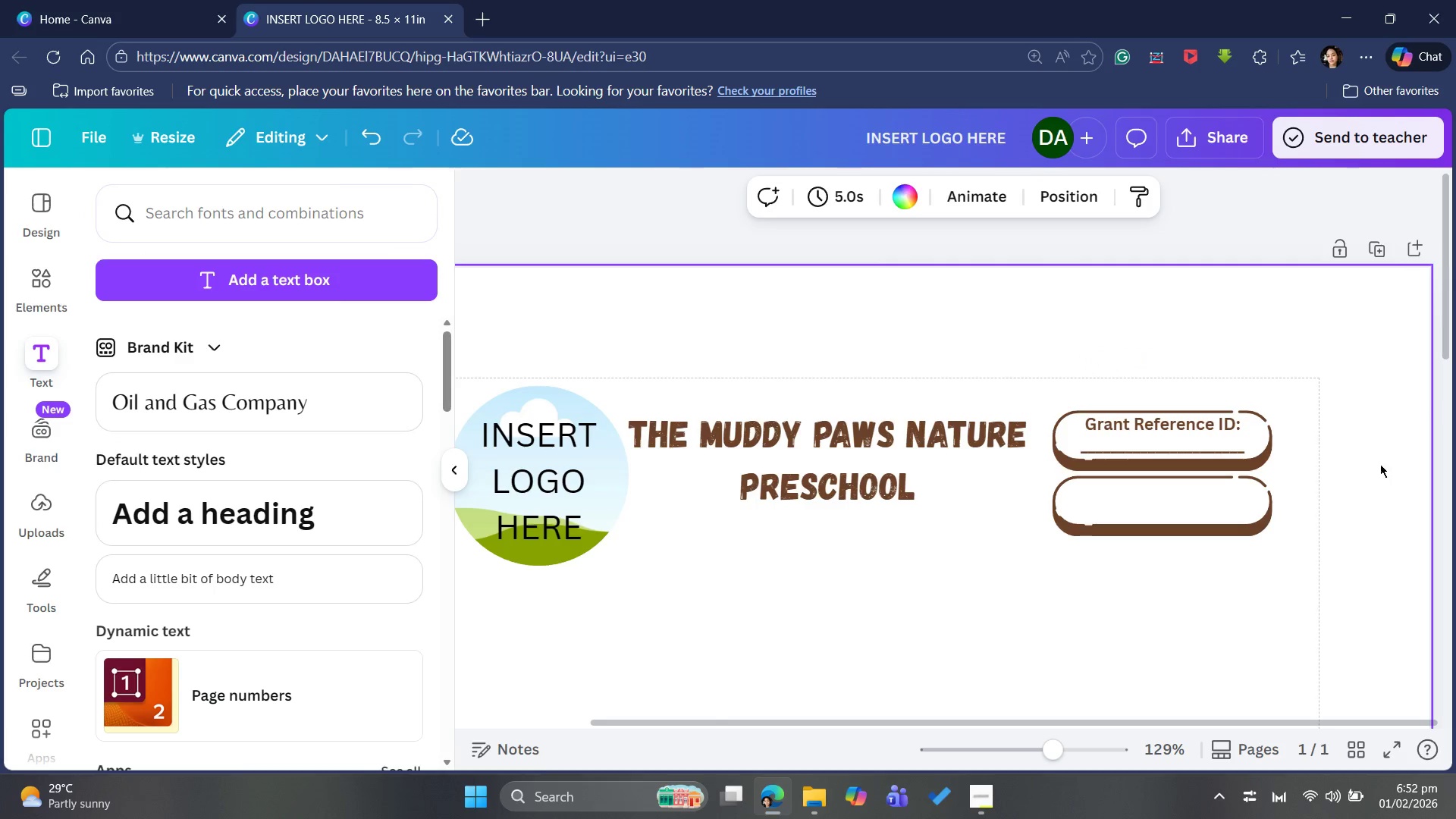 
wait(5.95)
 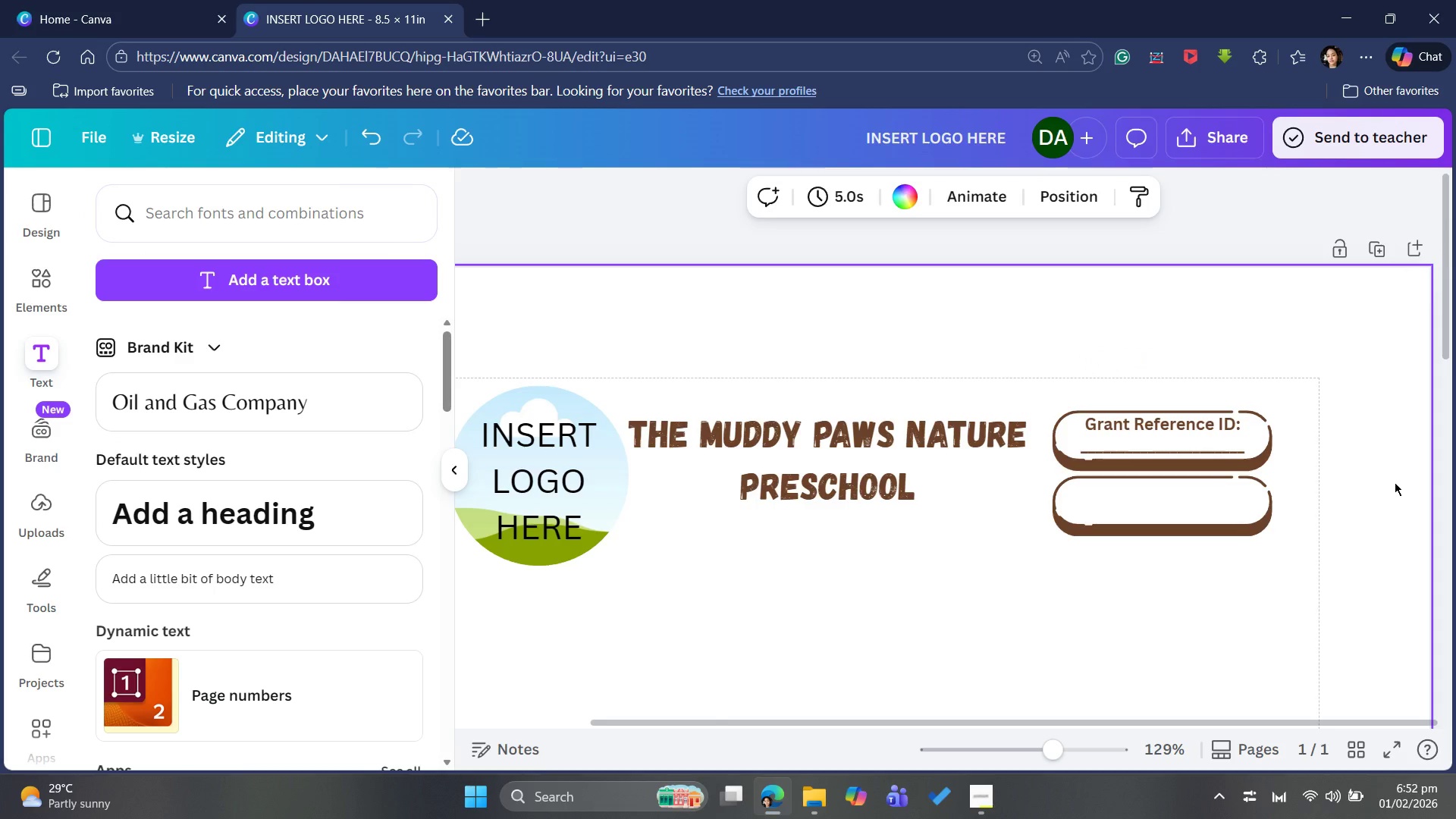 
left_click([1215, 423])
 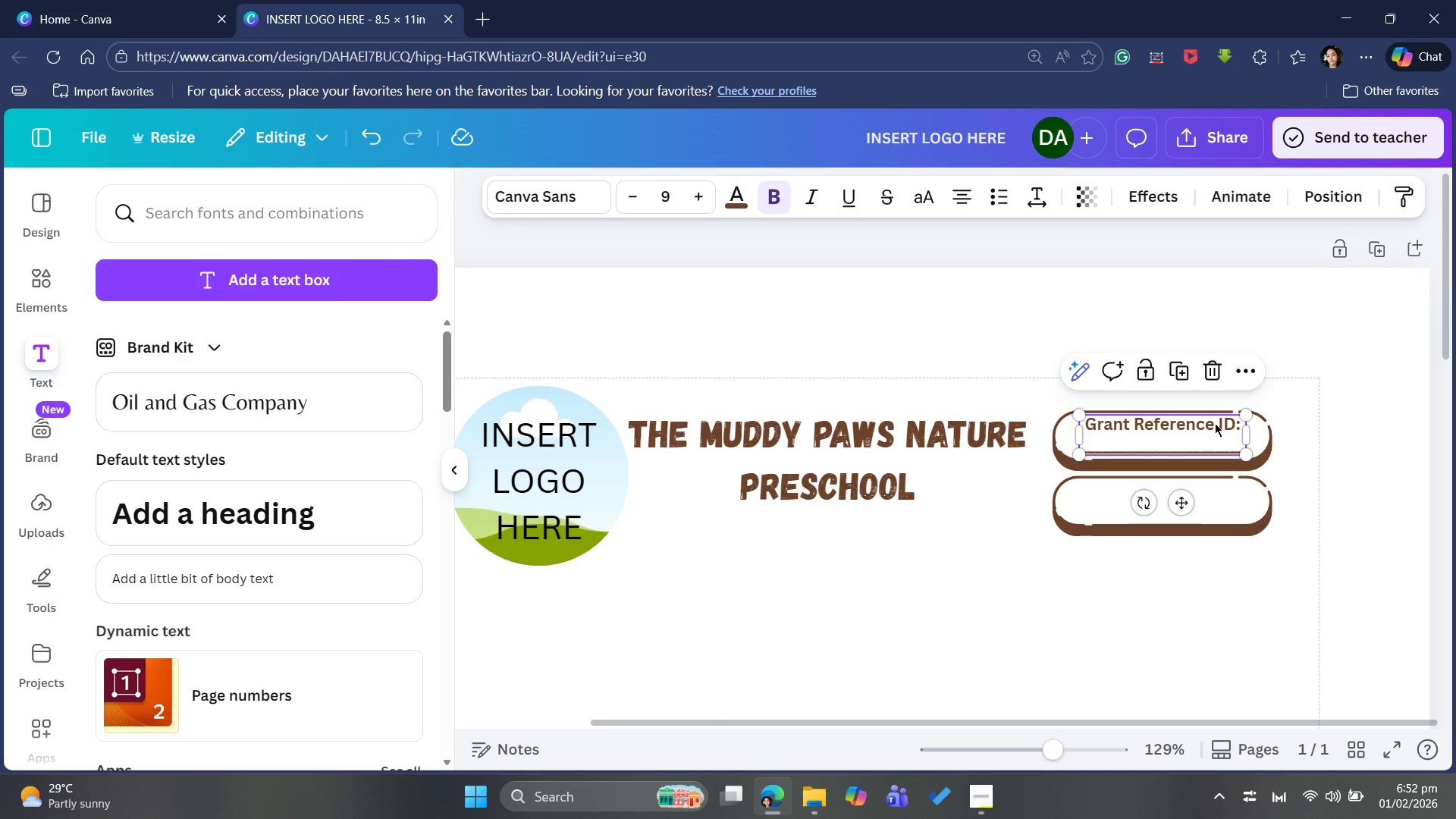 
key(Control+C)
 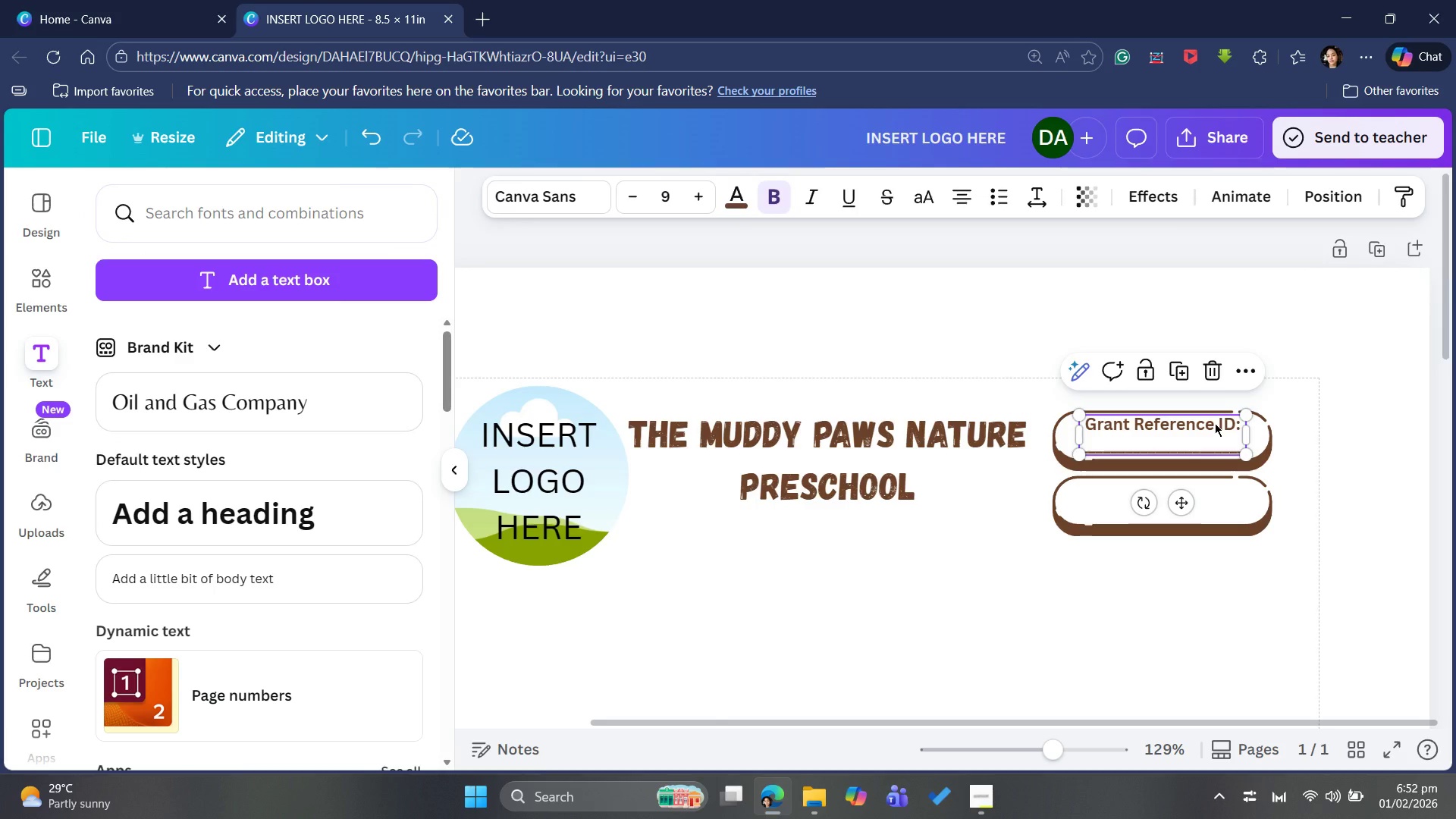 
key(Control+V)
 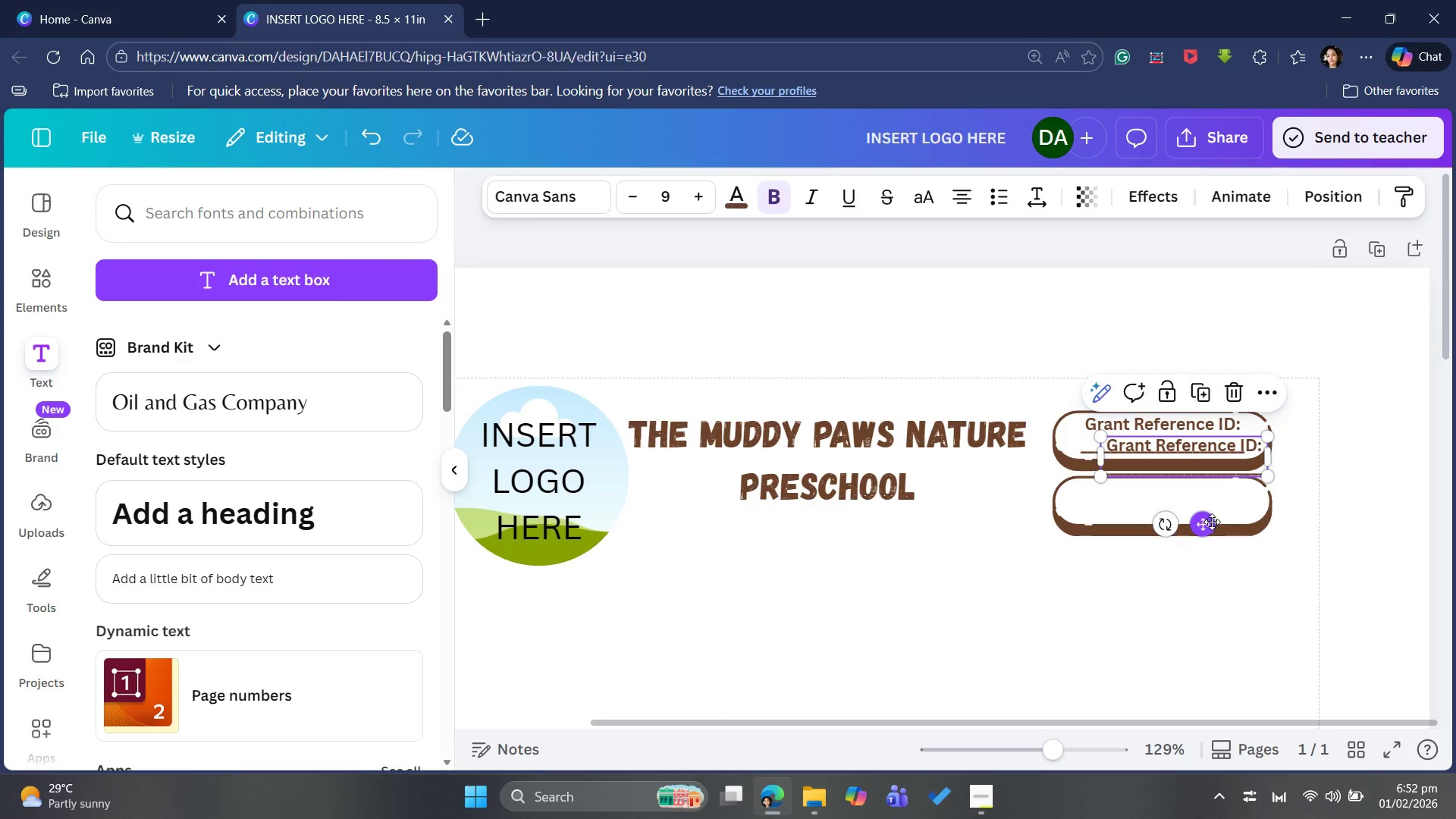 
left_click_drag(start_coordinate=[1202, 520], to_coordinate=[1178, 565])
 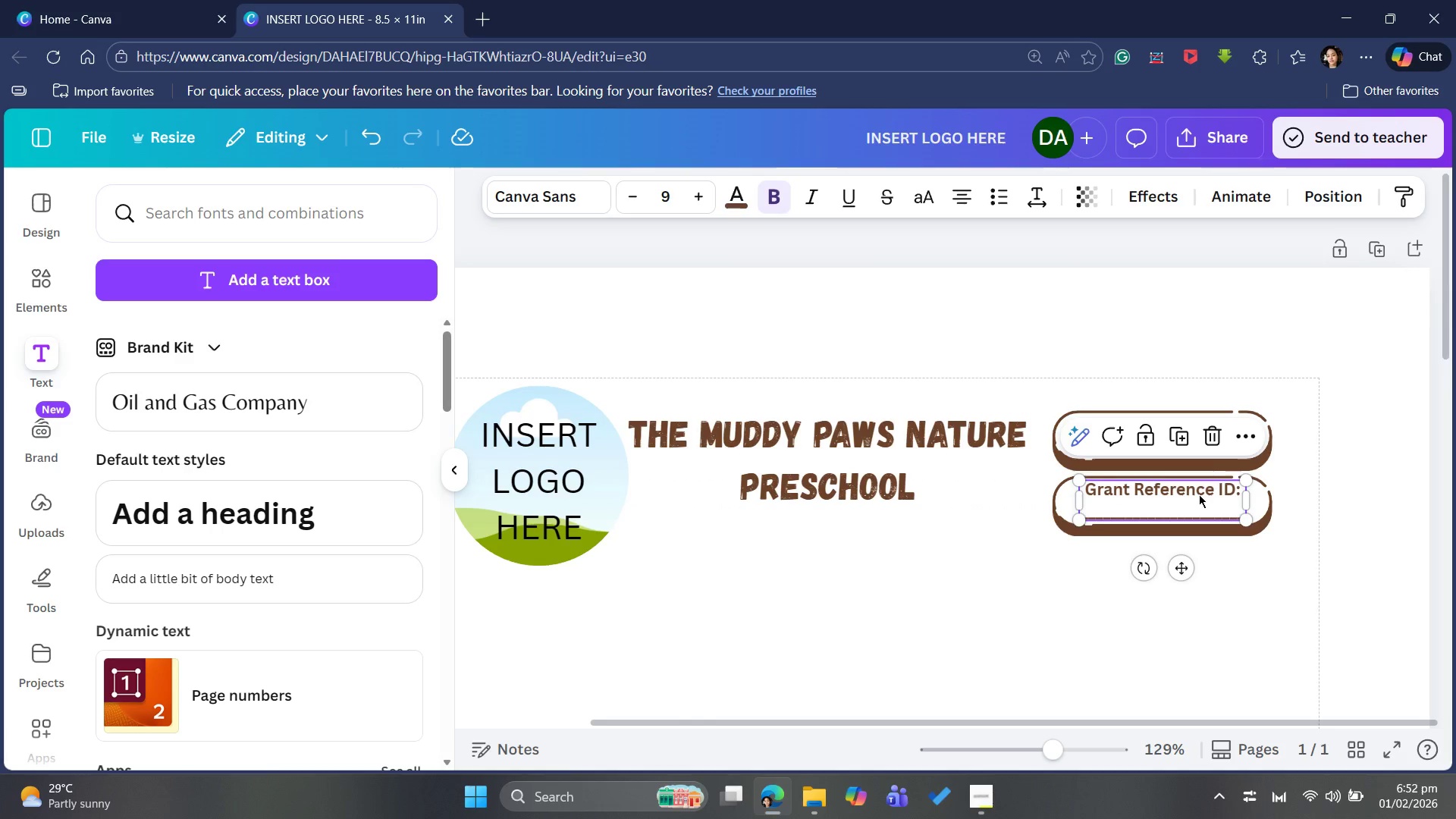 
double_click([1199, 494])
 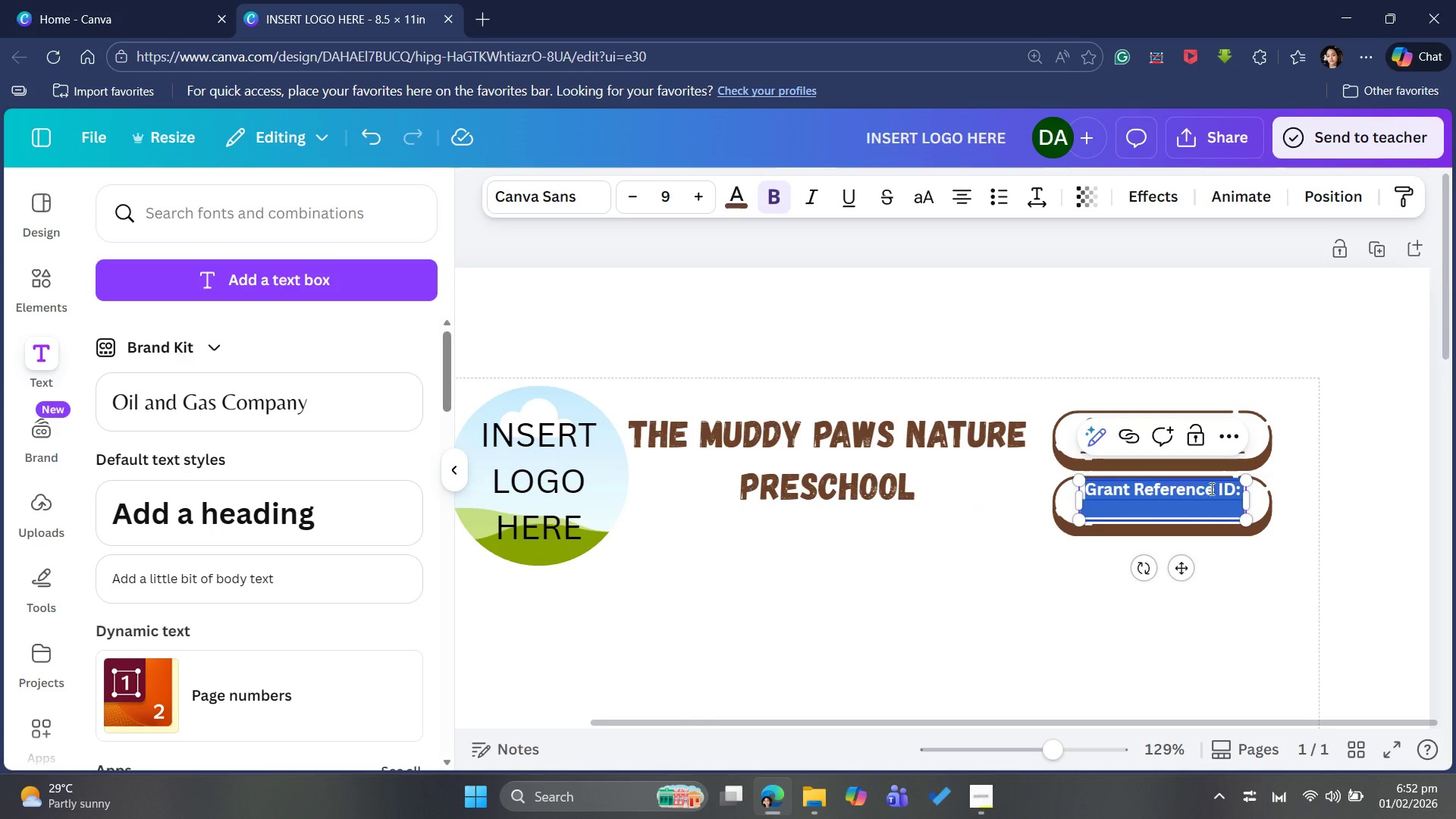 
left_click([1210, 488])
 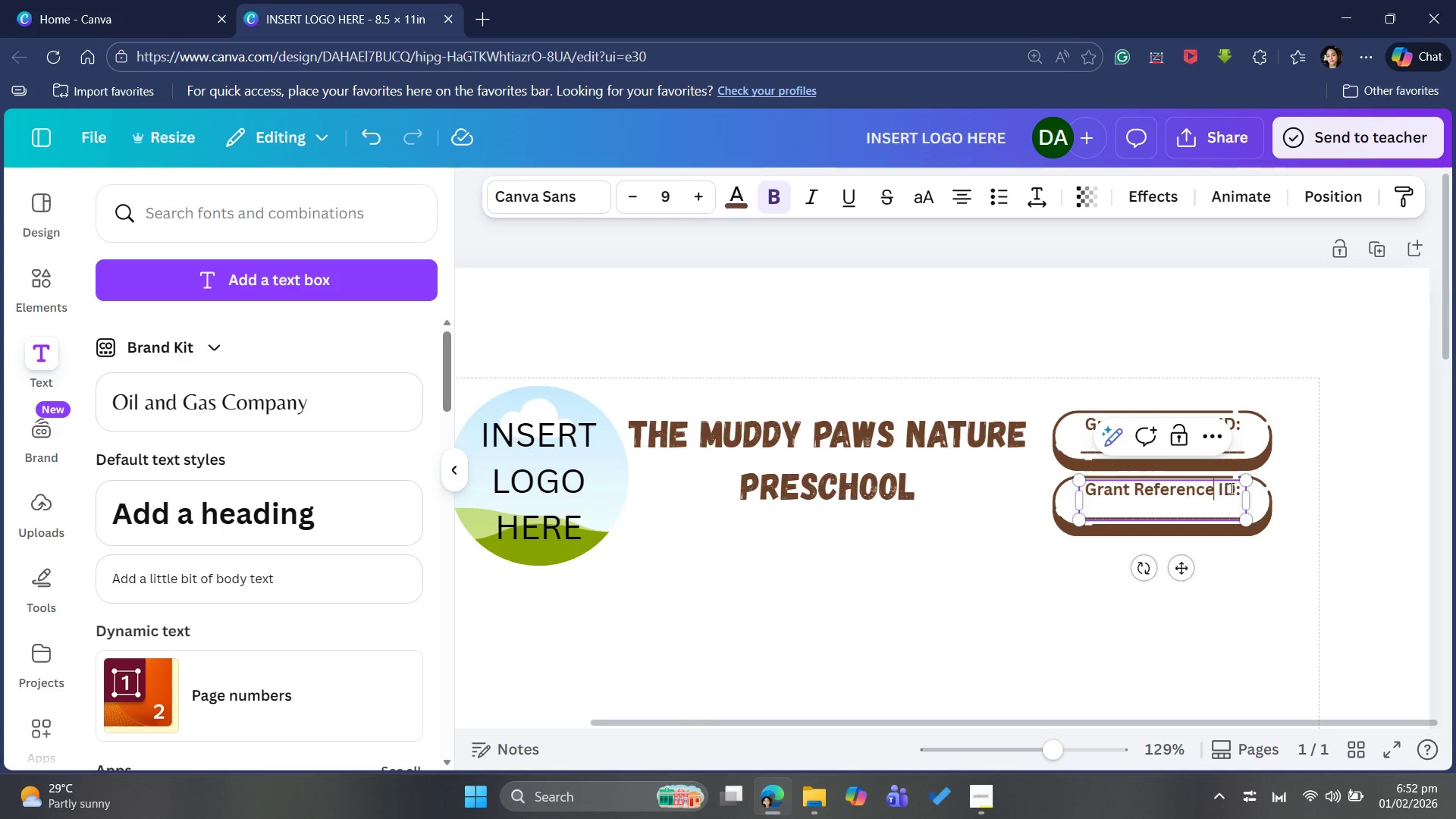 
left_click([1232, 488])
 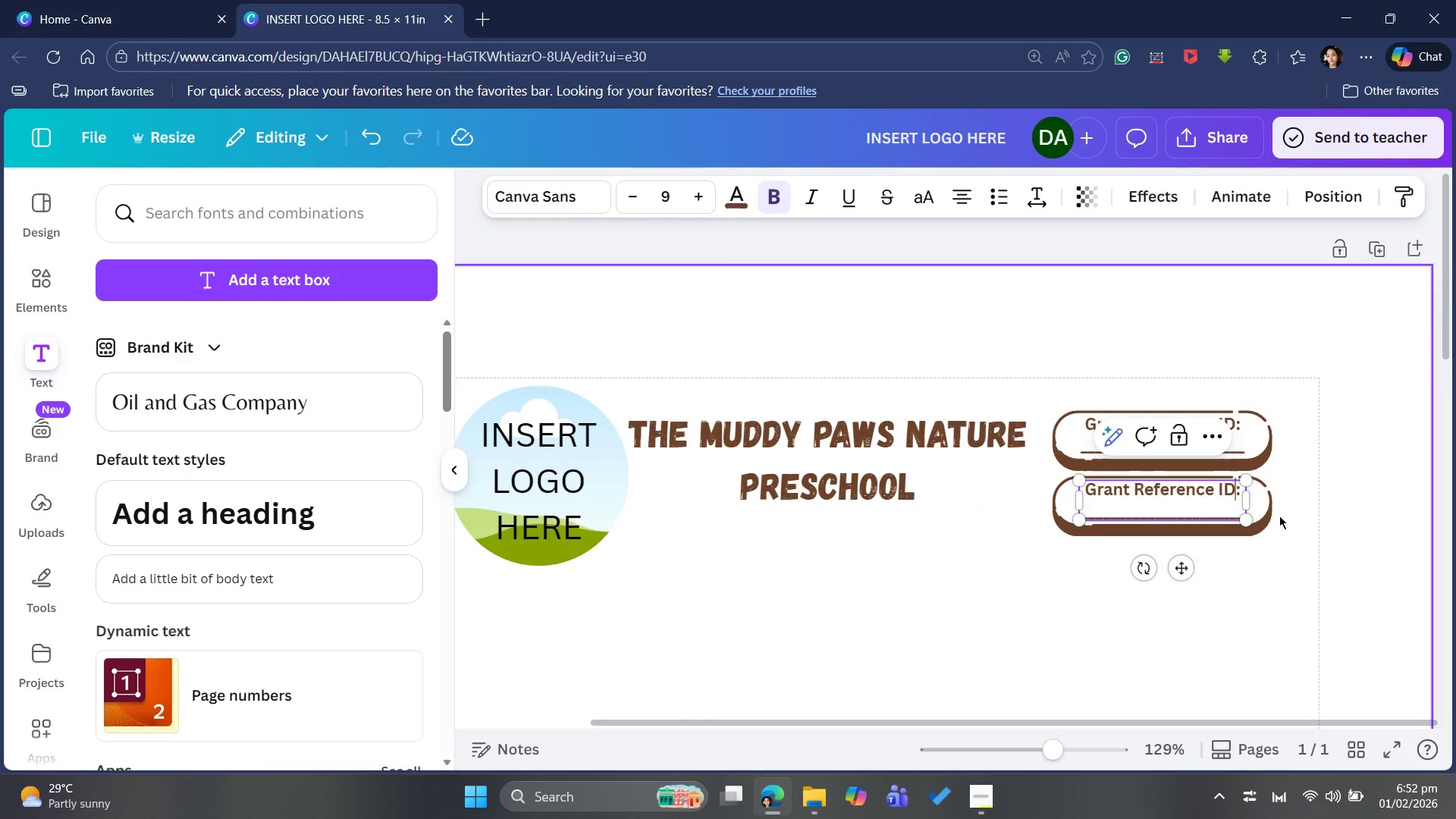 
hold_key(key=Backspace, duration=0.75)
 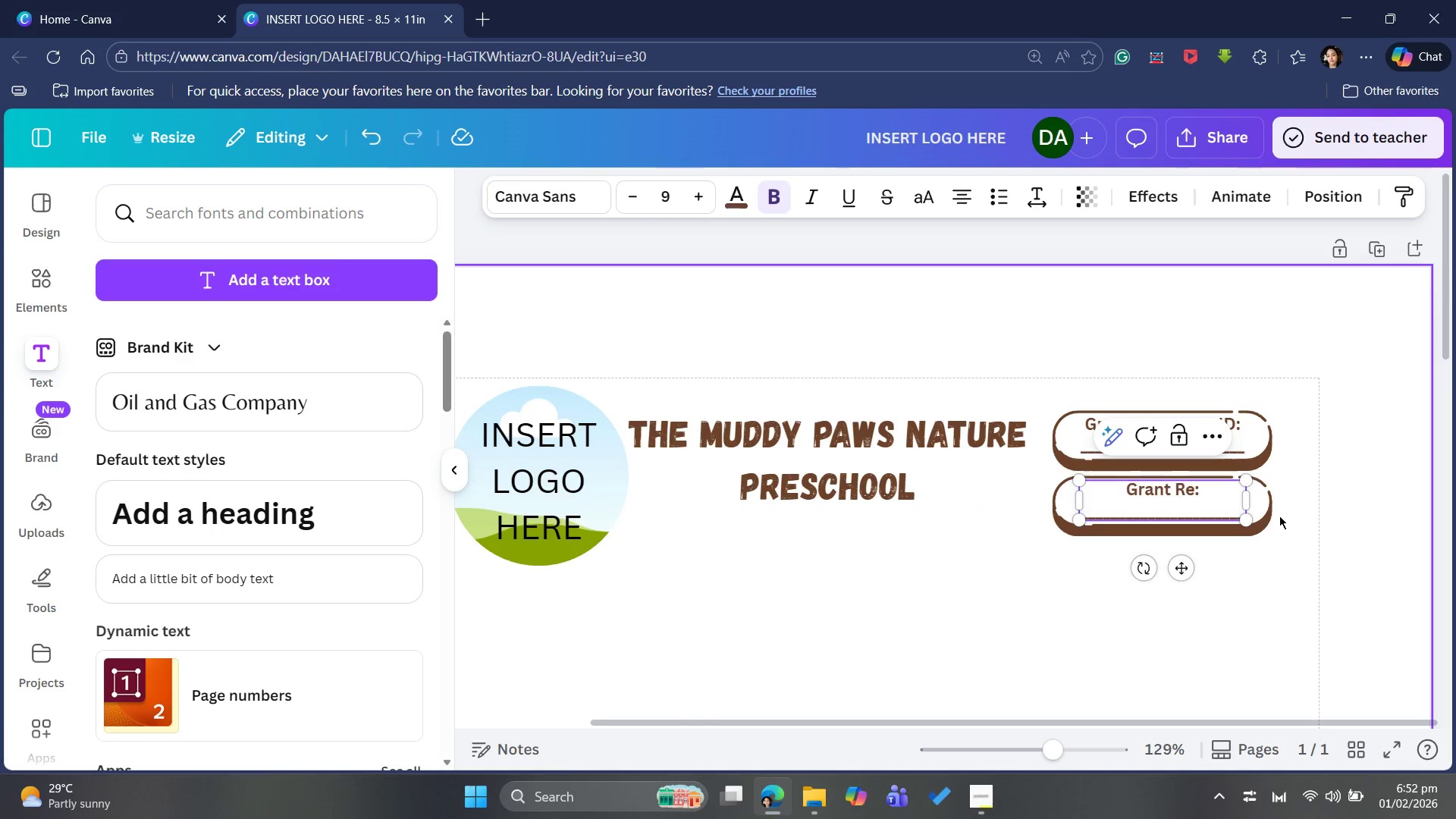 
key(Backspace)
 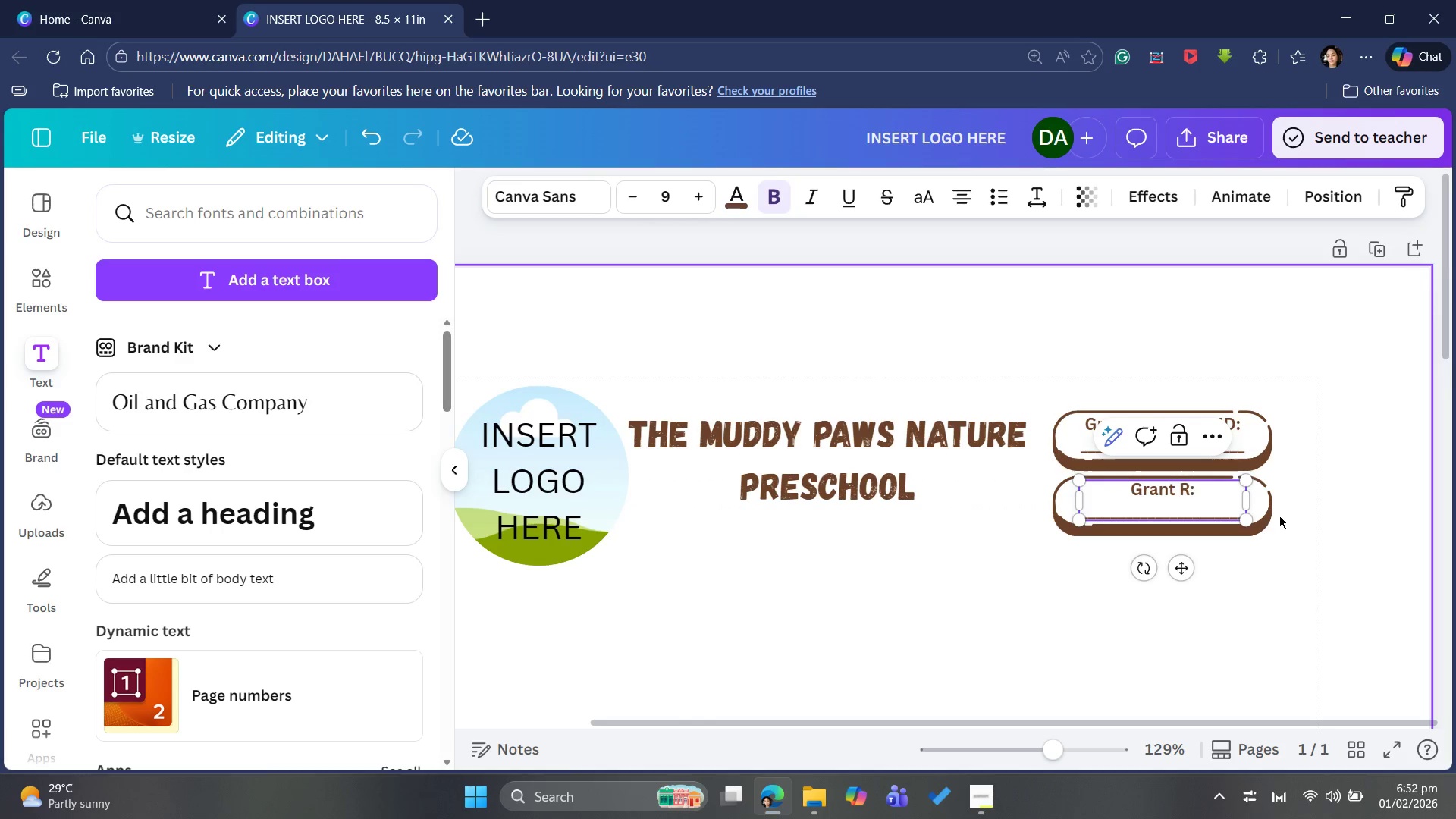 
key(Backspace)
 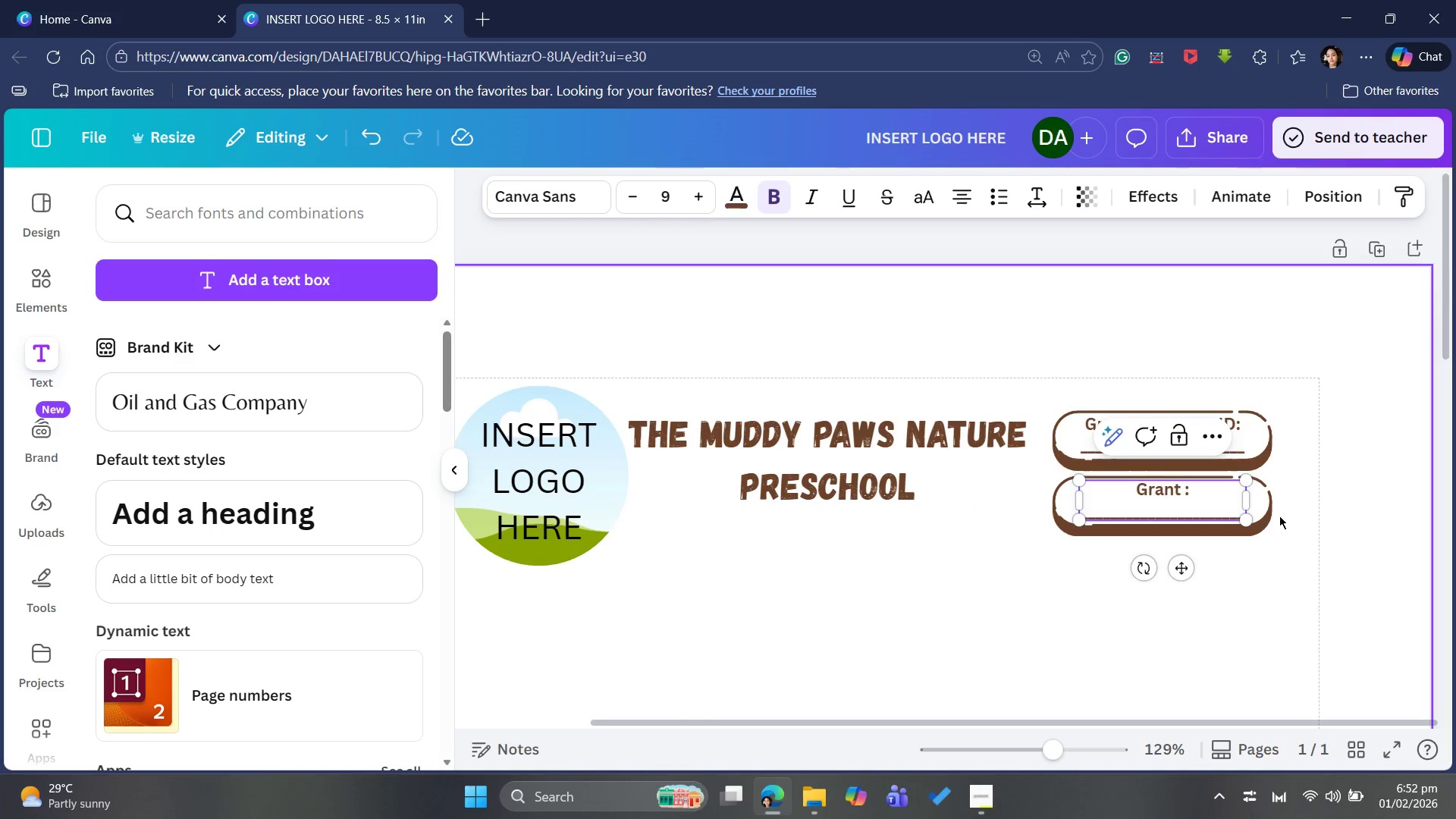 
key(Backspace)
 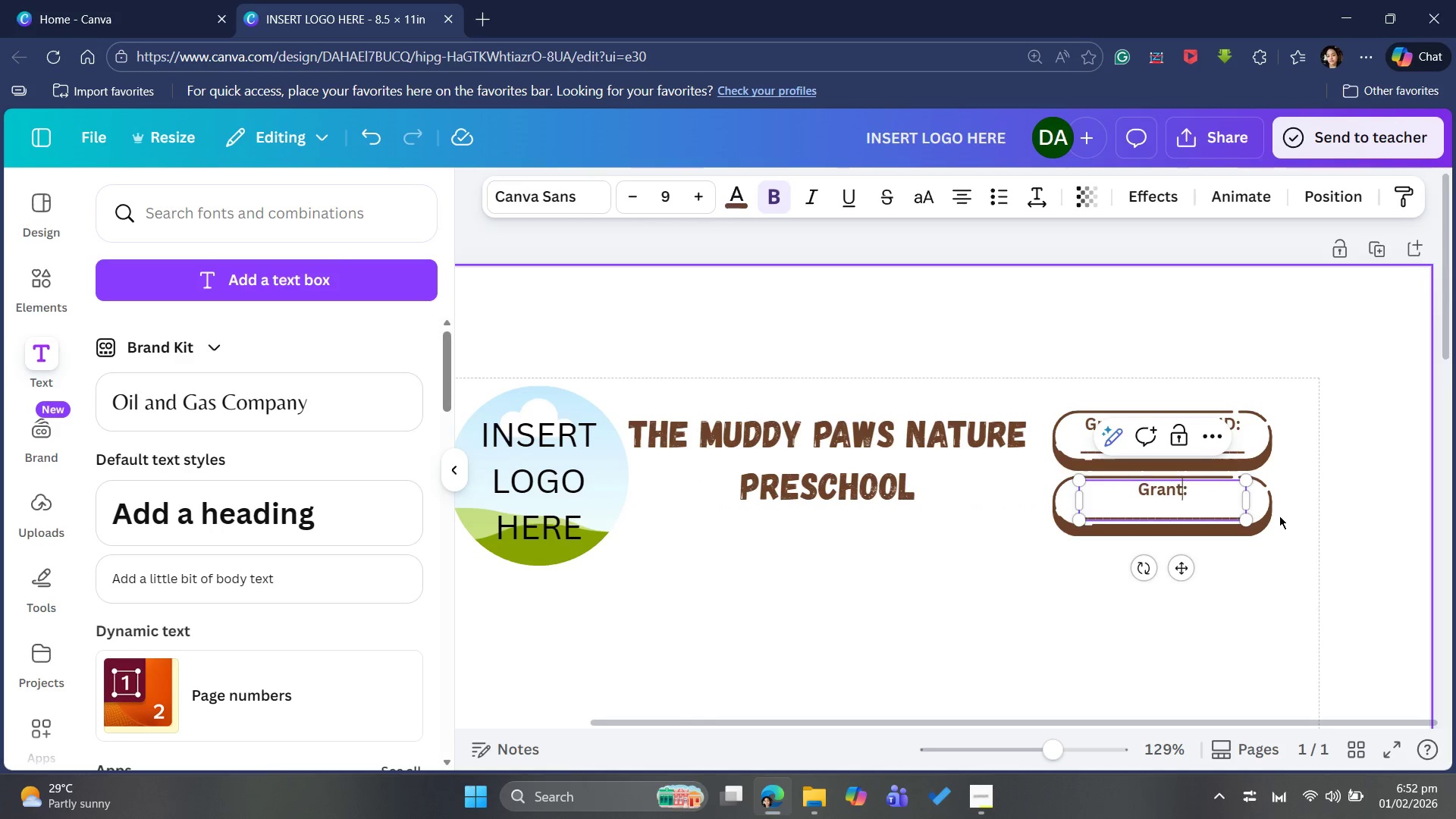 
key(Backspace)
 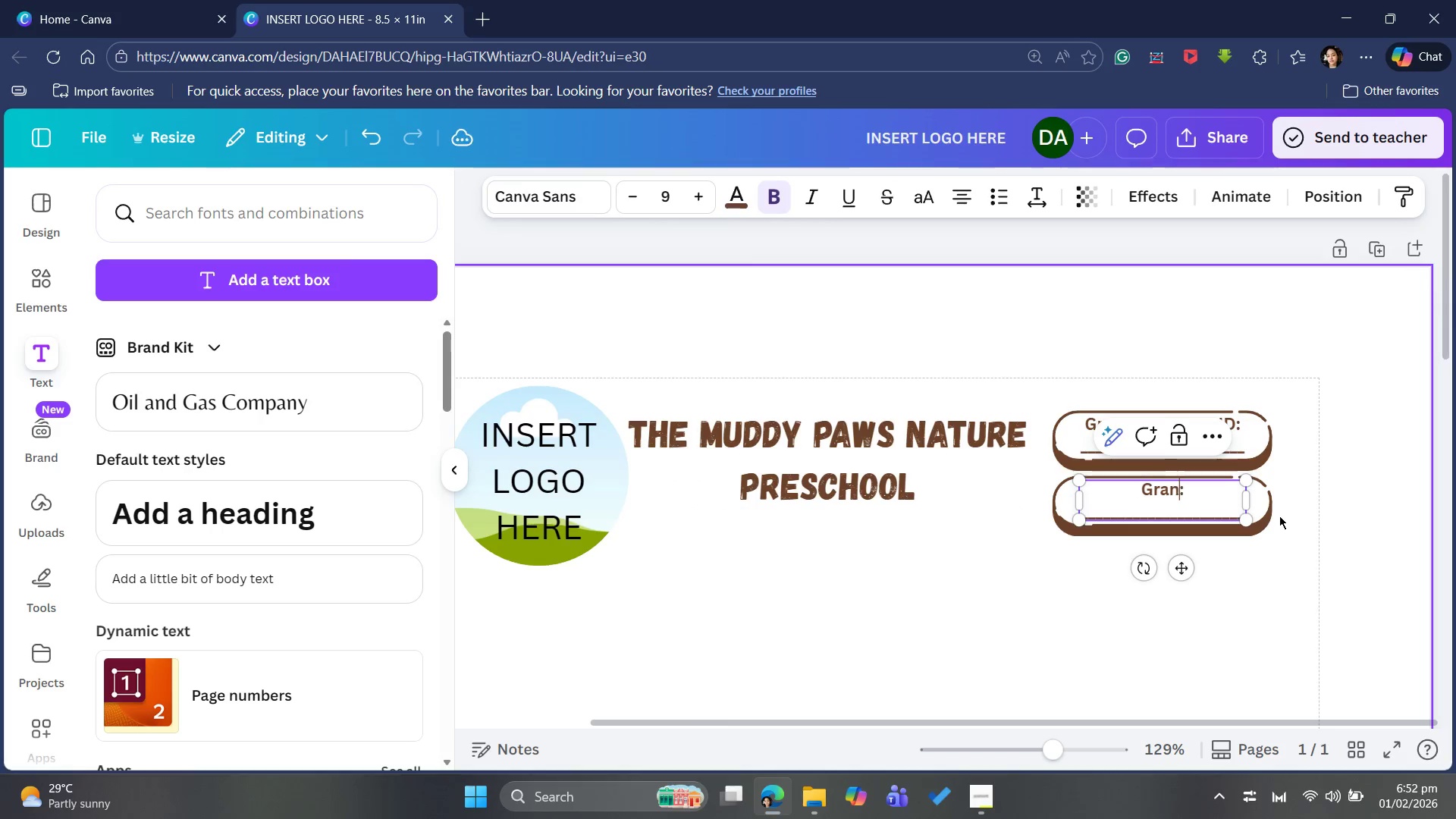 
key(Backspace)
 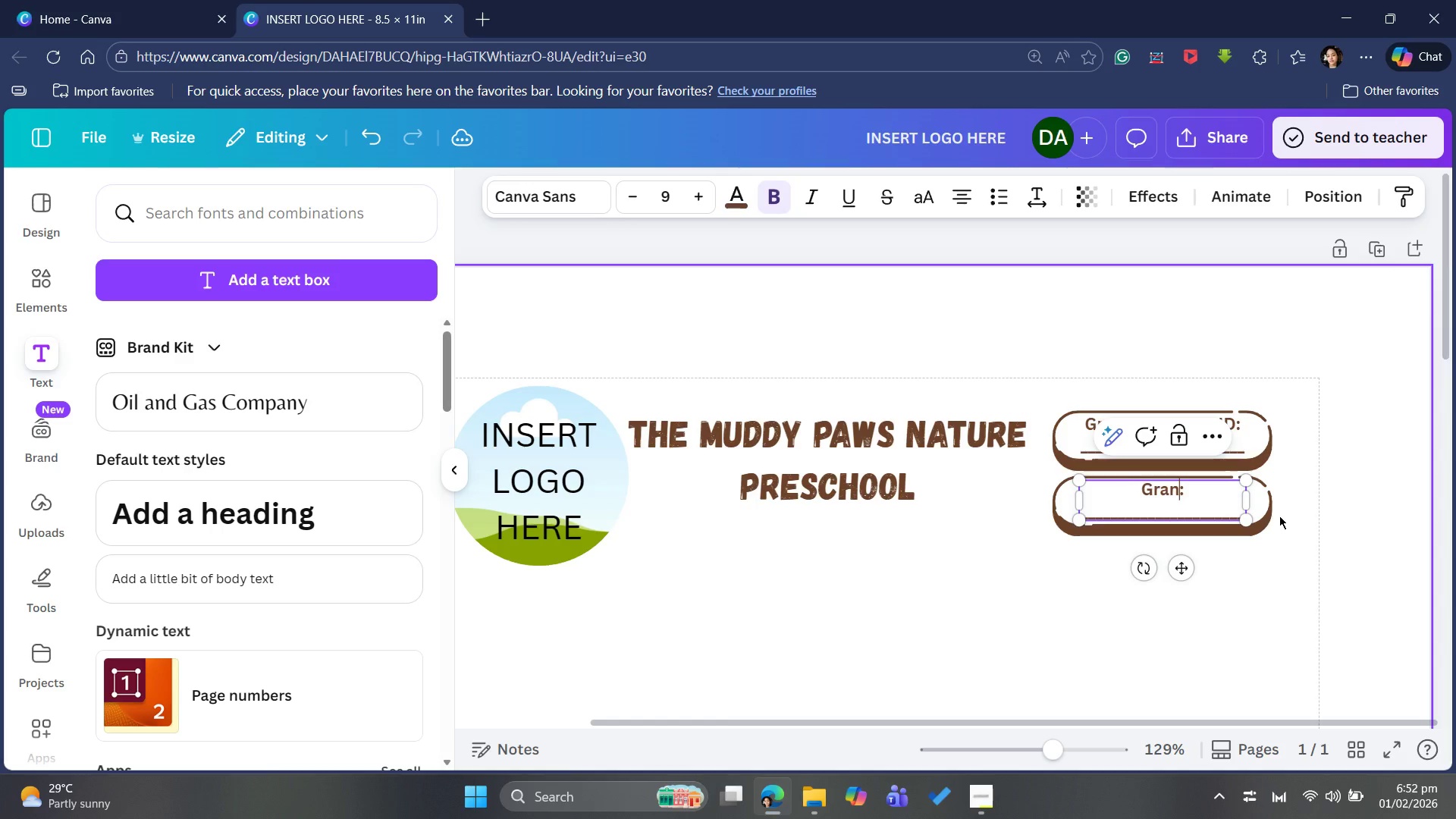 
key(Backspace)
 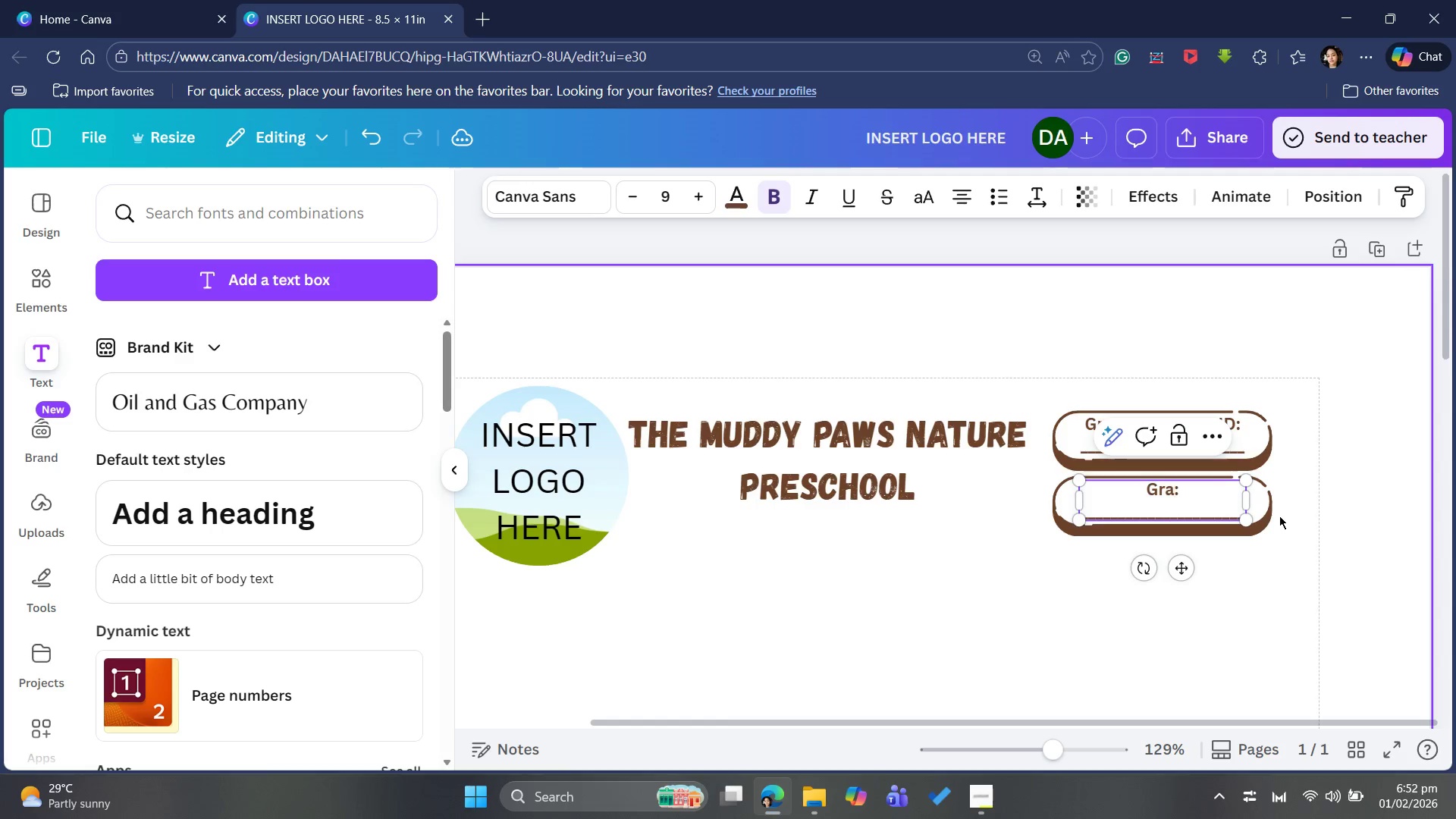 
key(Backspace)
 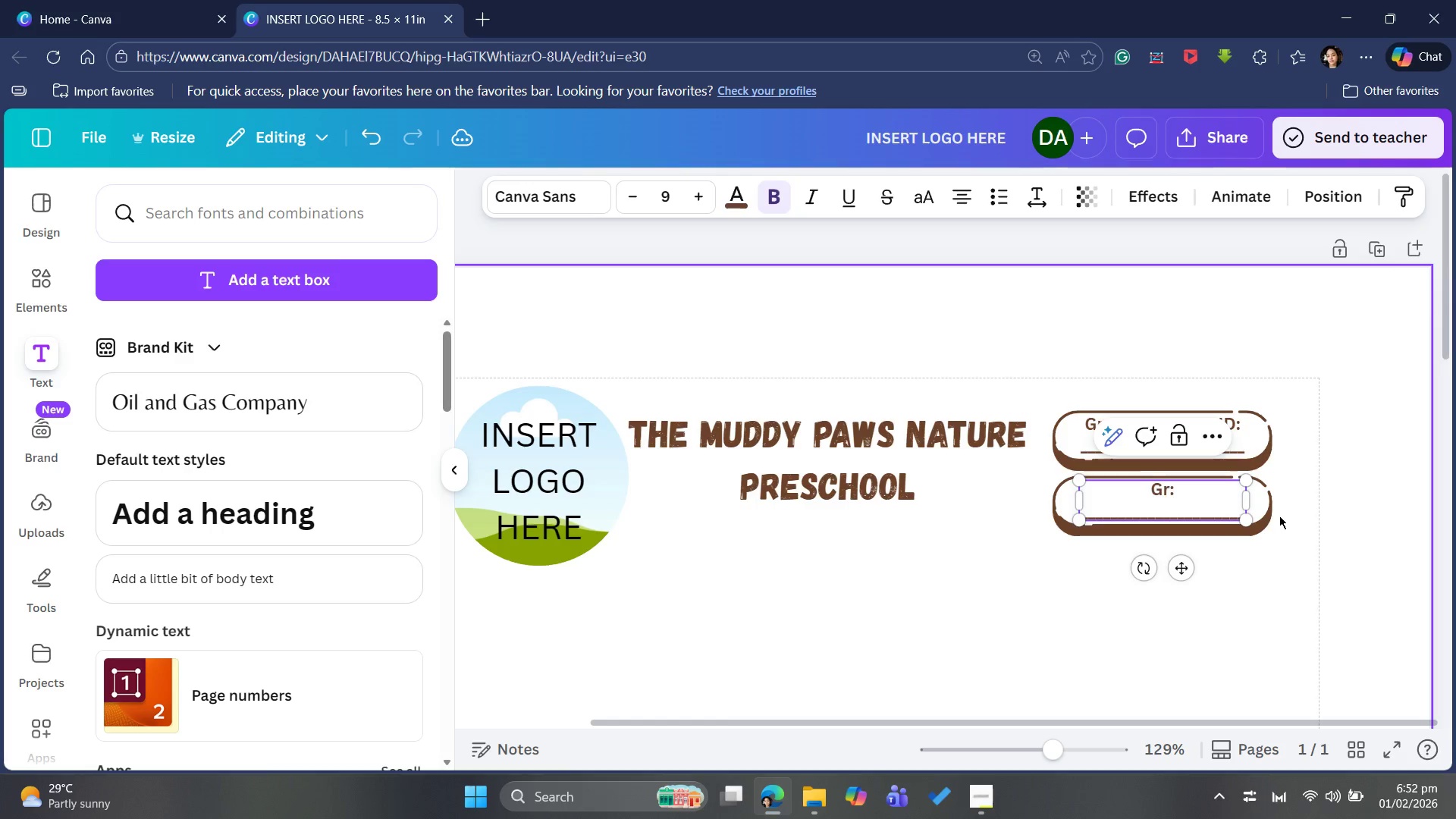 
key(Backspace)
 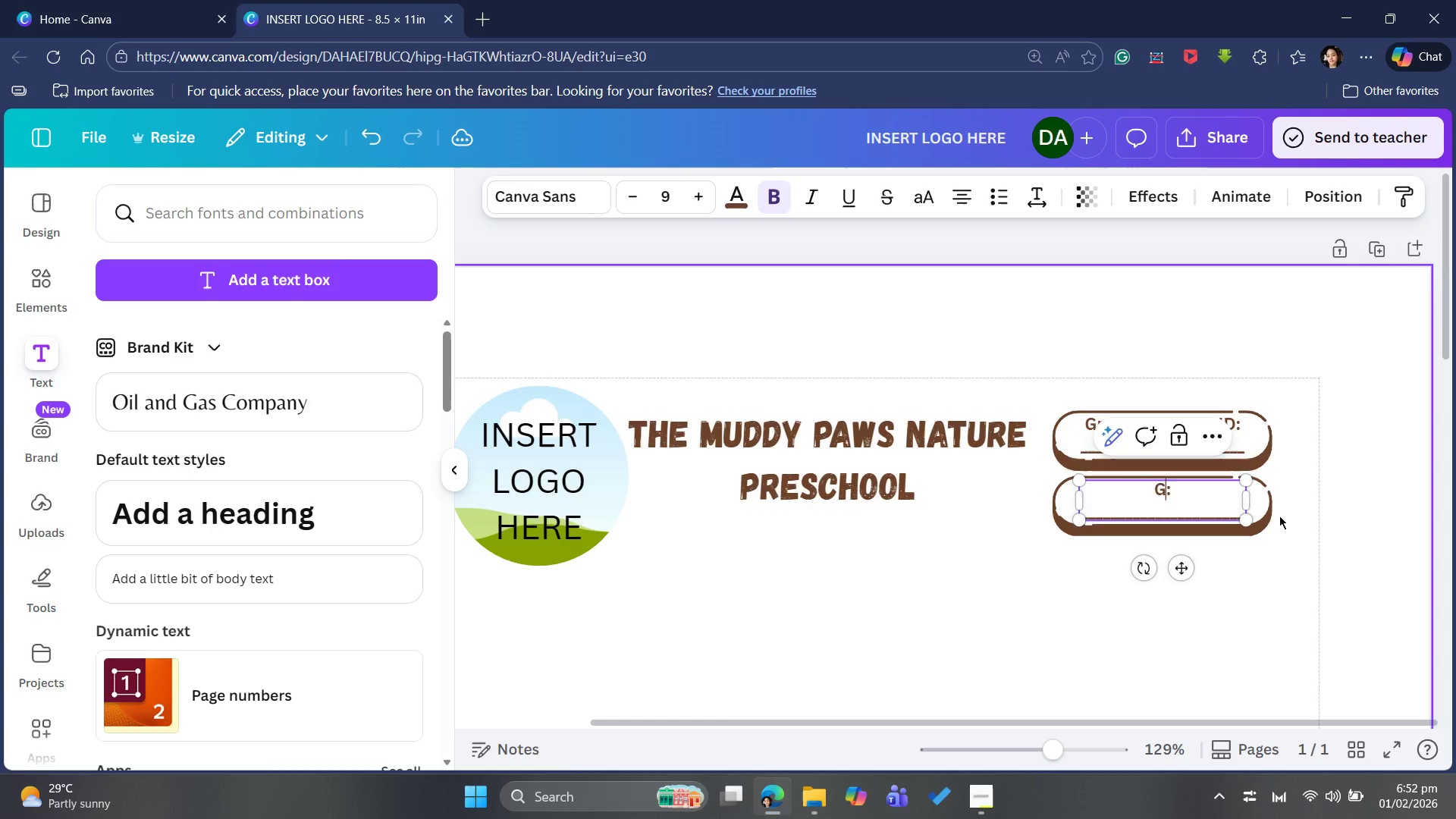 
key(Backspace)
 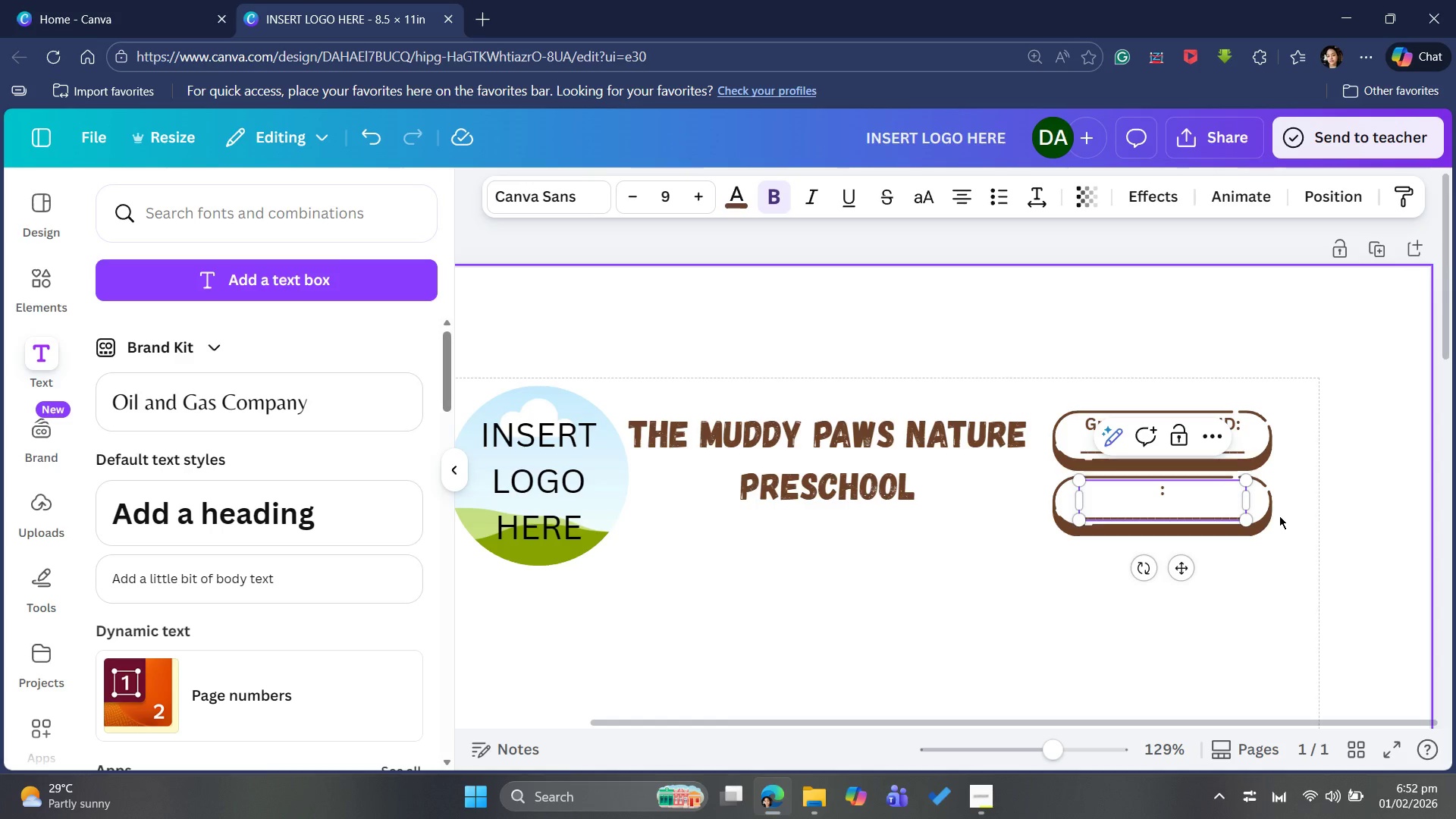 
type(Award Date)
 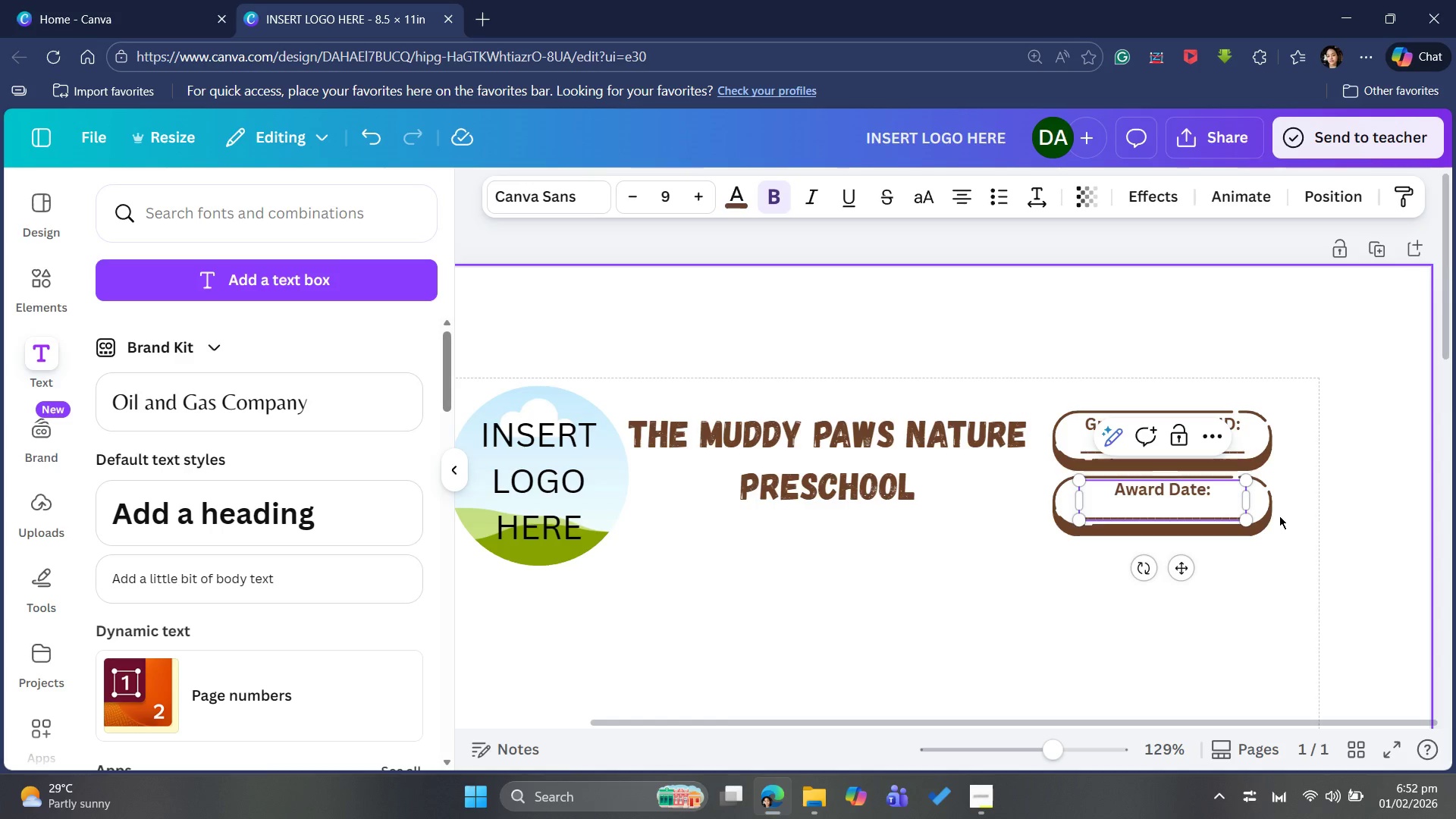 
left_click([1363, 500])
 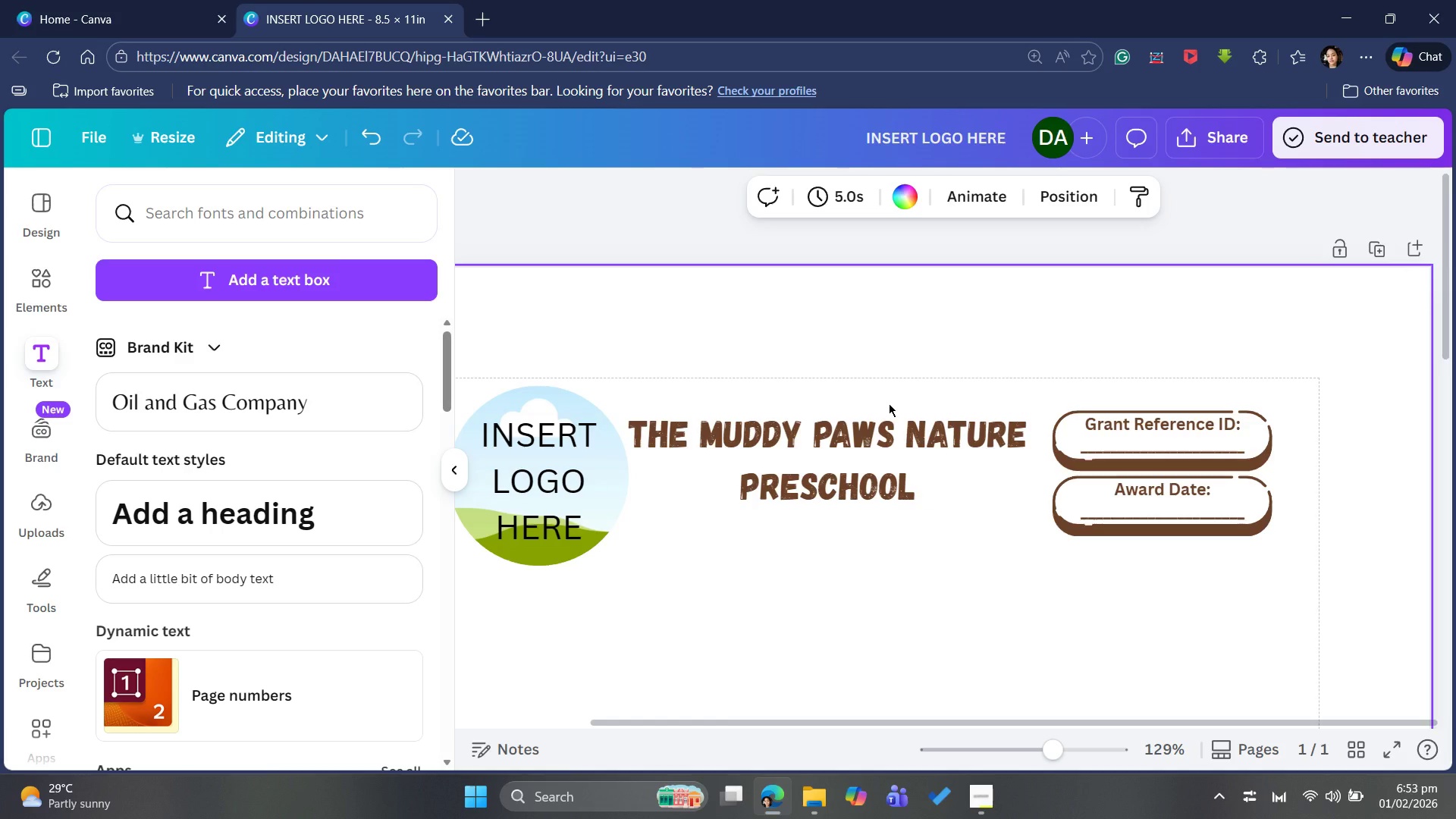 
wait(22.95)
 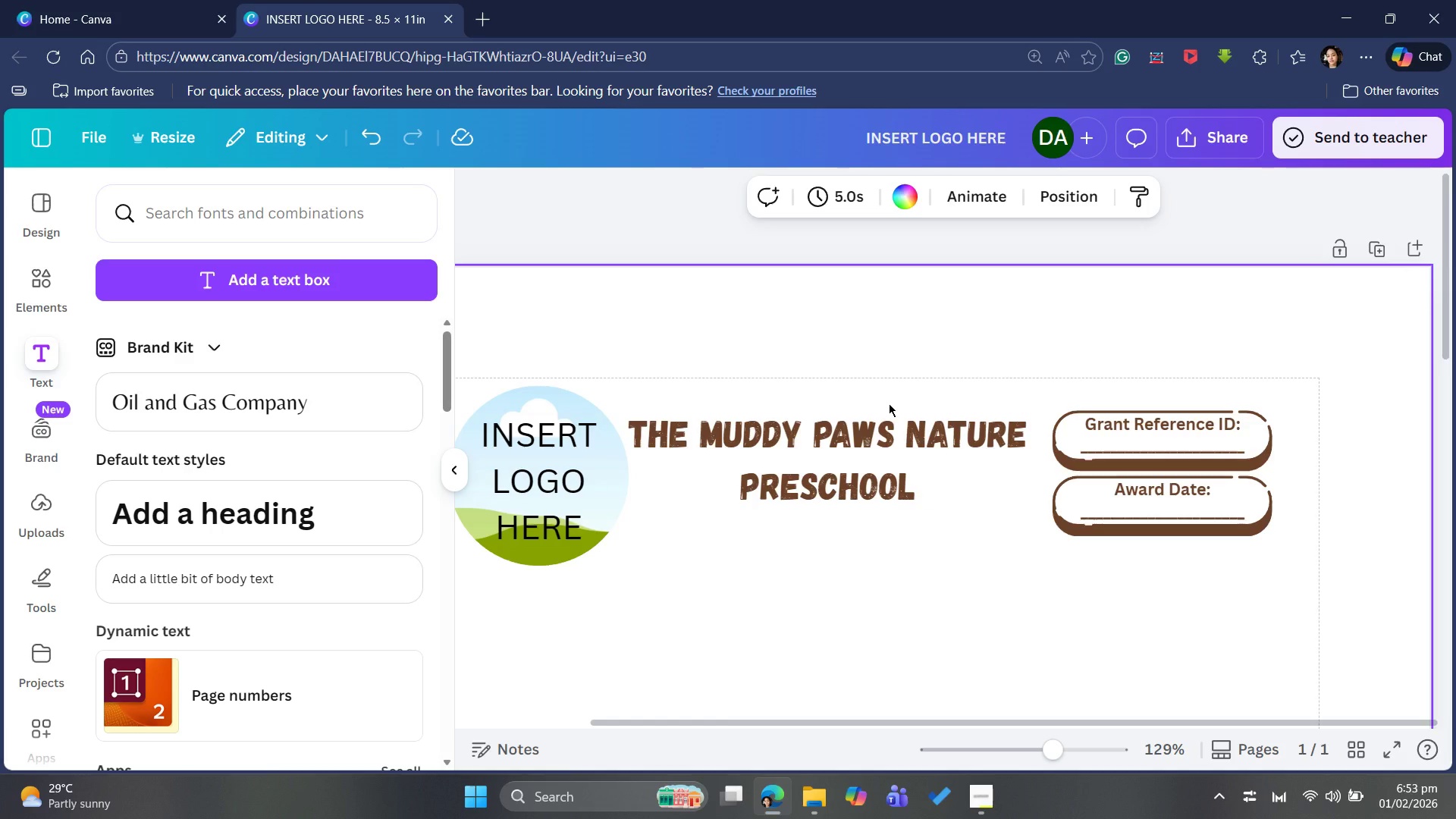 
left_click([905, 445])
 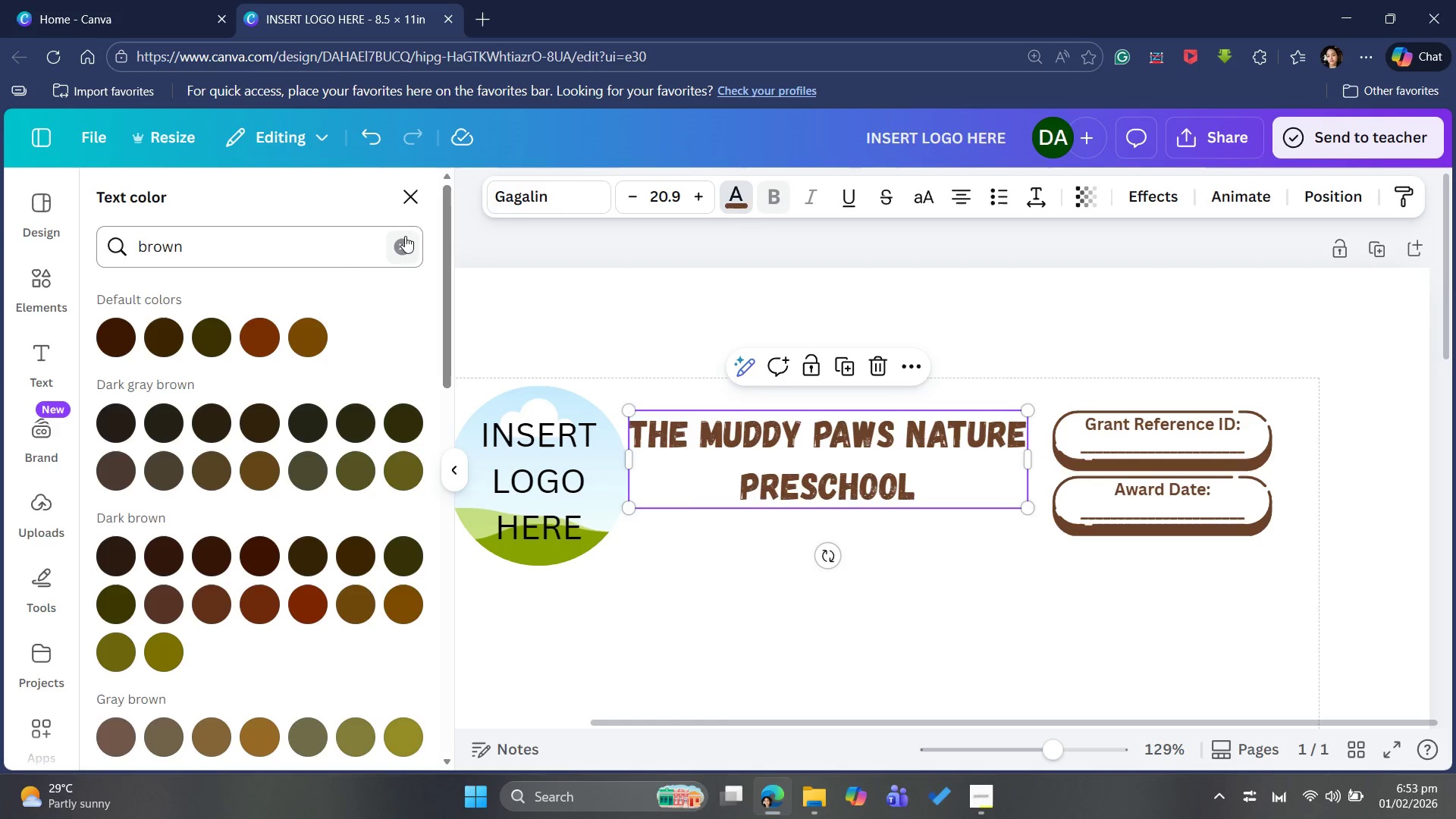 
wait(5.19)
 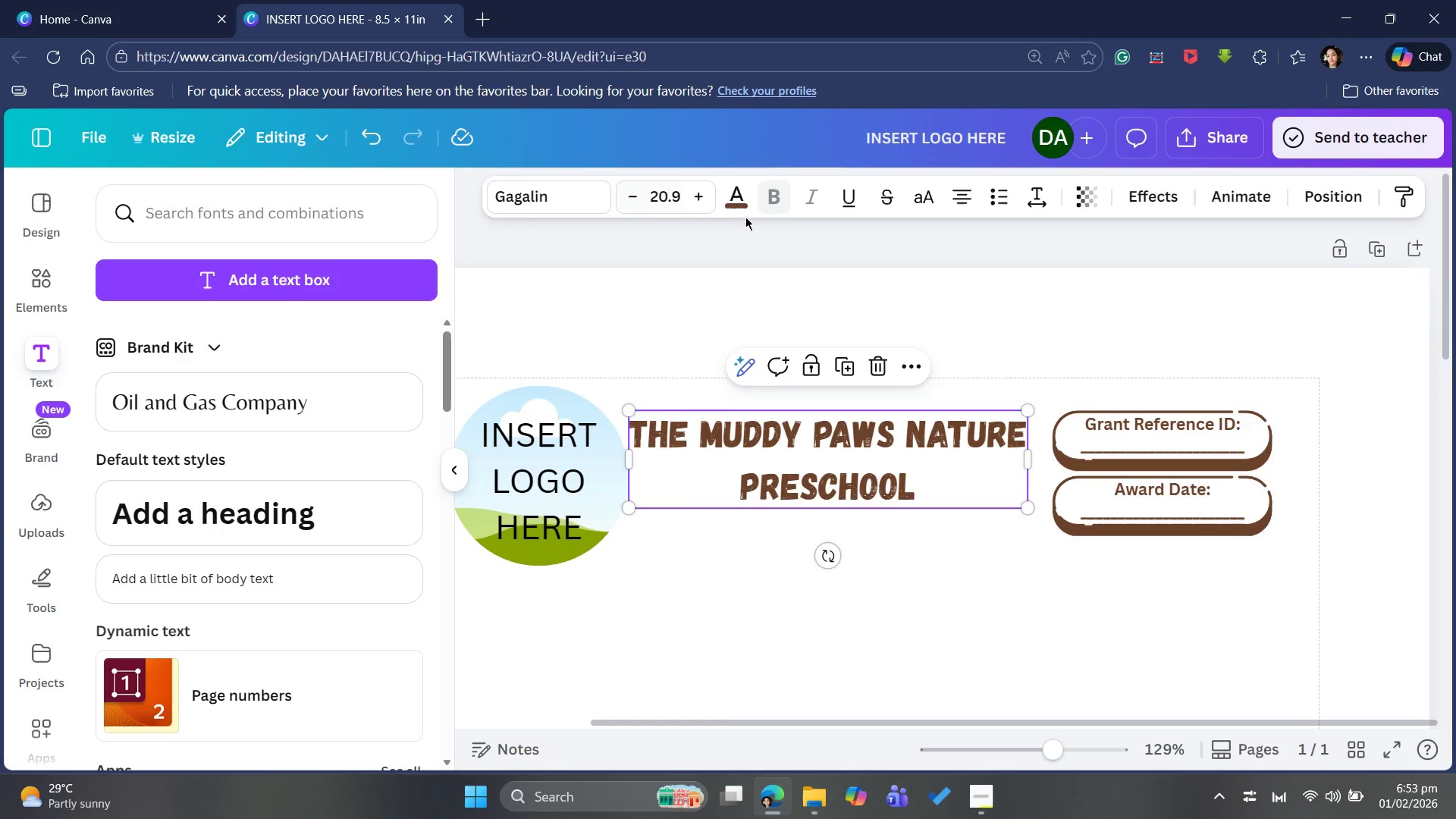 
left_click([201, 251])
 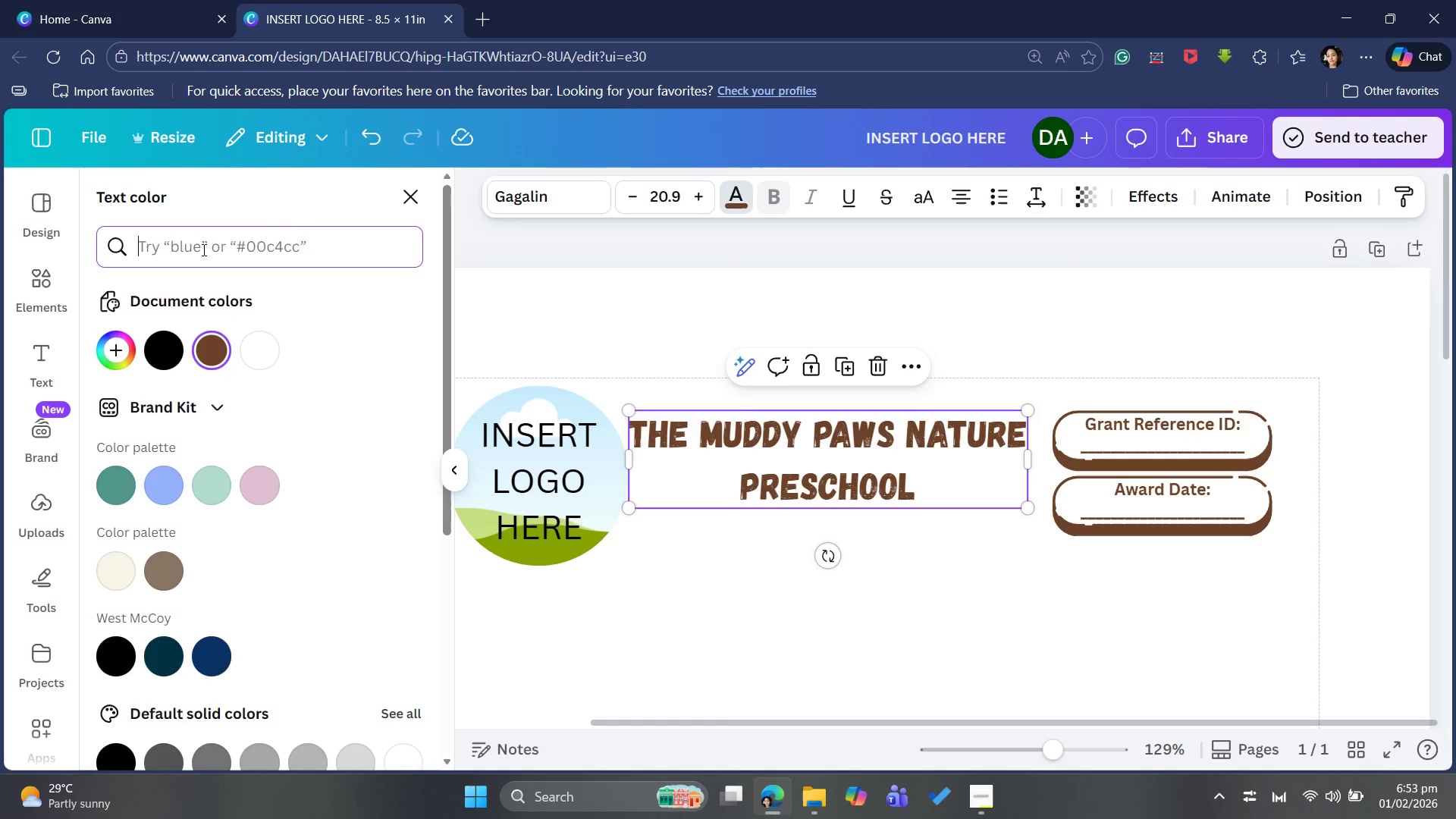 
type(slate brown)
 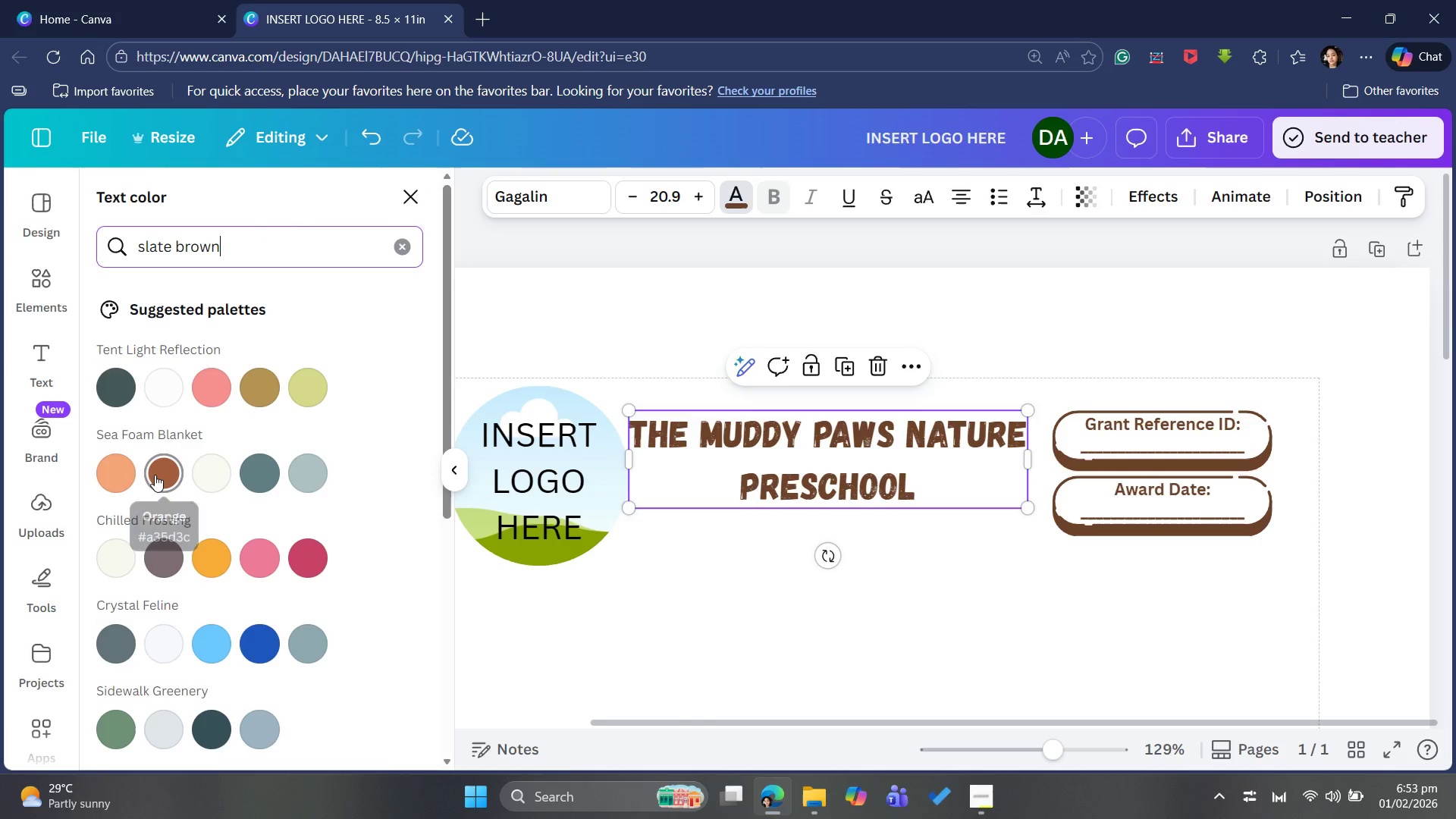 
wait(5.8)
 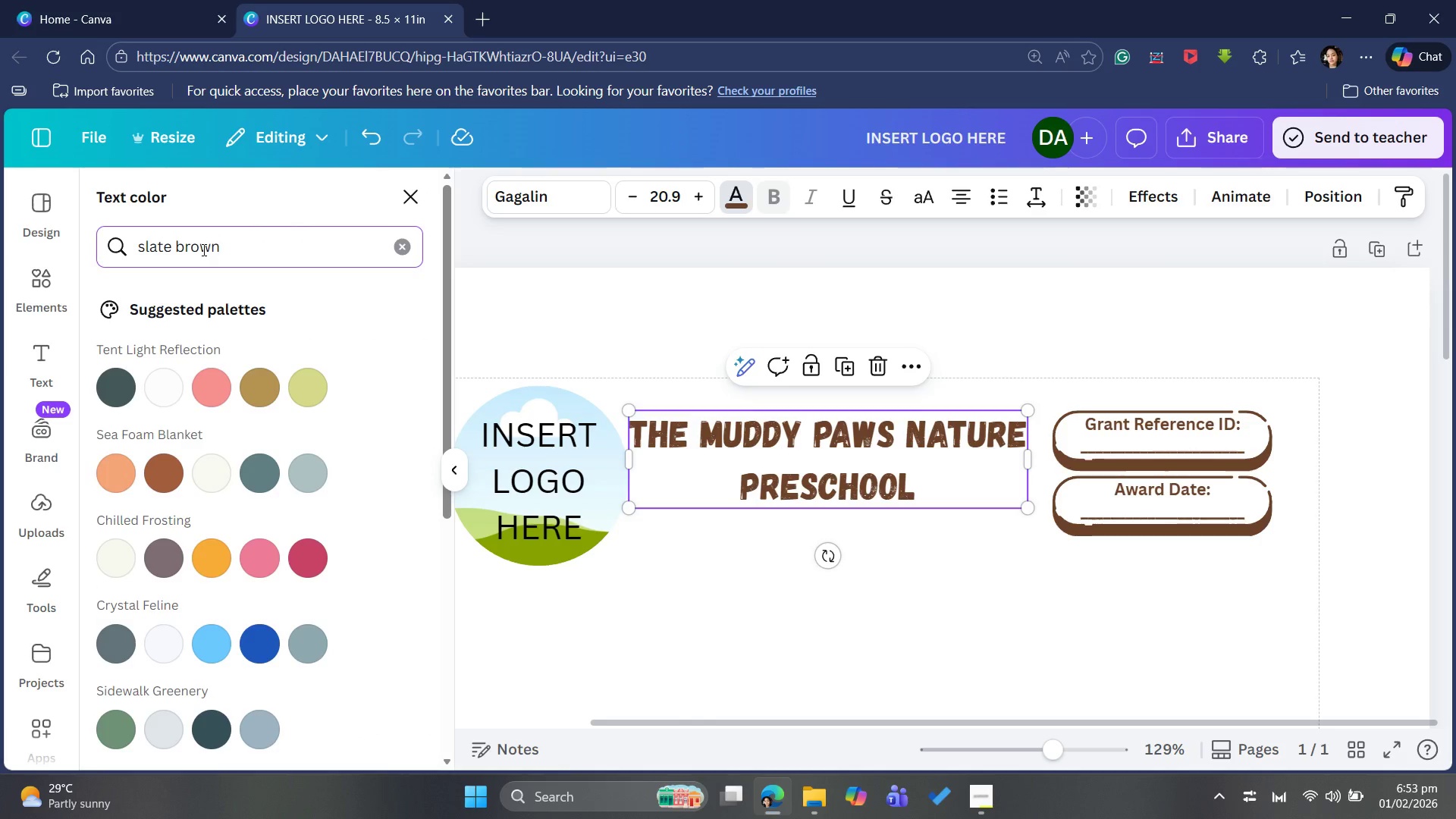 
left_click([228, 246])
 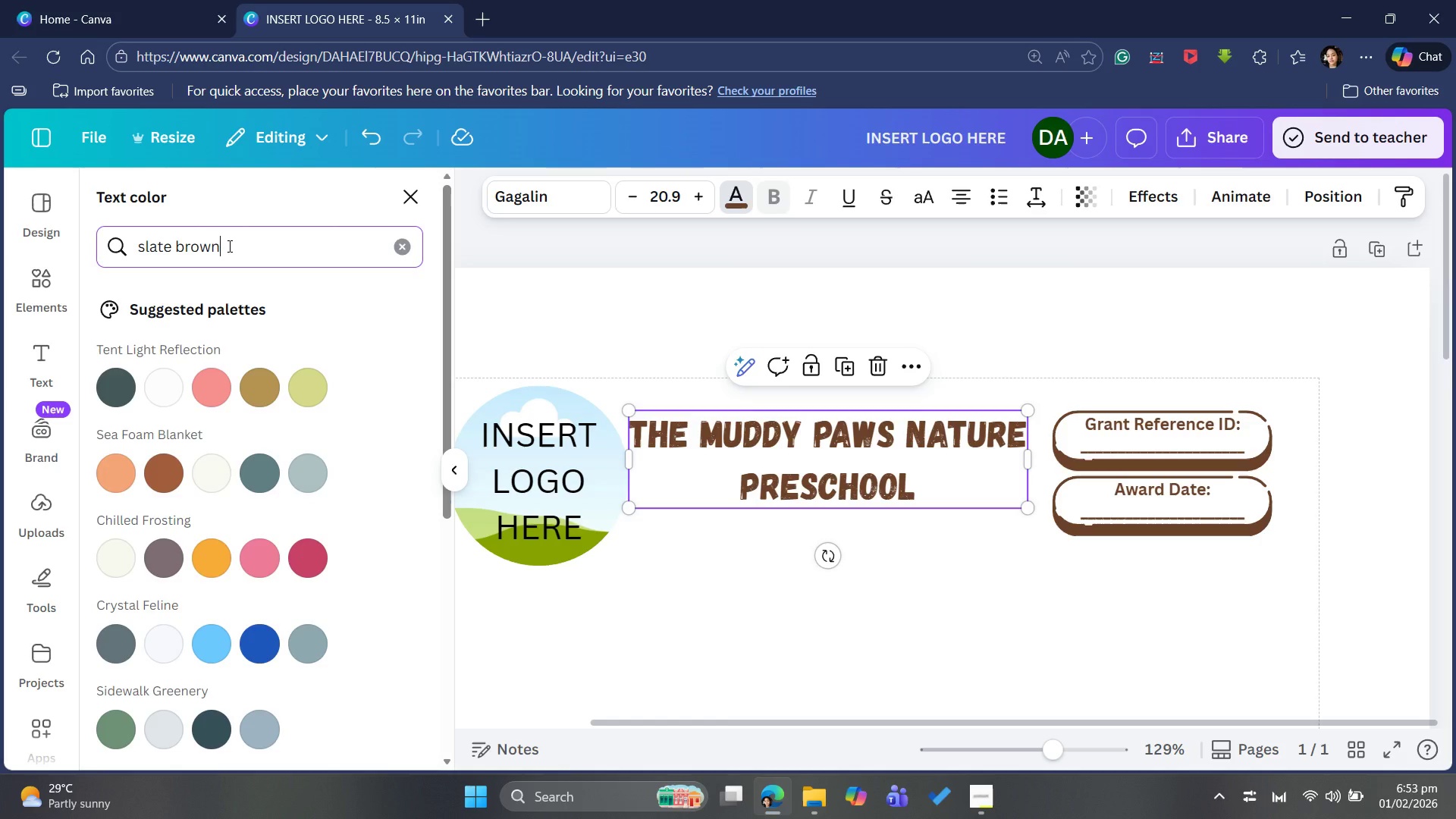 
left_click_drag(start_coordinate=[228, 246], to_coordinate=[1, 233])
 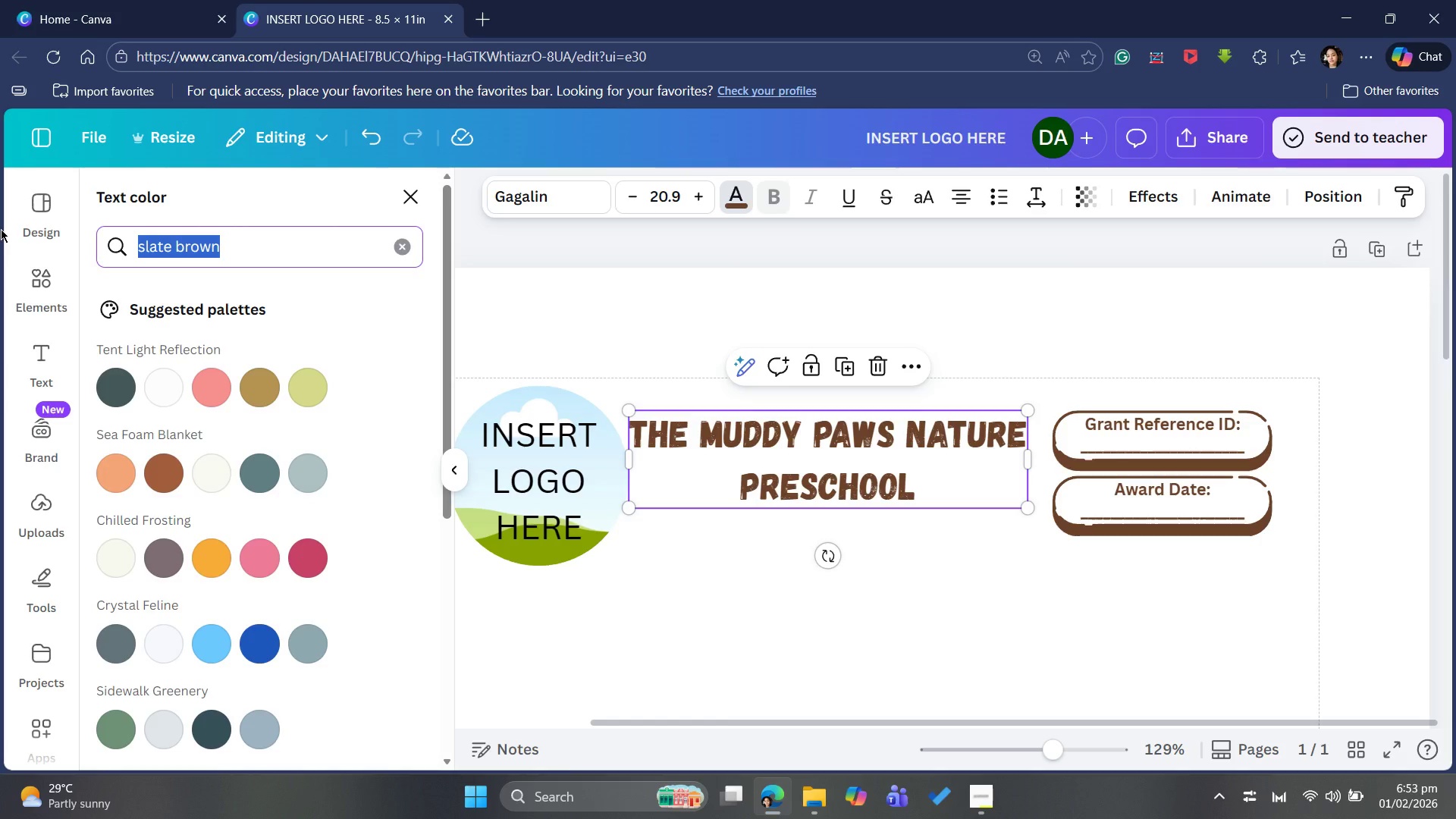 
key(Backspace)
type(muted )
 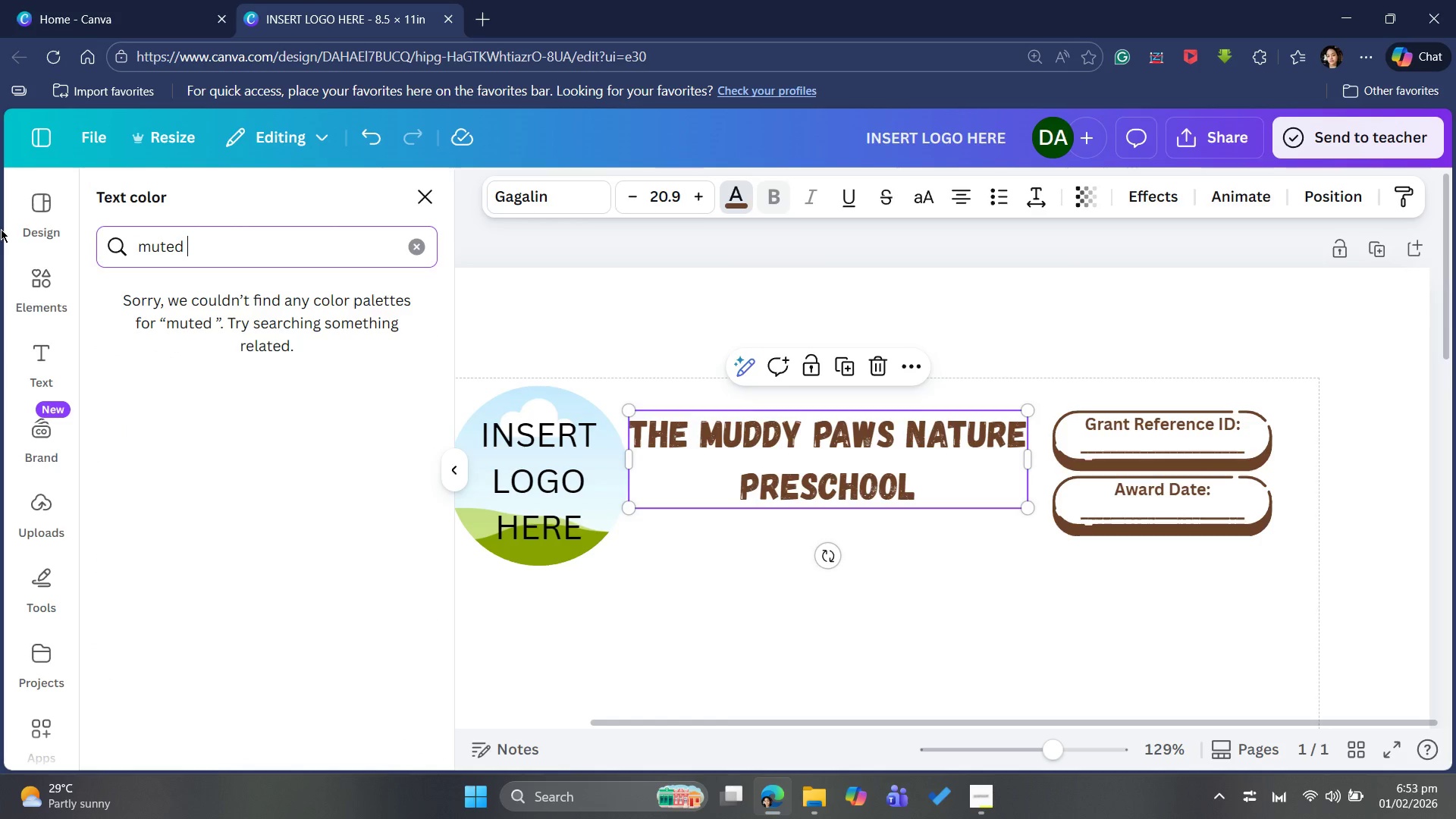 
hold_key(key=Backspace, duration=1.5)
 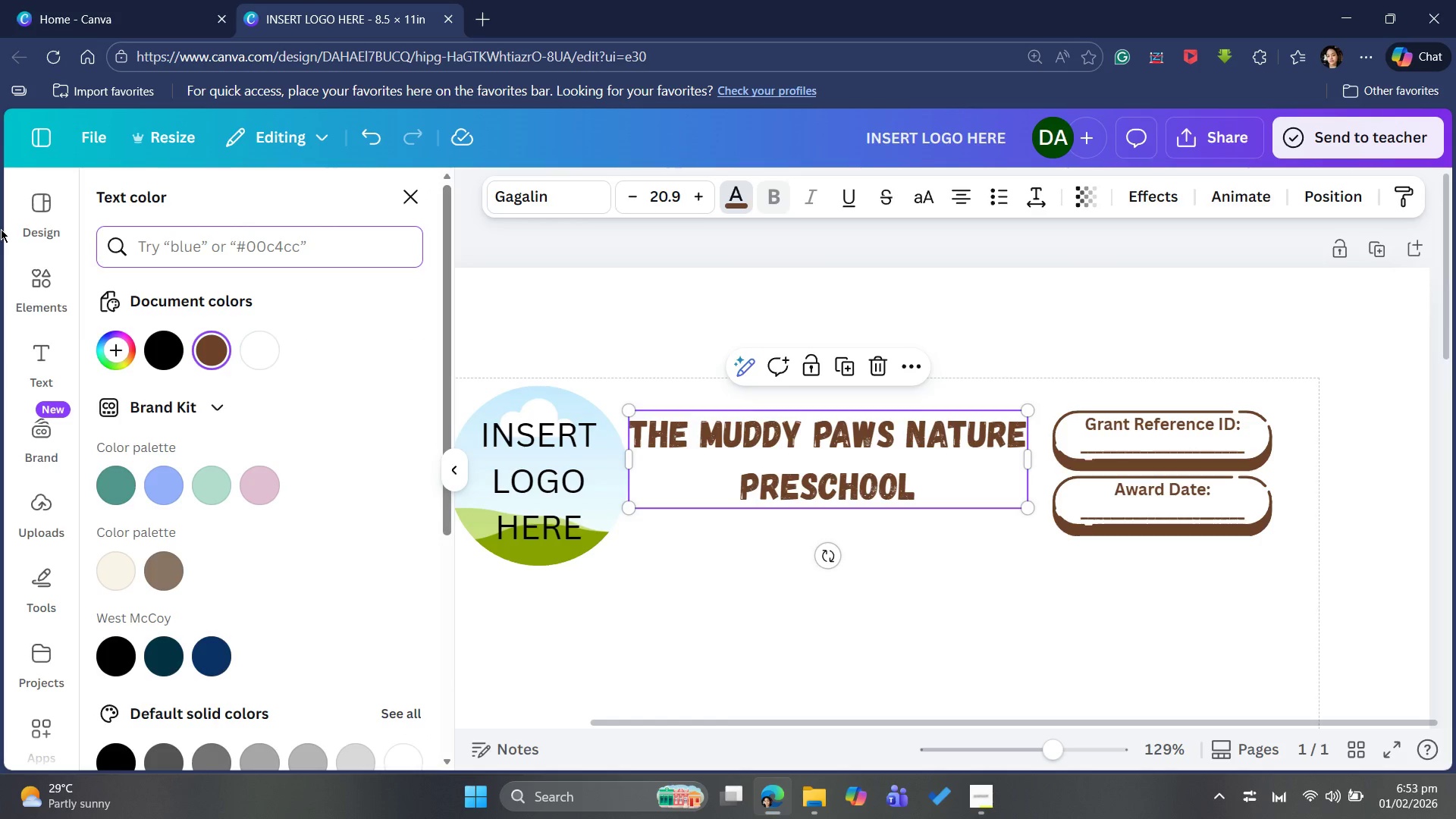 
key(Backspace)
key(Backspace)
key(Backspace)
key(Backspace)
key(Backspace)
key(Backspace)
key(Backspace)
key(Backspace)
type(ochre)
 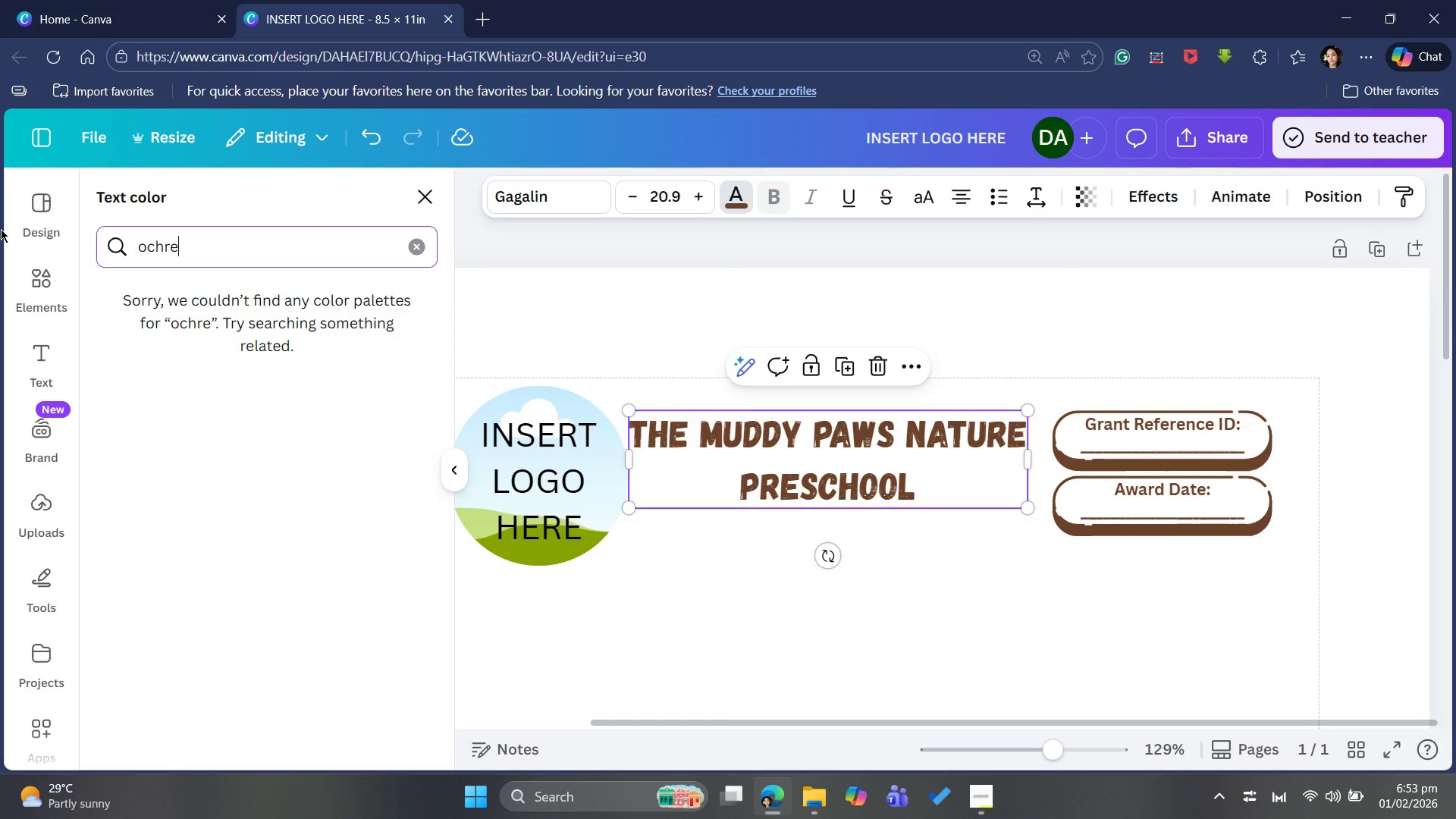 
hold_key(key=Backspace, duration=1.5)
 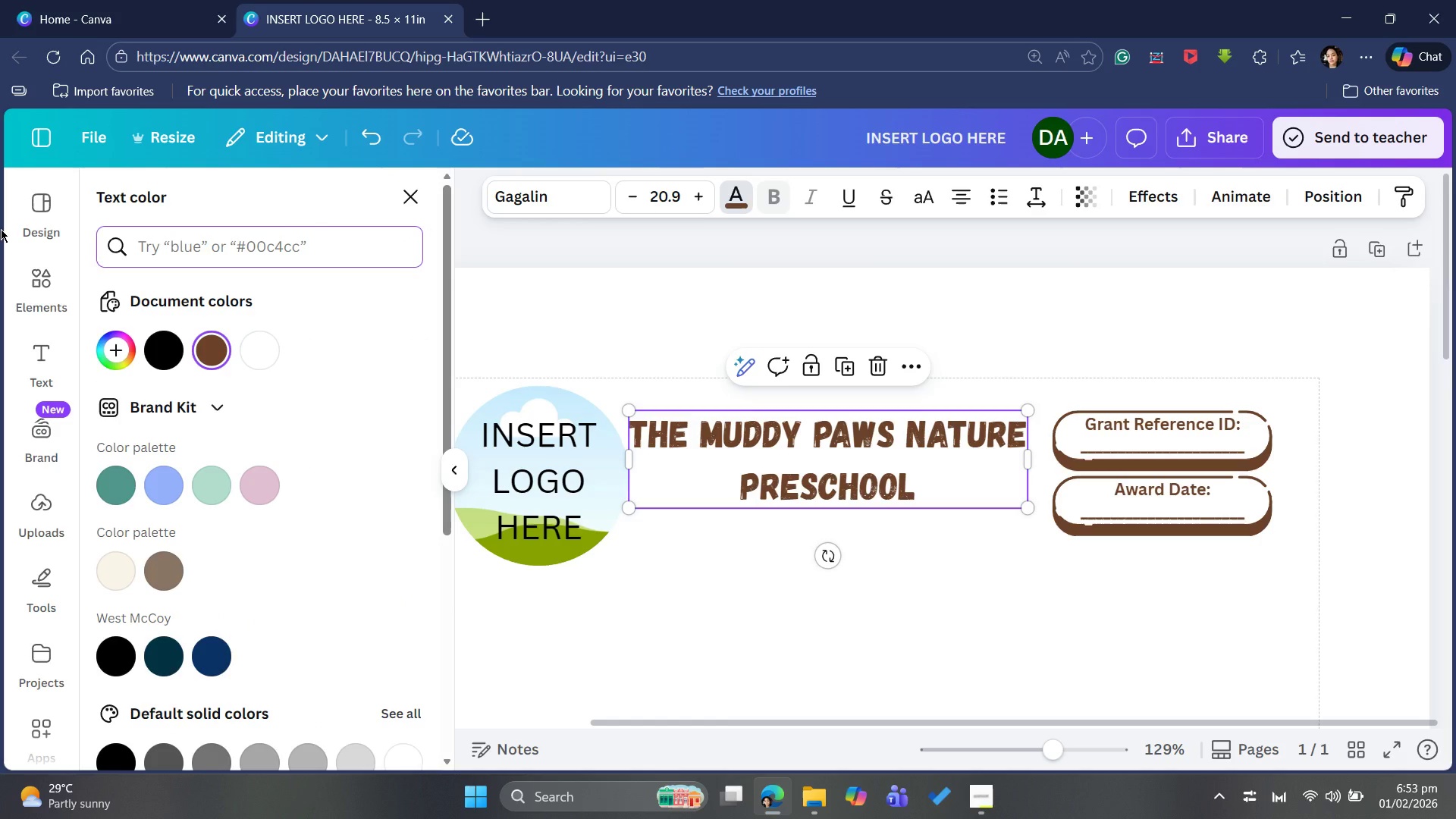 
key(Backspace)
 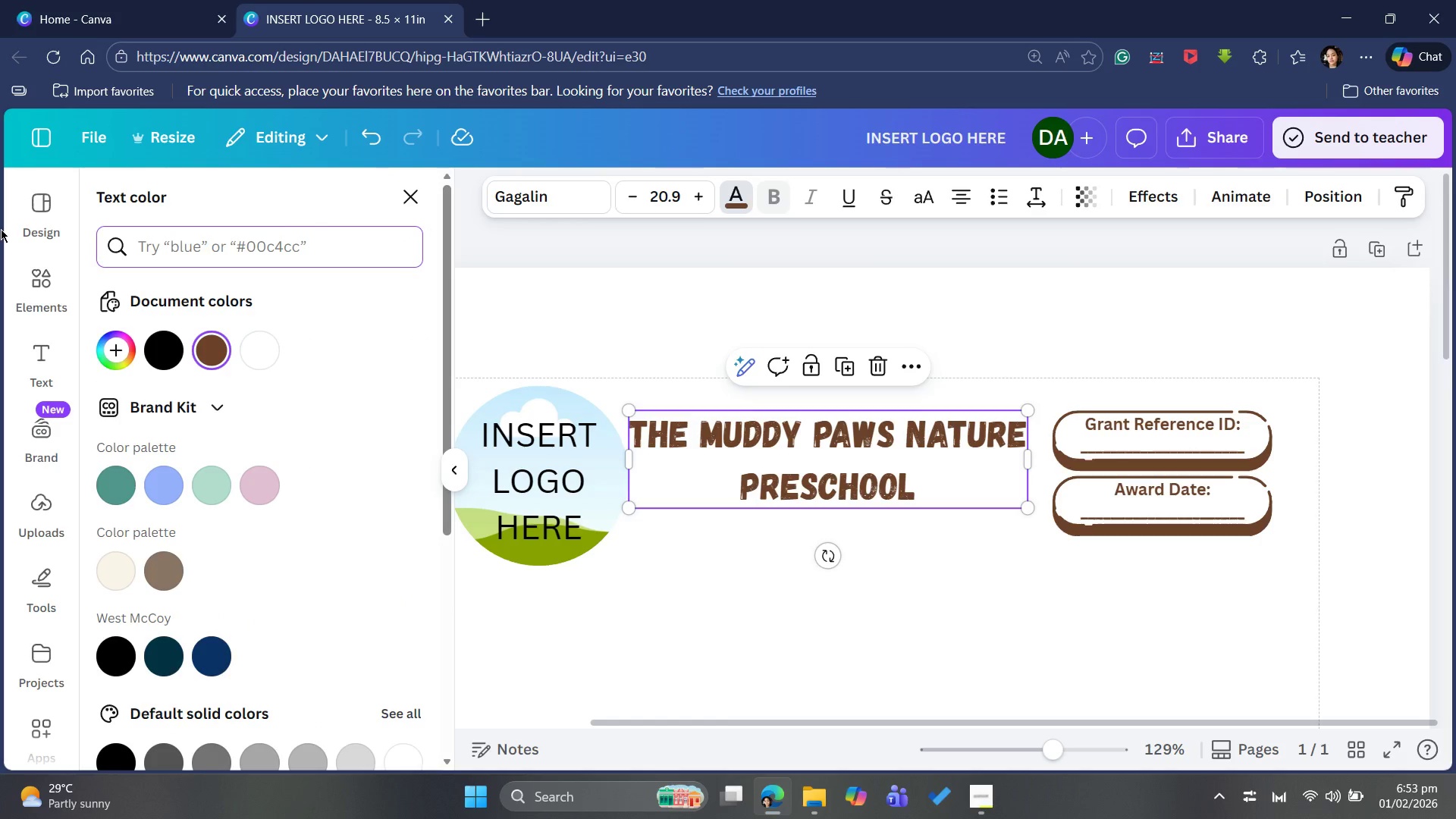 
key(Backspace)
 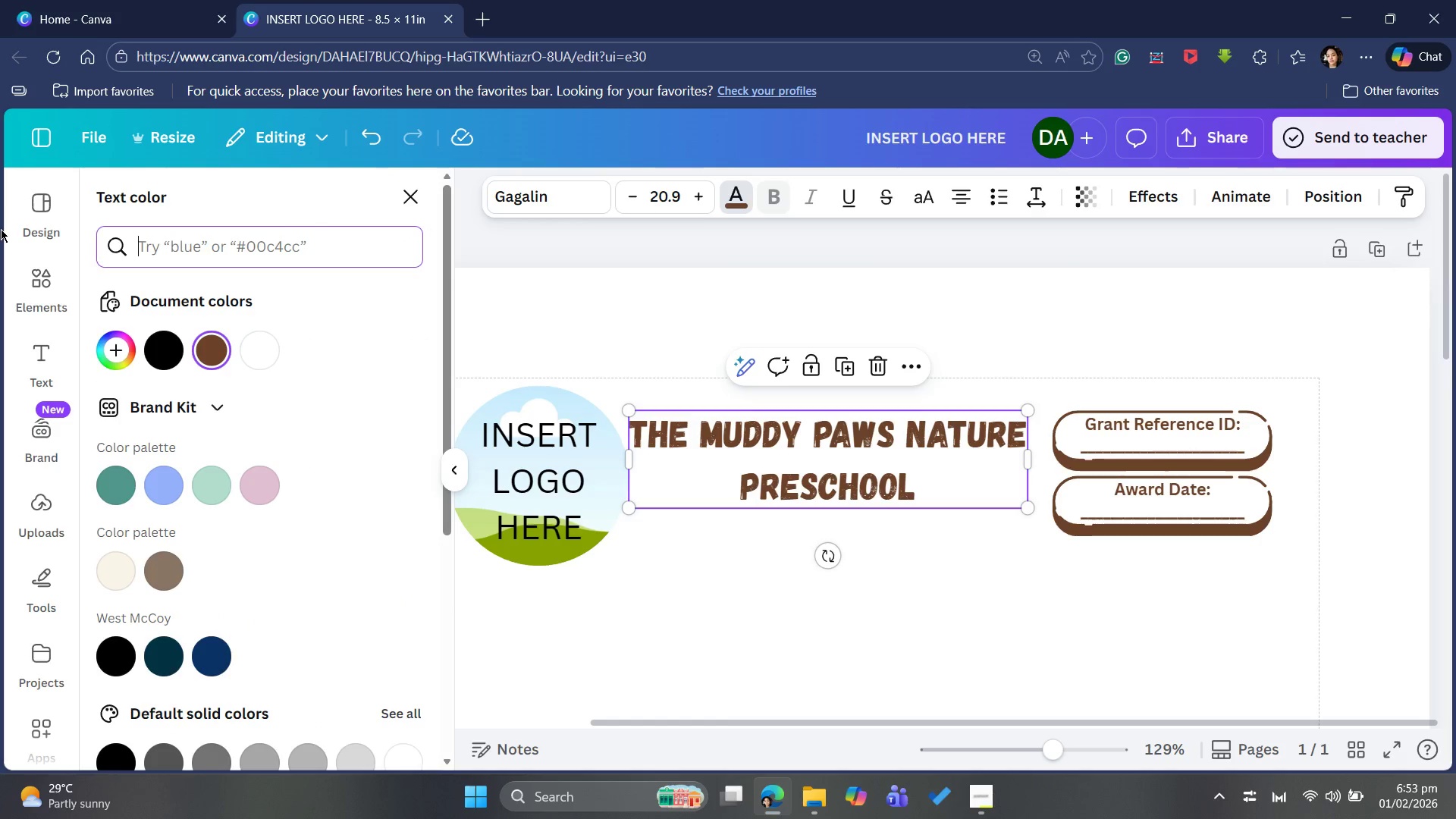 
key(Backspace)
 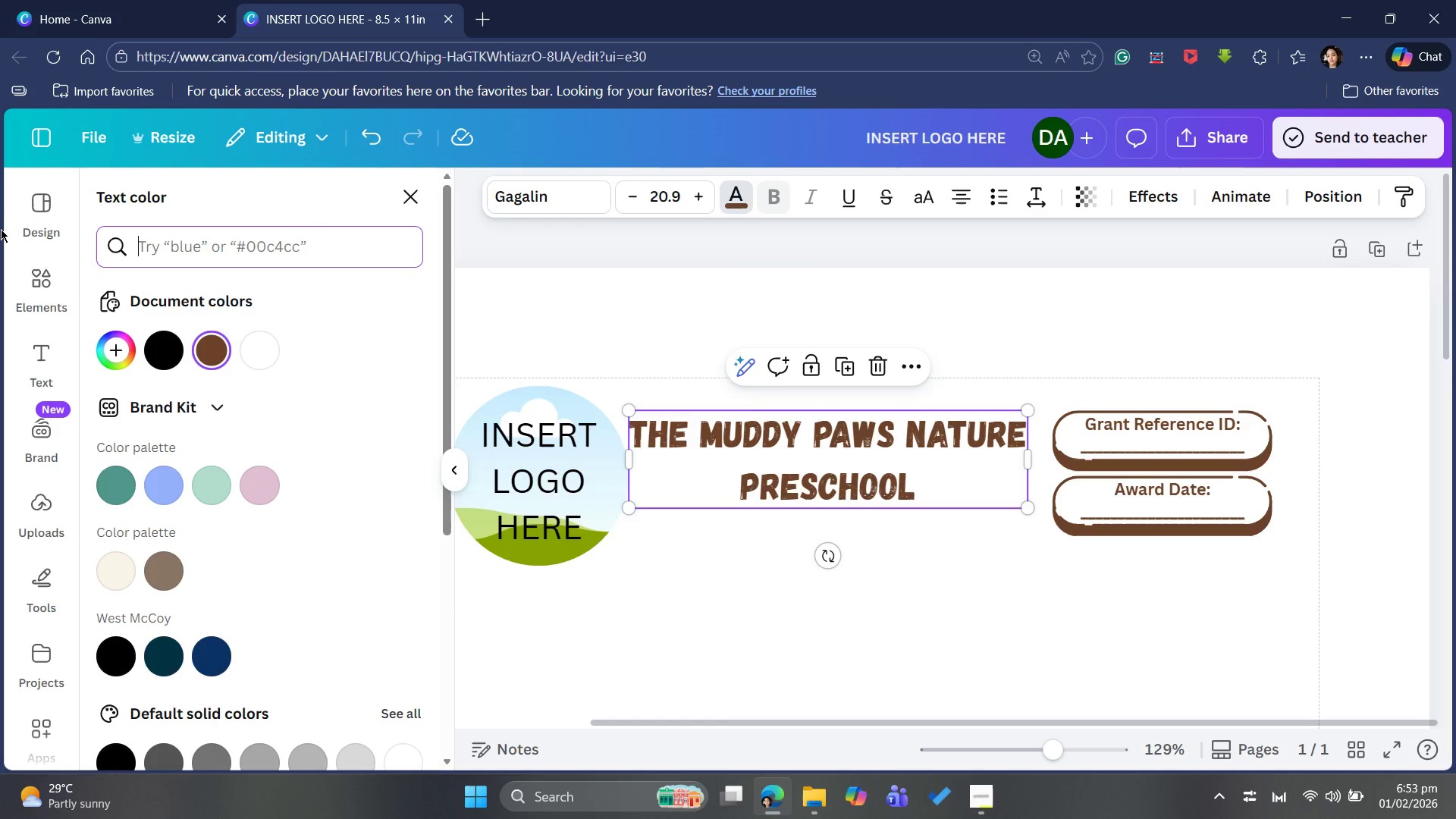 
type(#4)
 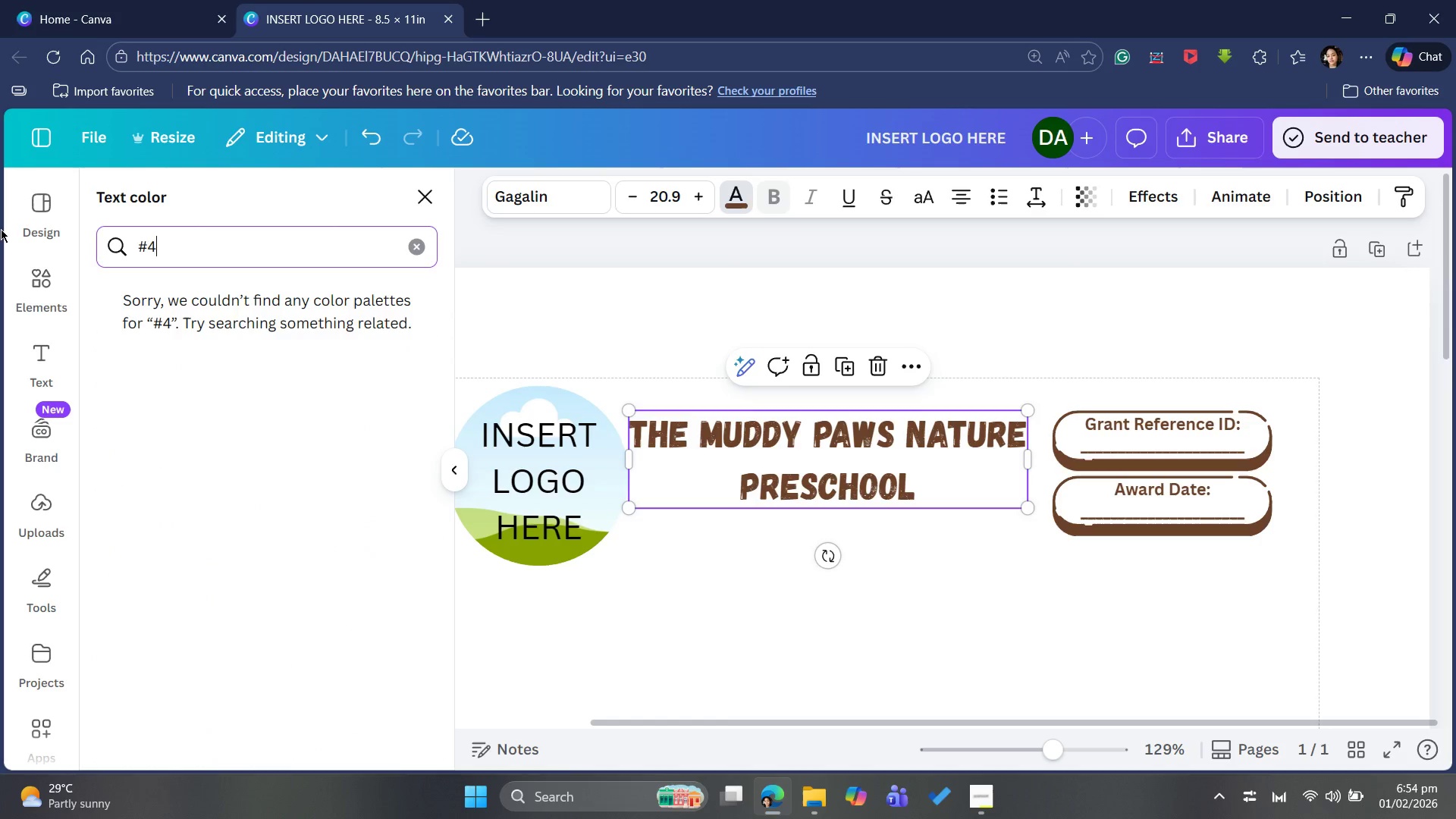 
type(a5)
 